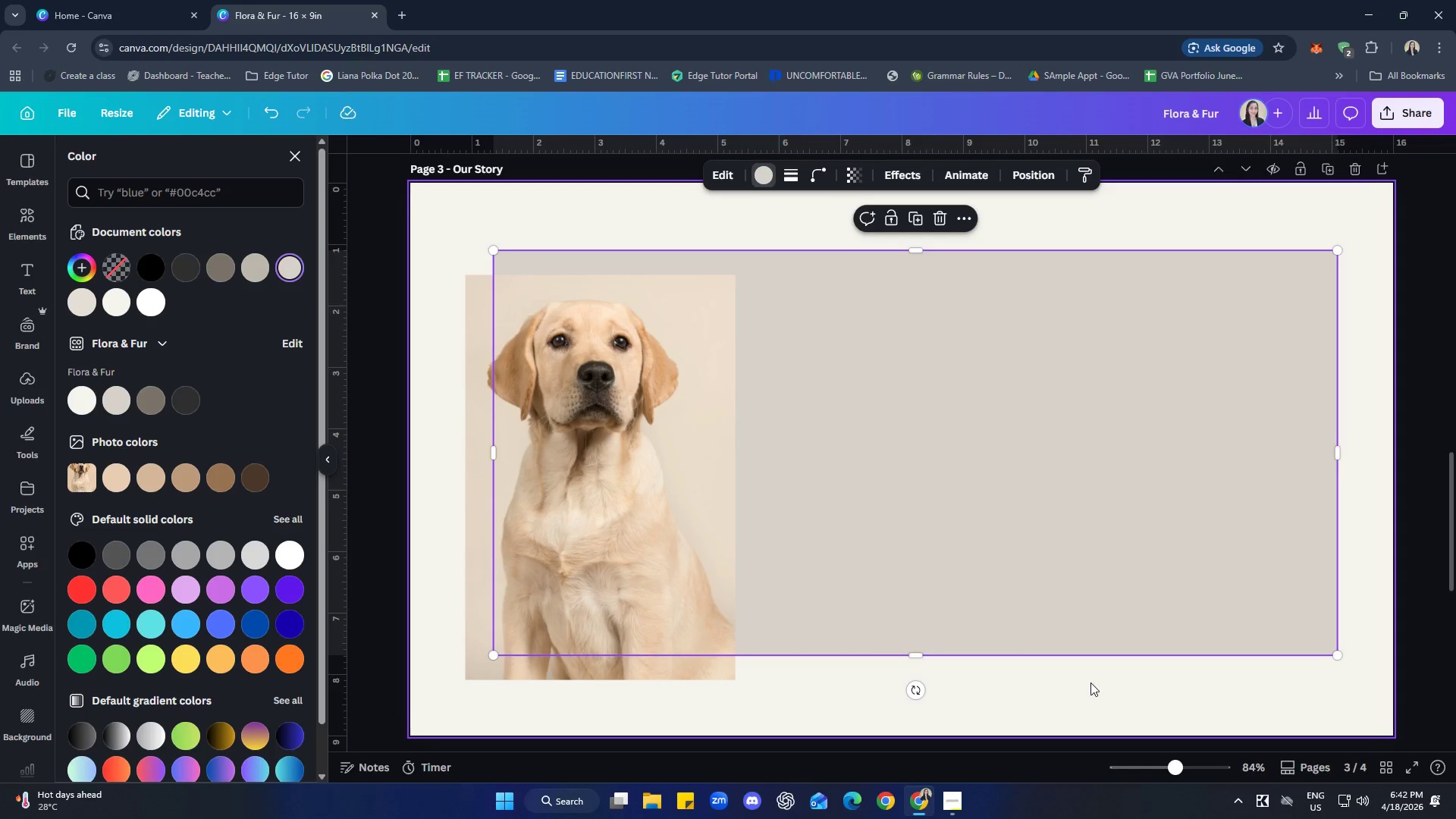 
left_click_drag(start_coordinate=[1101, 688], to_coordinate=[1103, 684])
 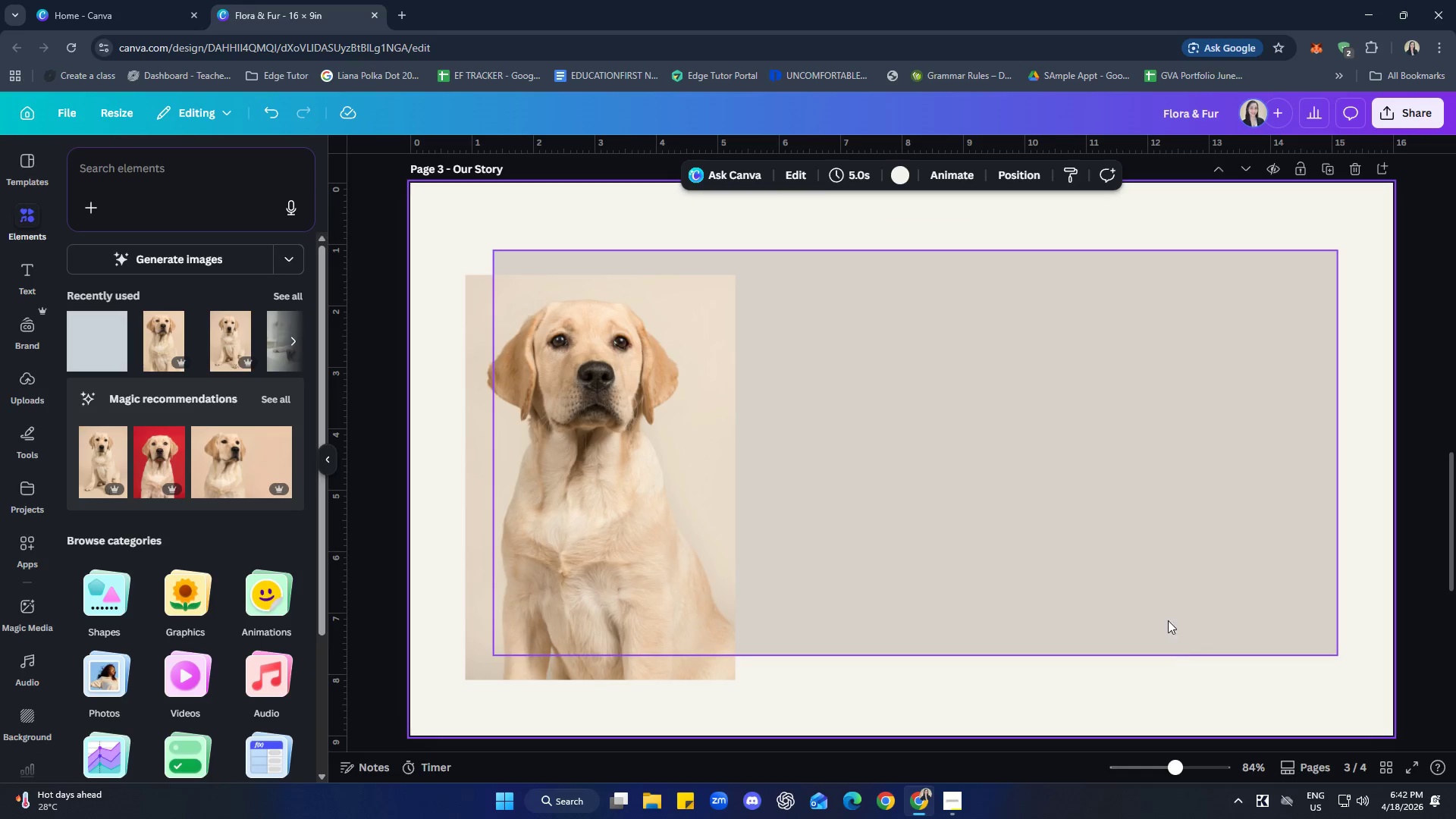 
left_click([1131, 531])
 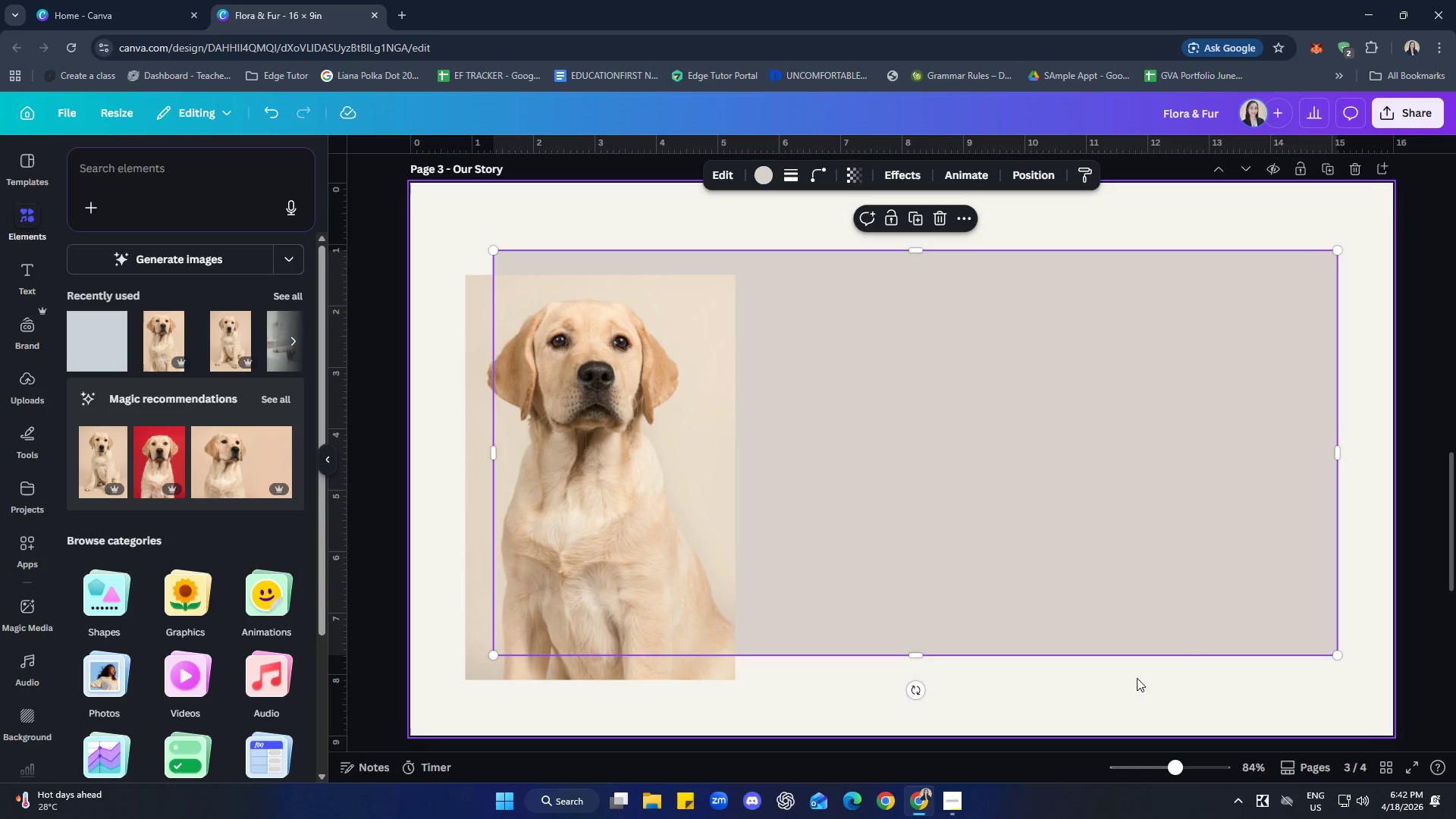 
left_click([1128, 686])
 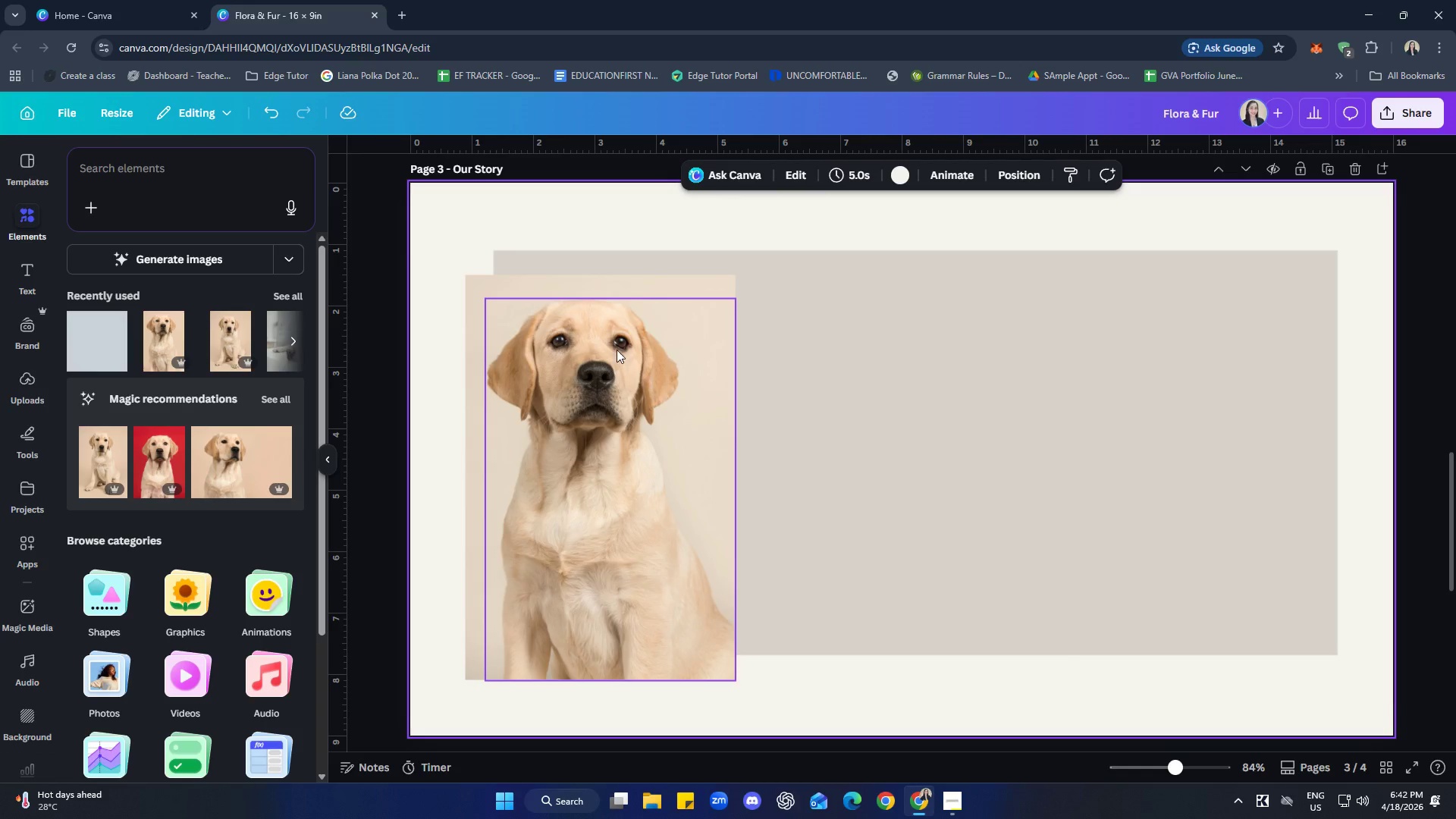 
left_click([487, 290])
 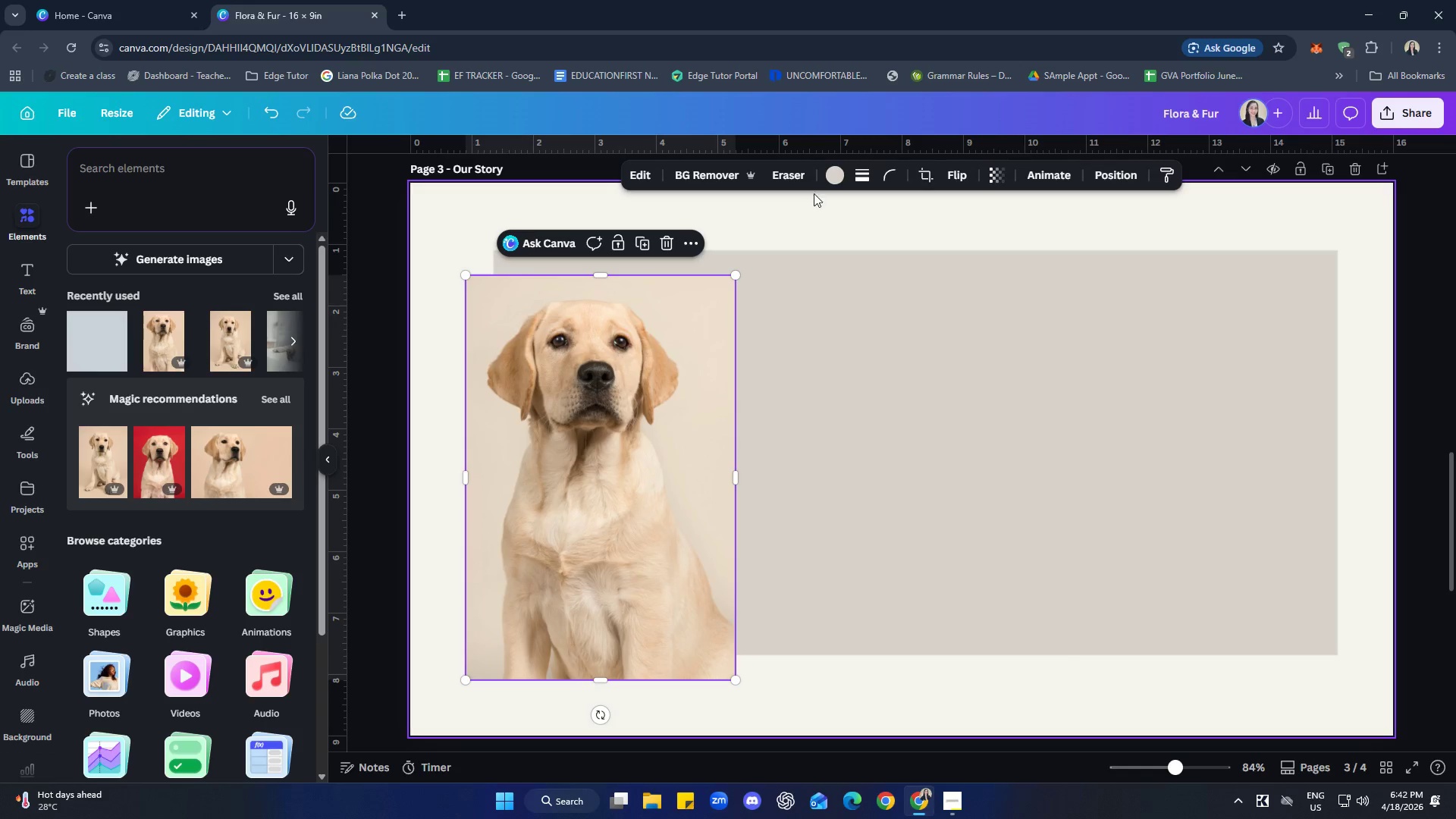 
left_click([839, 177])
 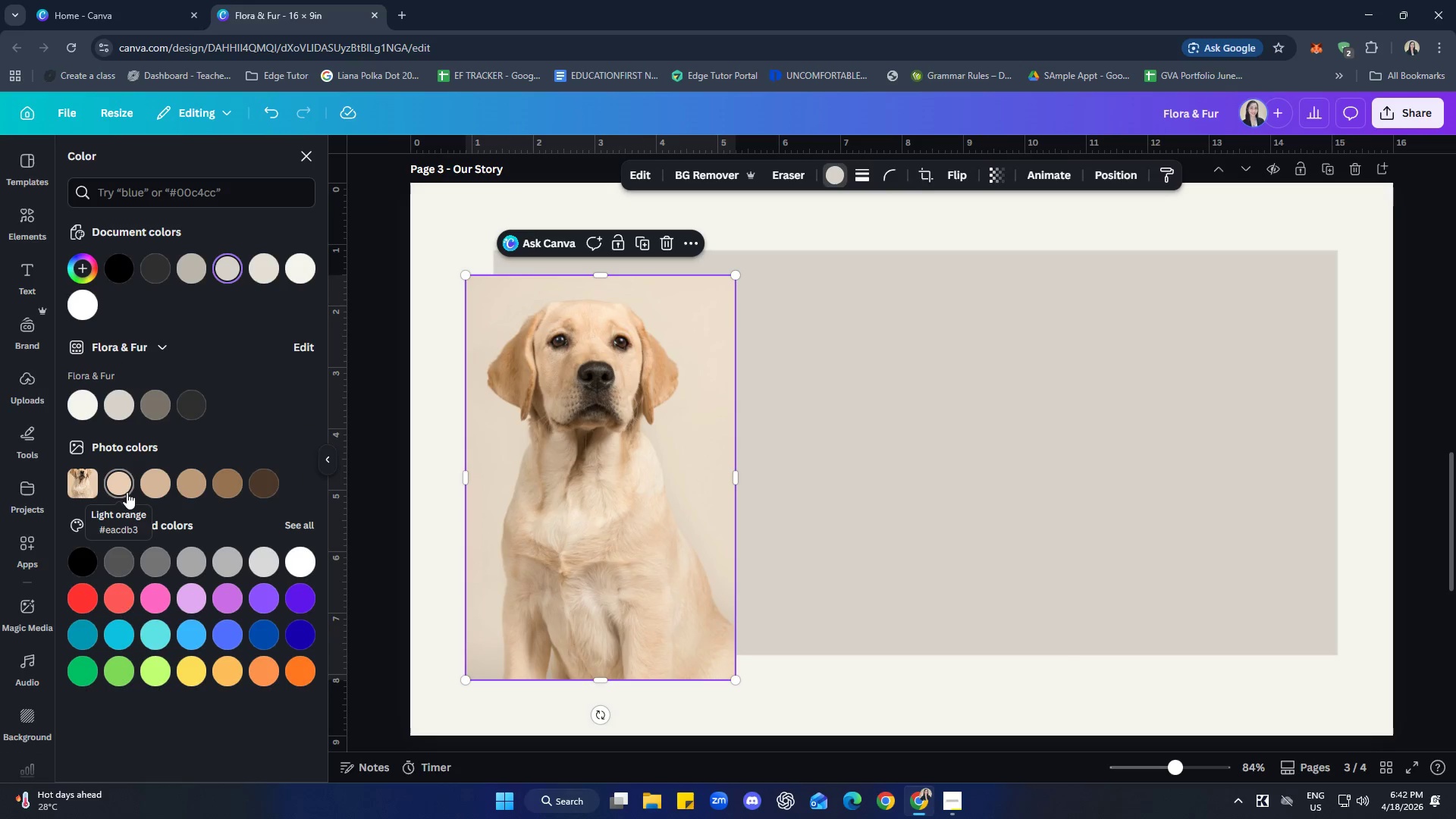 
left_click([893, 455])
 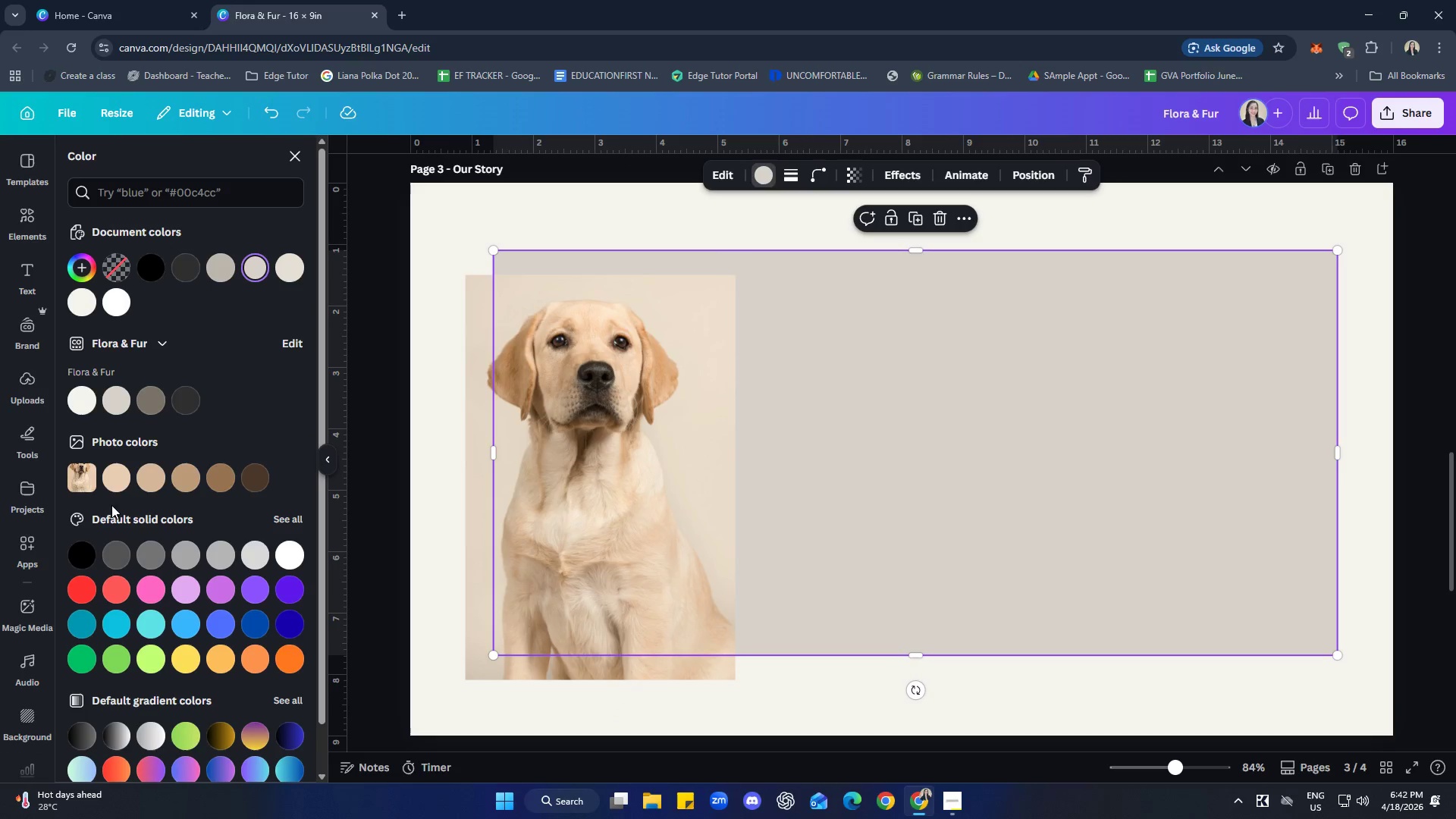 
left_click([118, 479])
 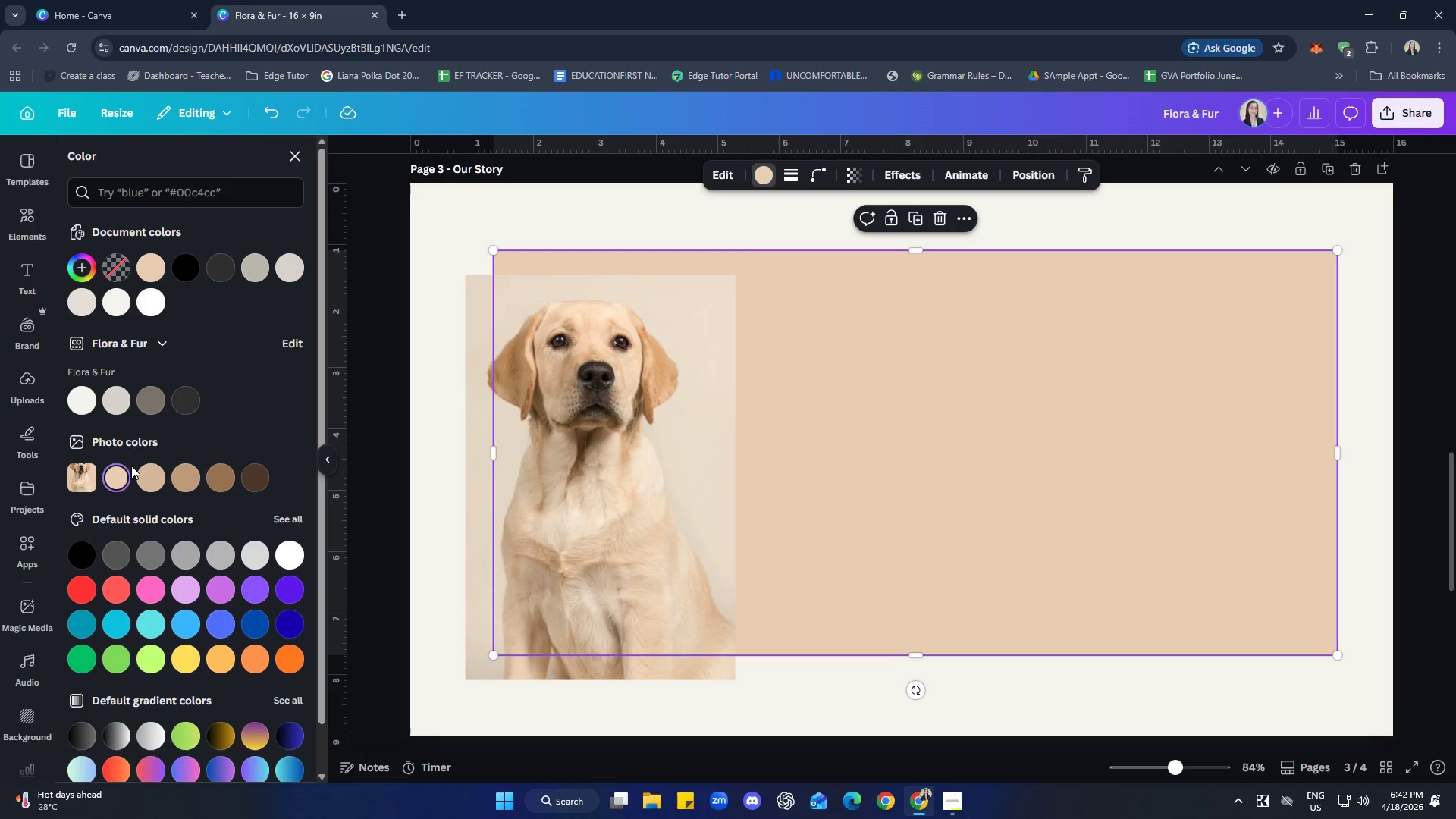 
left_click([156, 485])
 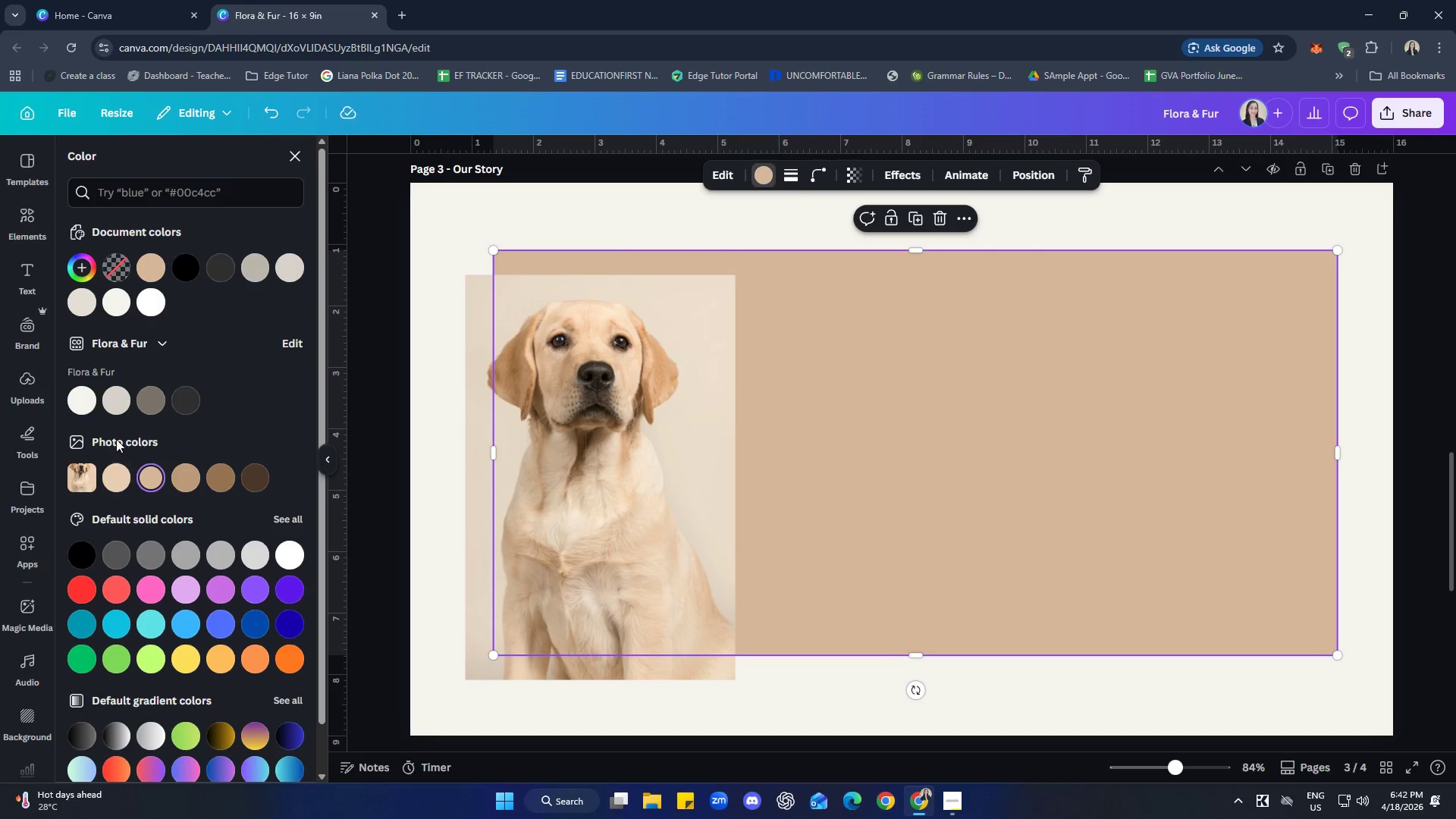 
left_click([79, 403])
 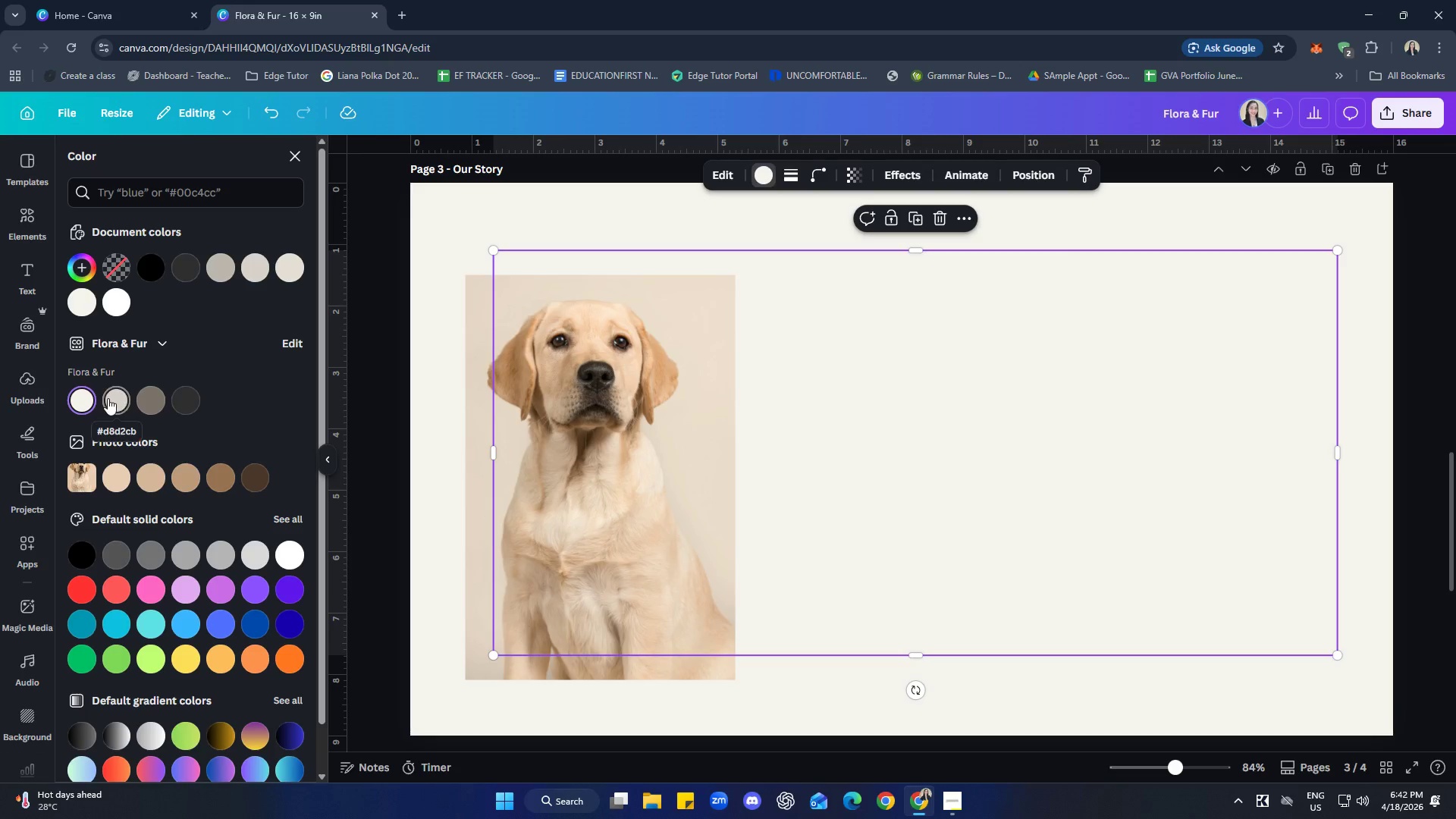 
left_click([115, 396])
 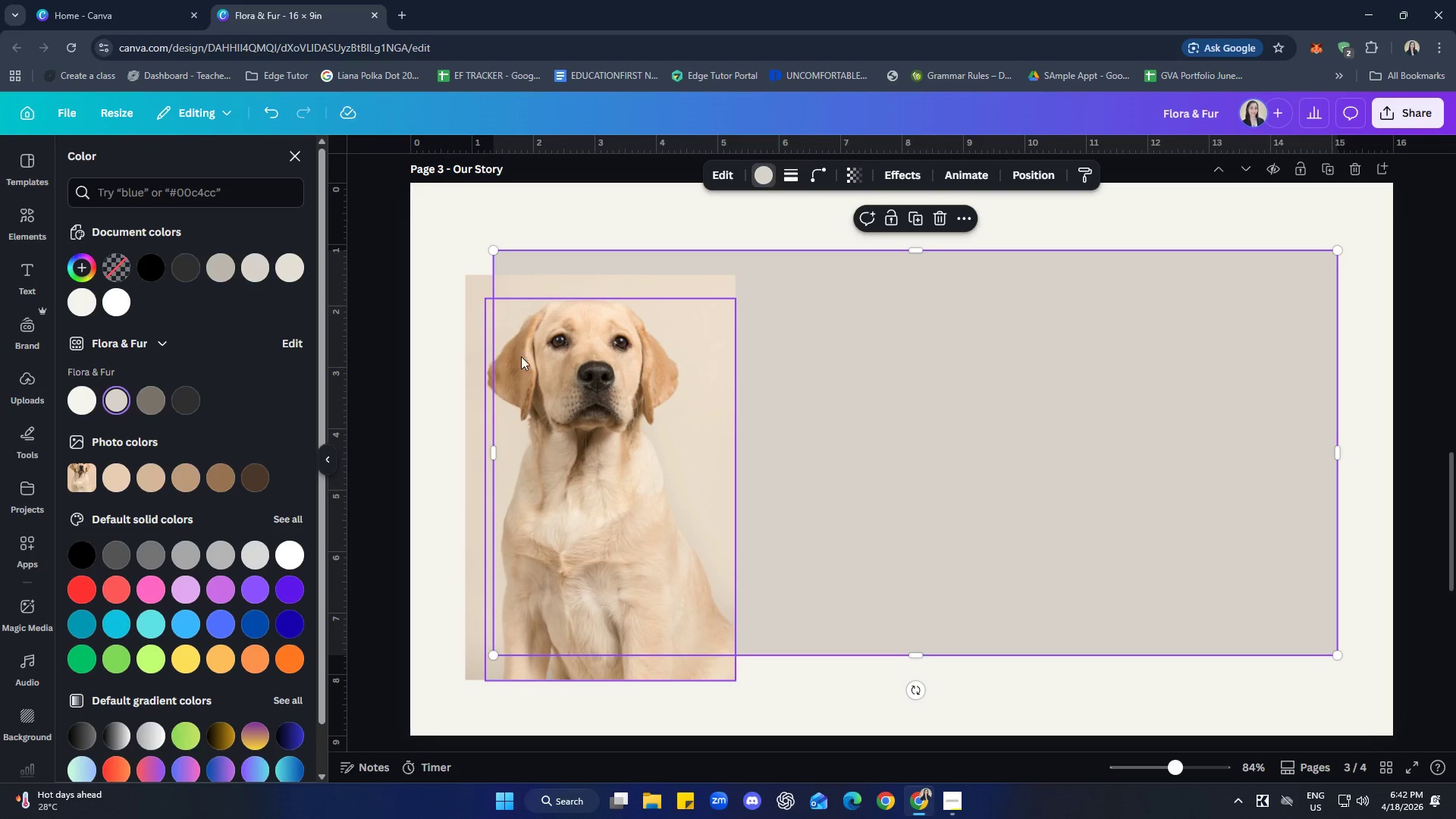 
left_click([472, 305])
 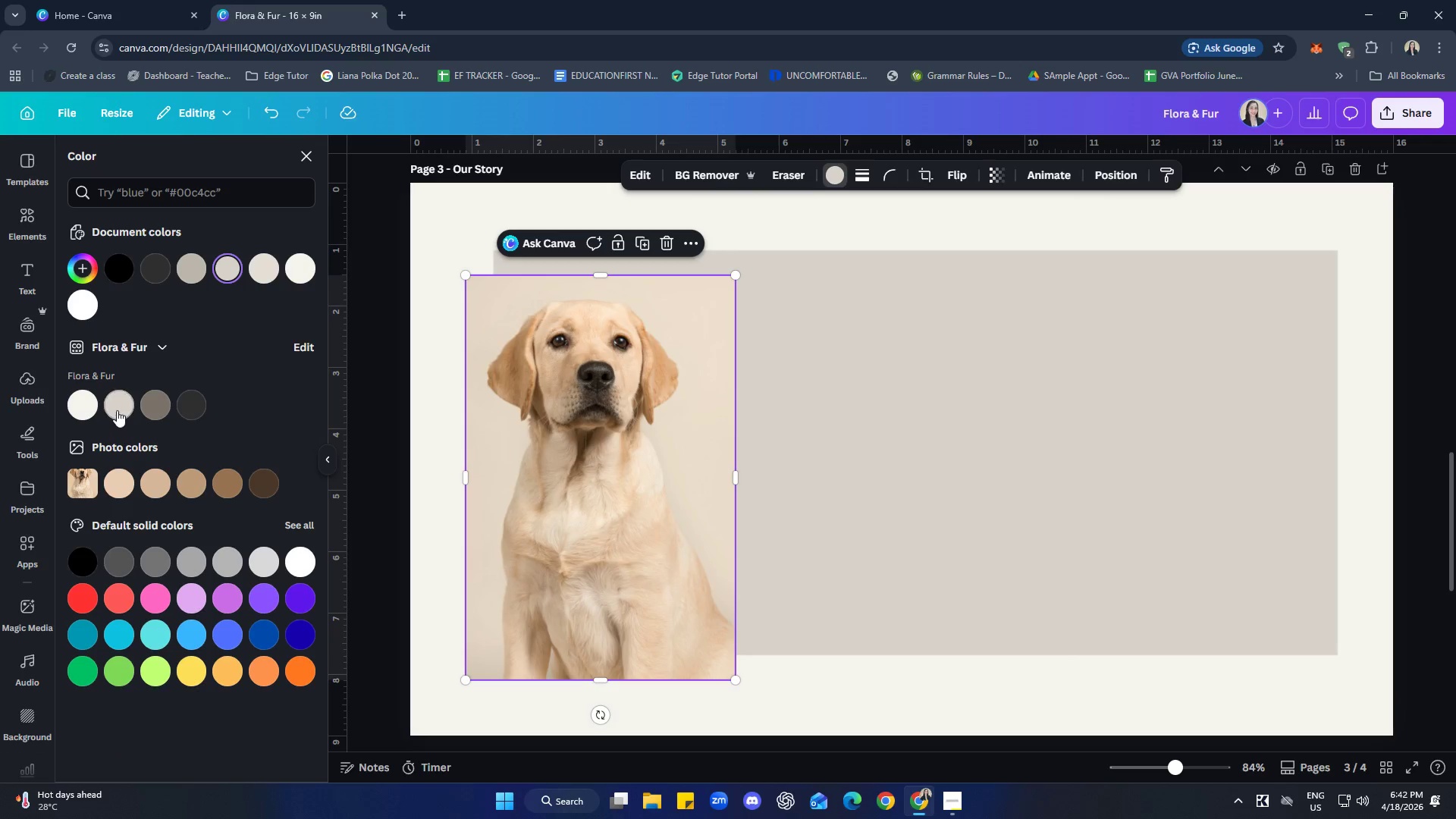 
left_click([116, 408])
 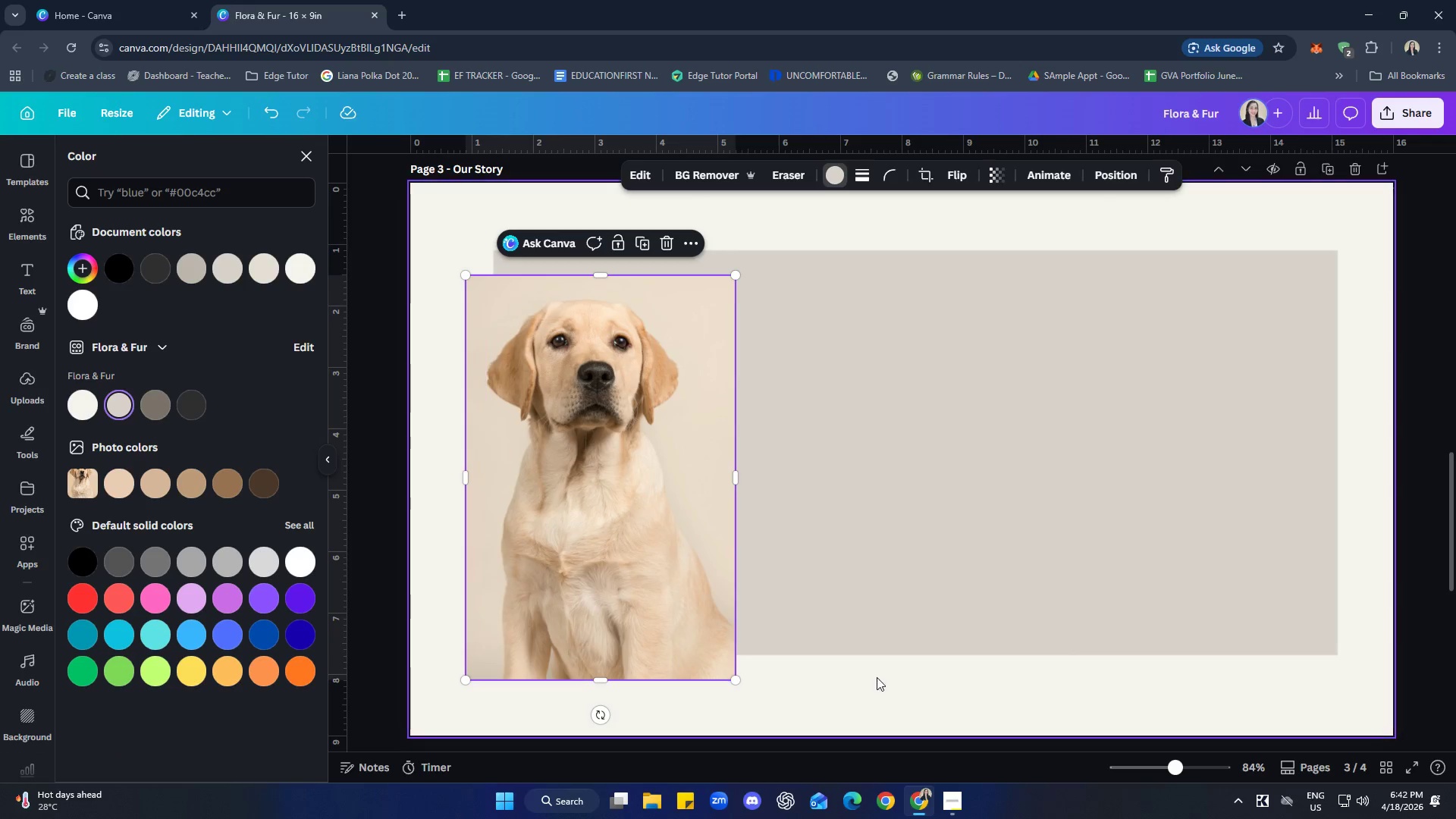 
left_click([1068, 695])
 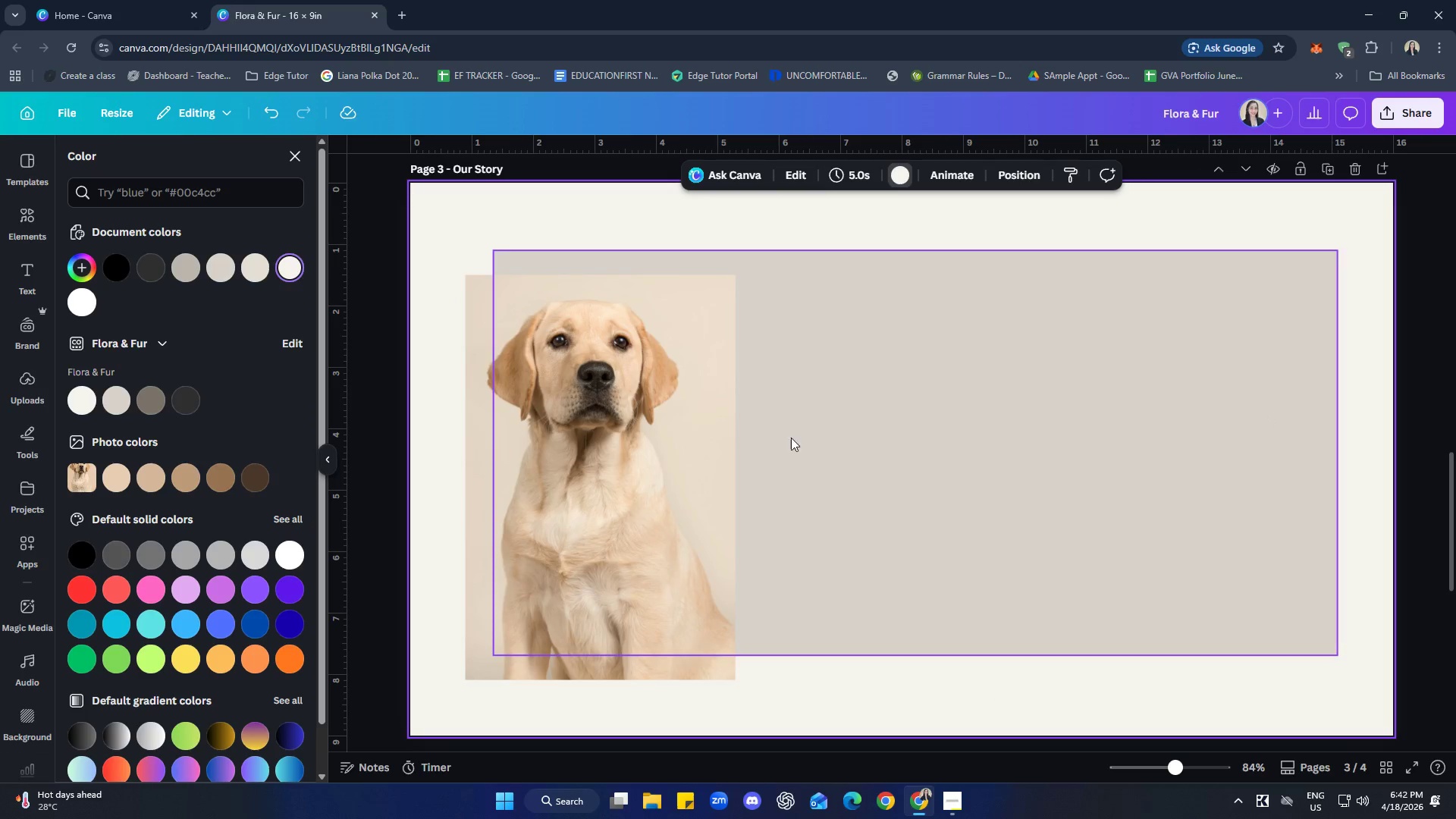 
left_click([482, 290])
 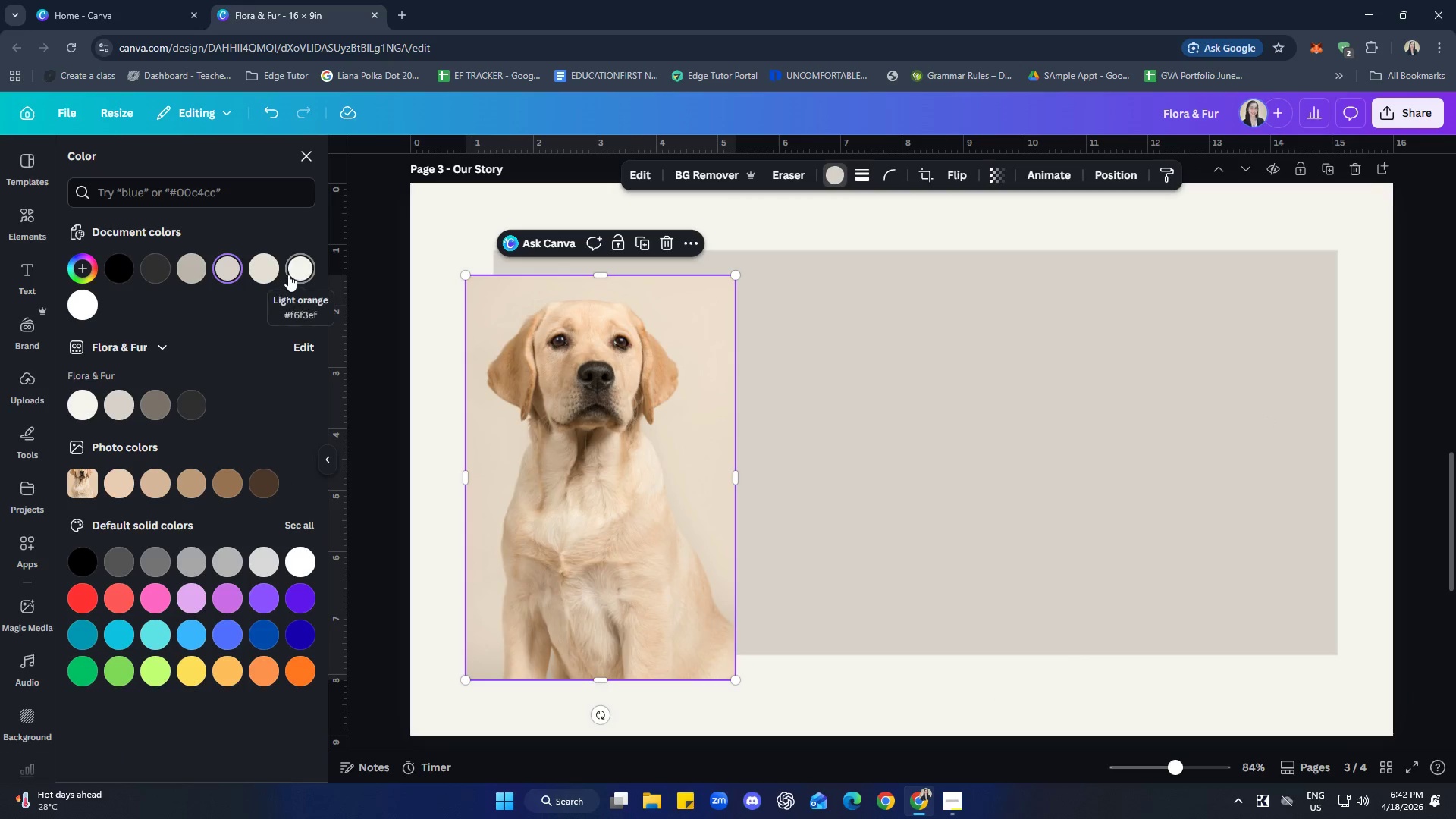 
left_click([275, 274])
 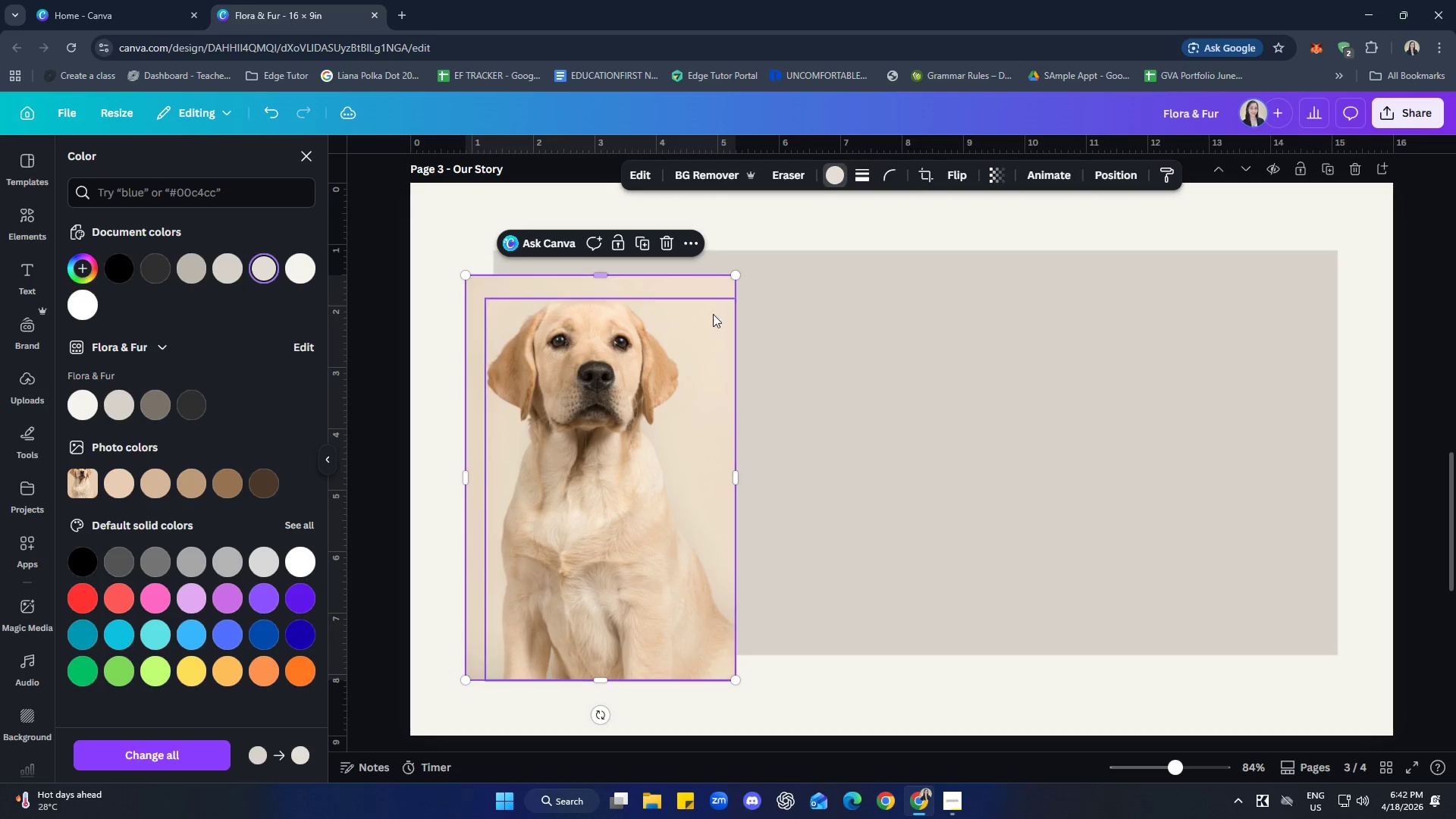 
wait(6.22)
 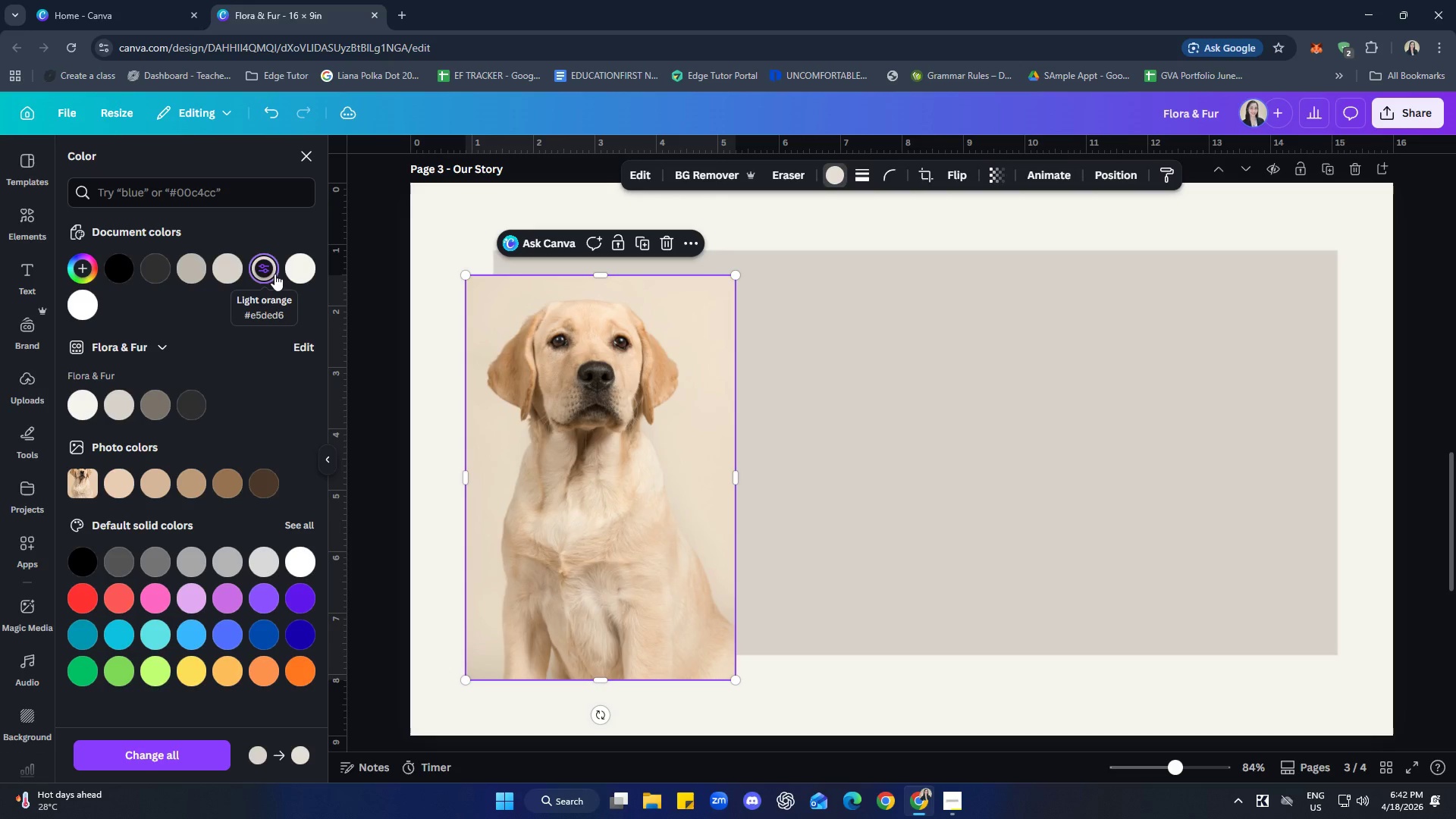 
left_click([478, 303])
 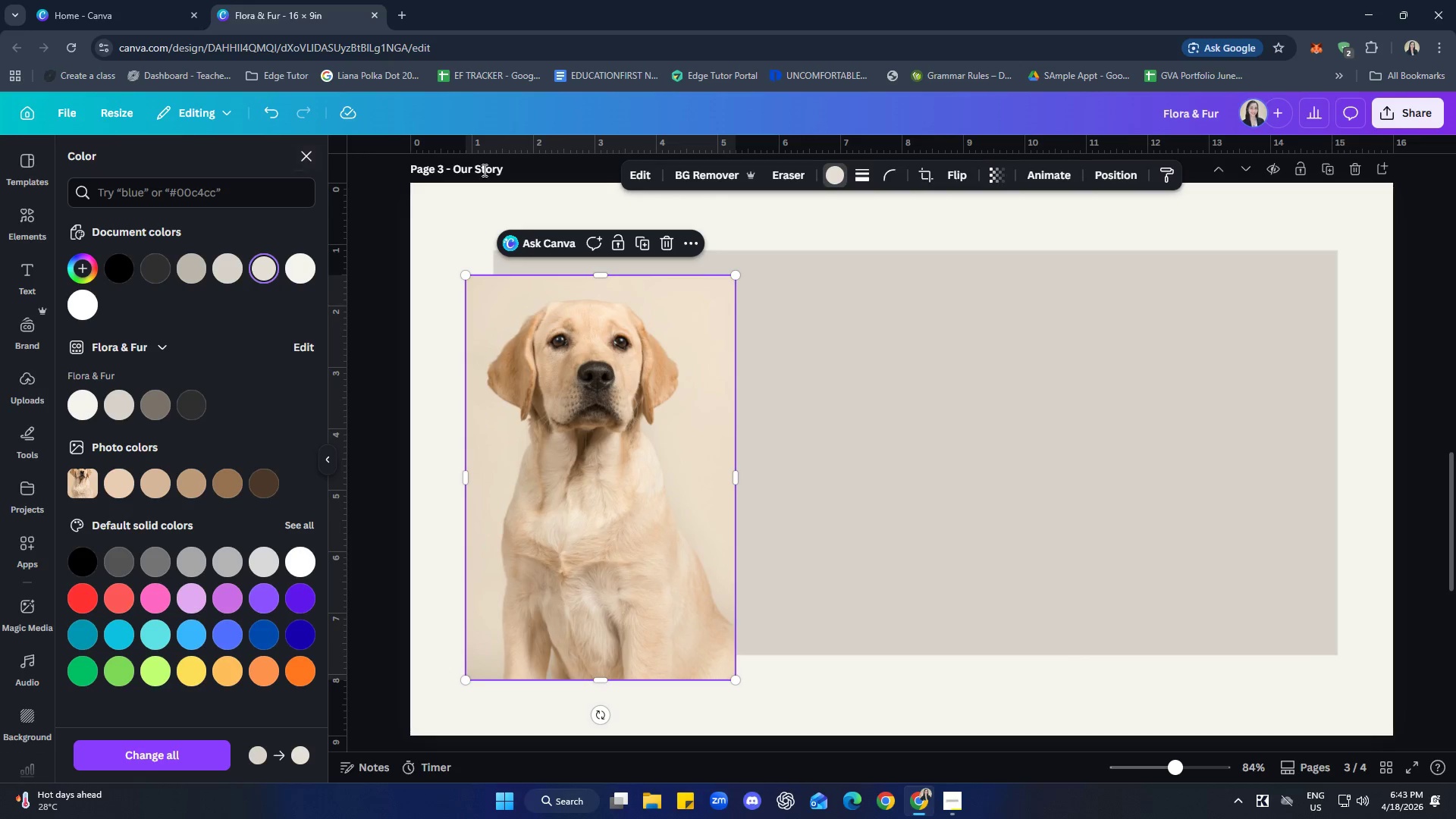 
left_click([646, 180])
 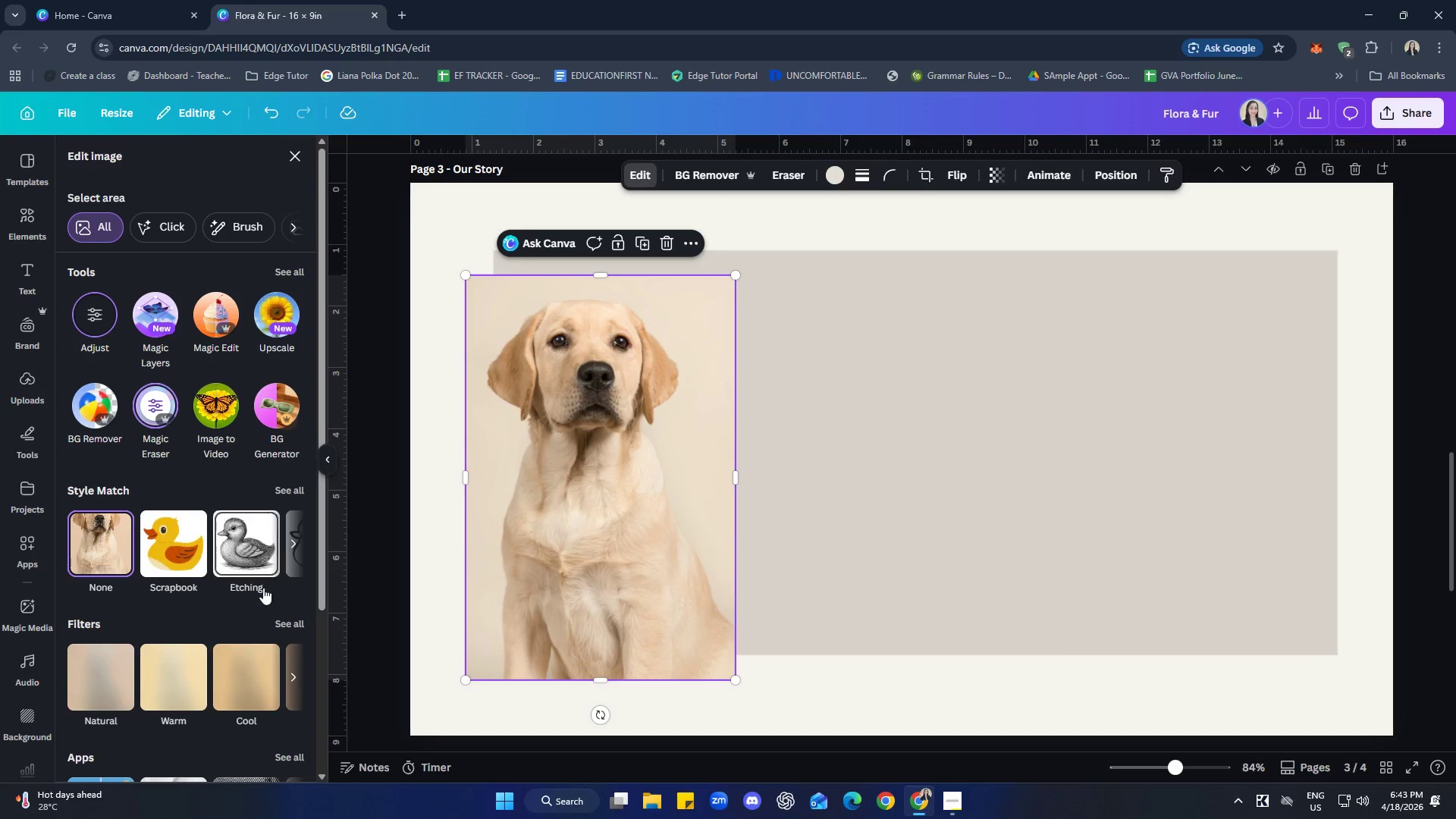 
scroll: coordinate [235, 554], scroll_direction: down, amount: 2.0
 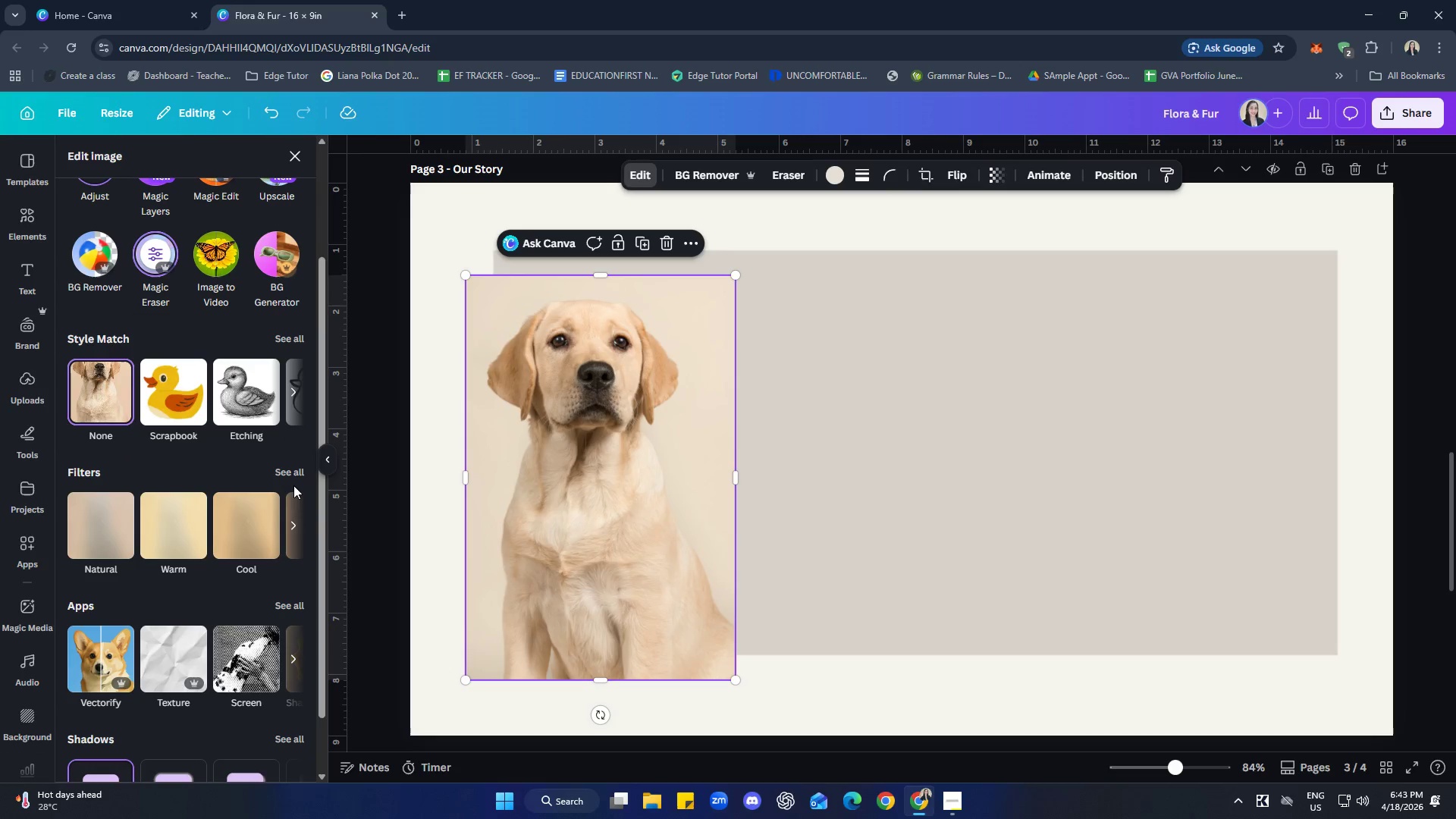 
left_click([287, 469])
 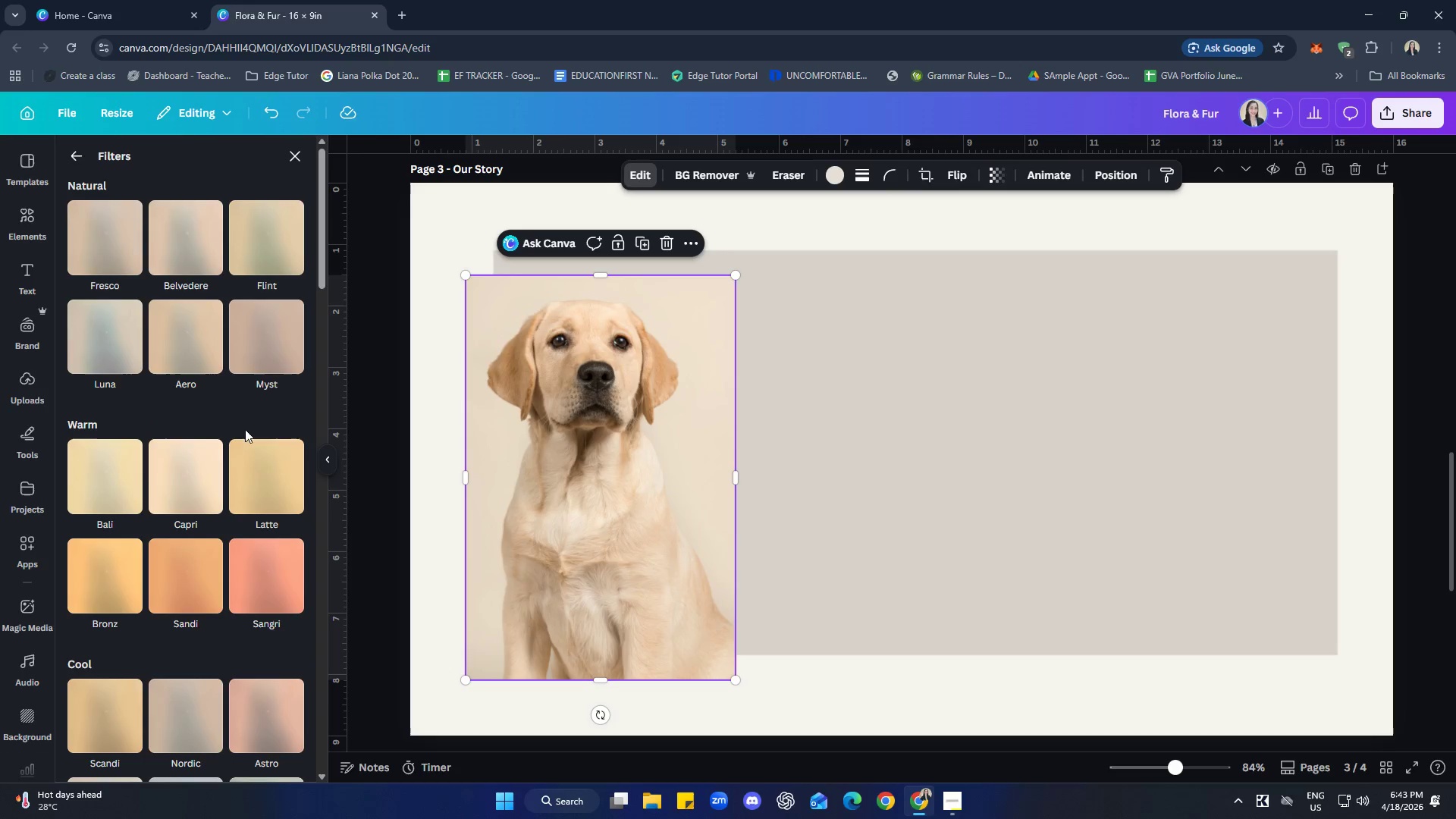 
scroll: coordinate [211, 397], scroll_direction: down, amount: 4.0
 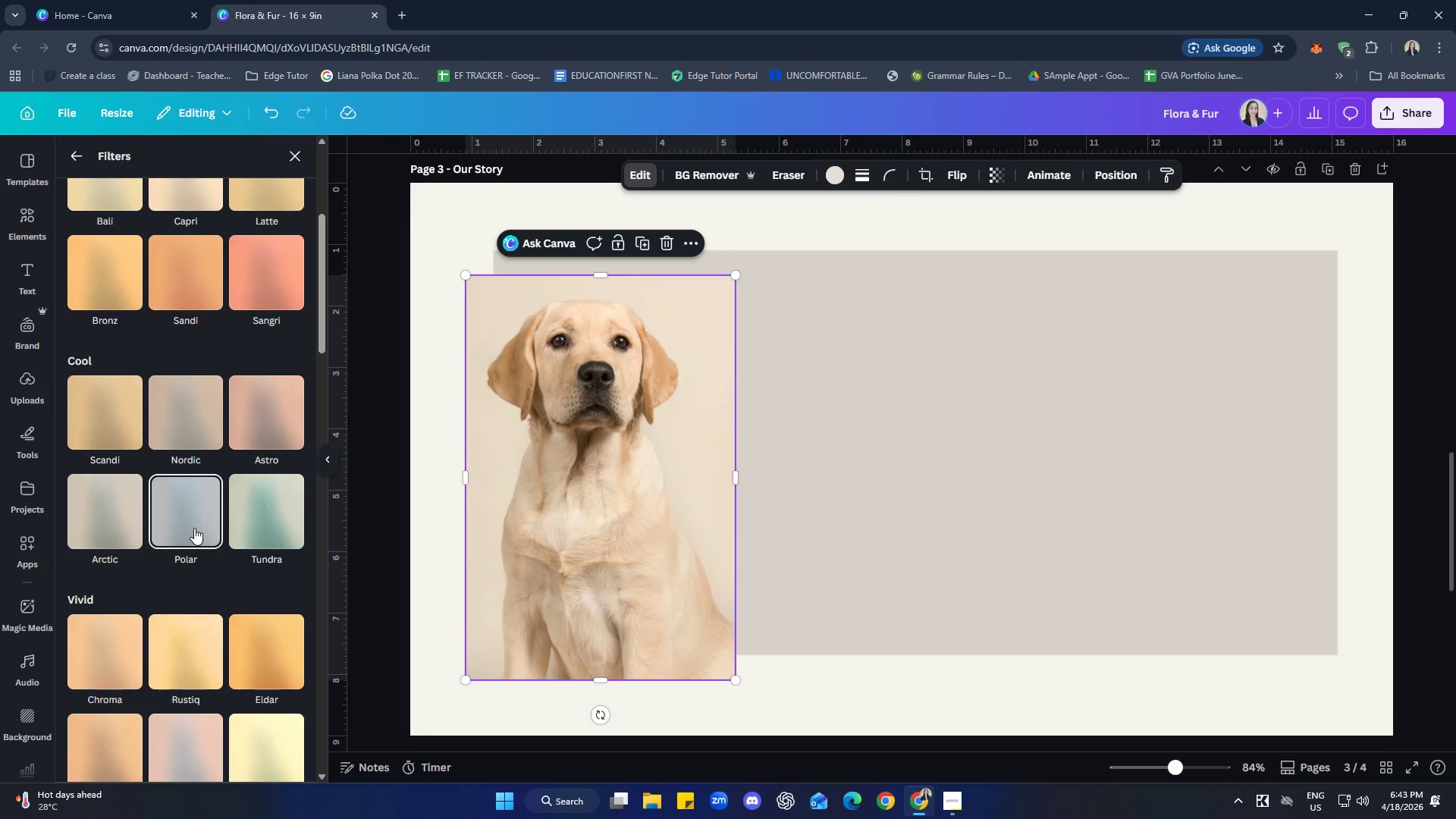 
left_click([194, 528])
 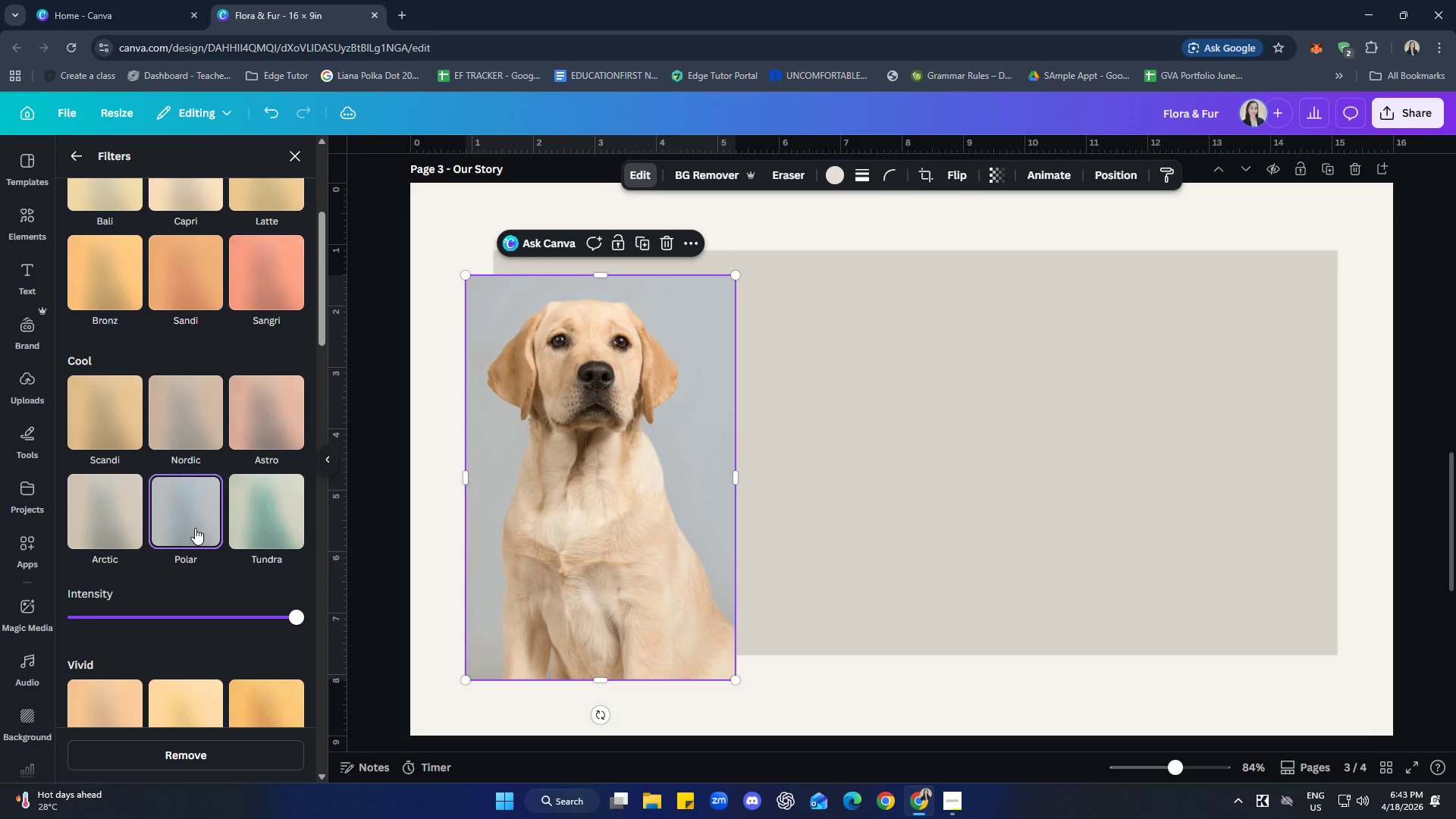 
left_click([123, 509])
 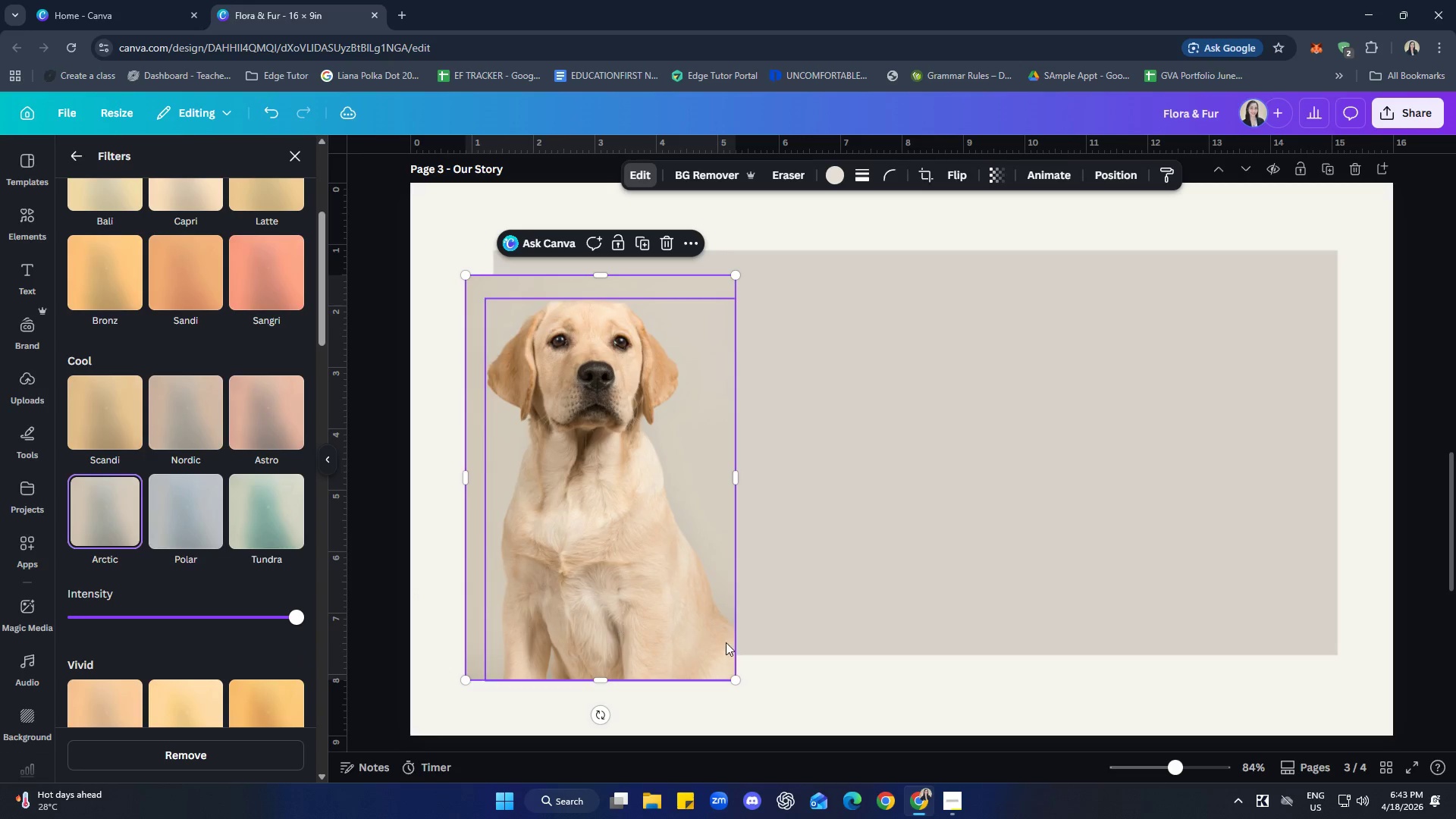 
left_click([899, 718])
 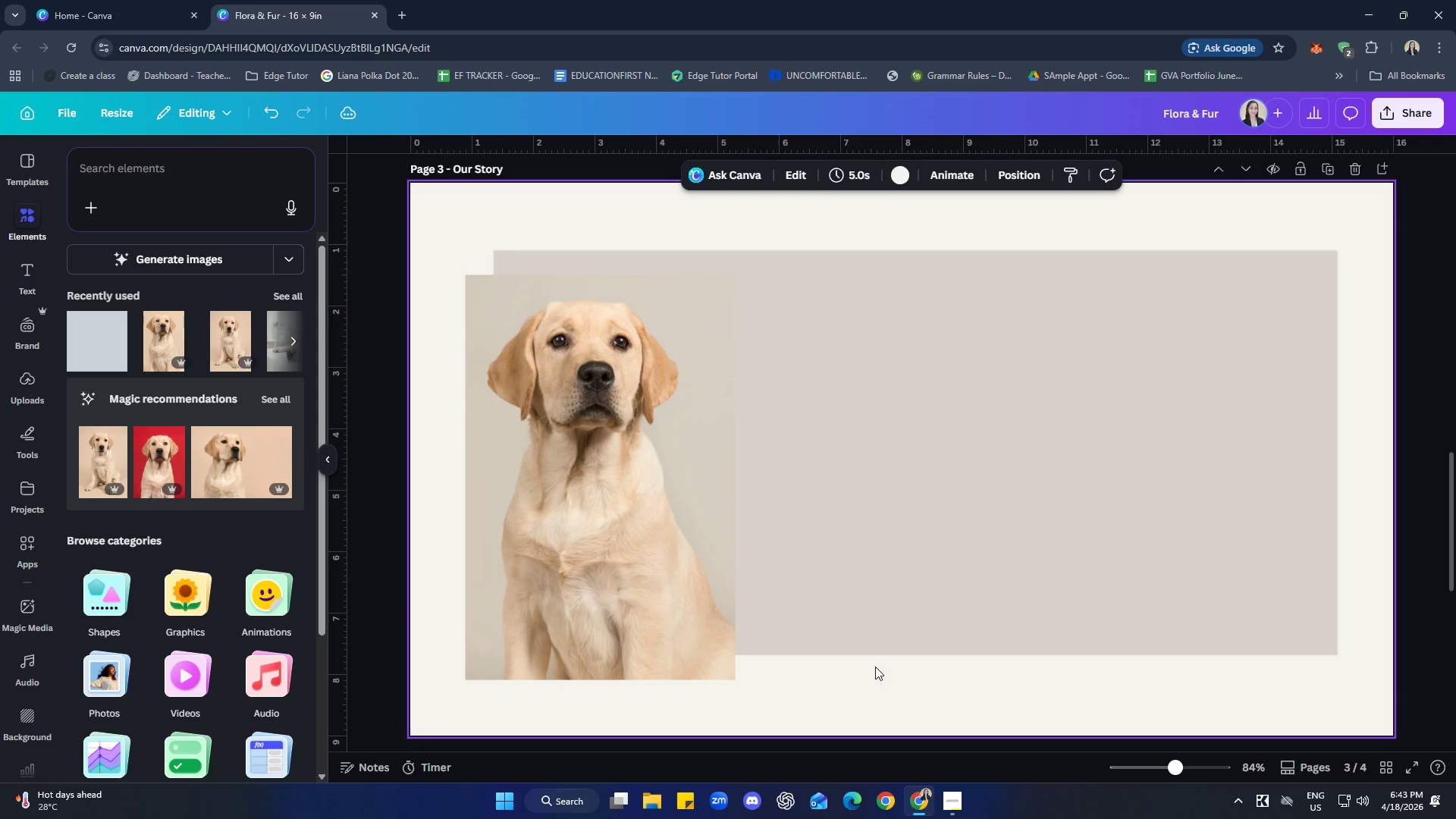 
left_click([874, 545])
 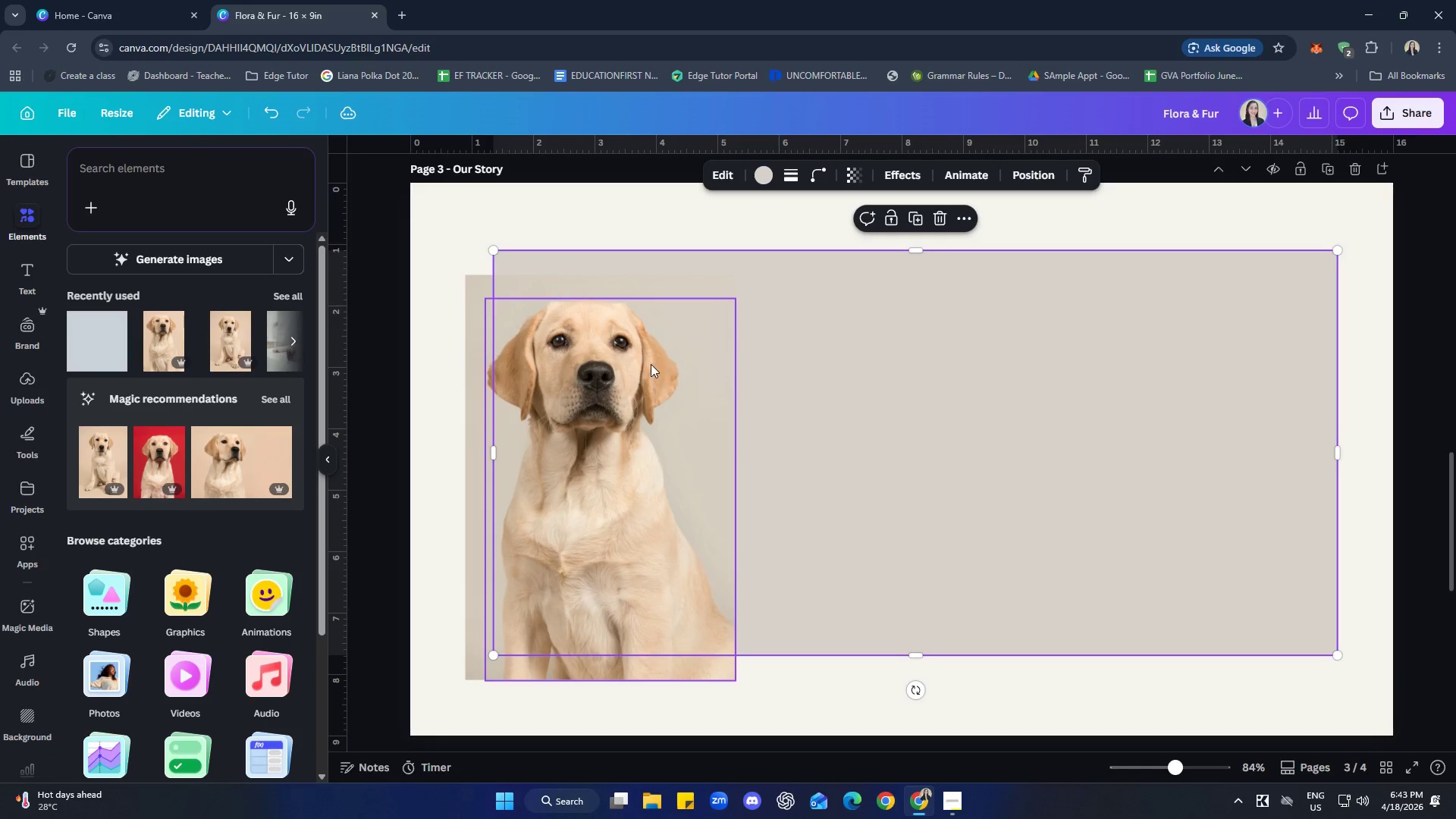 
scroll: coordinate [262, 496], scroll_direction: up, amount: 2.0
 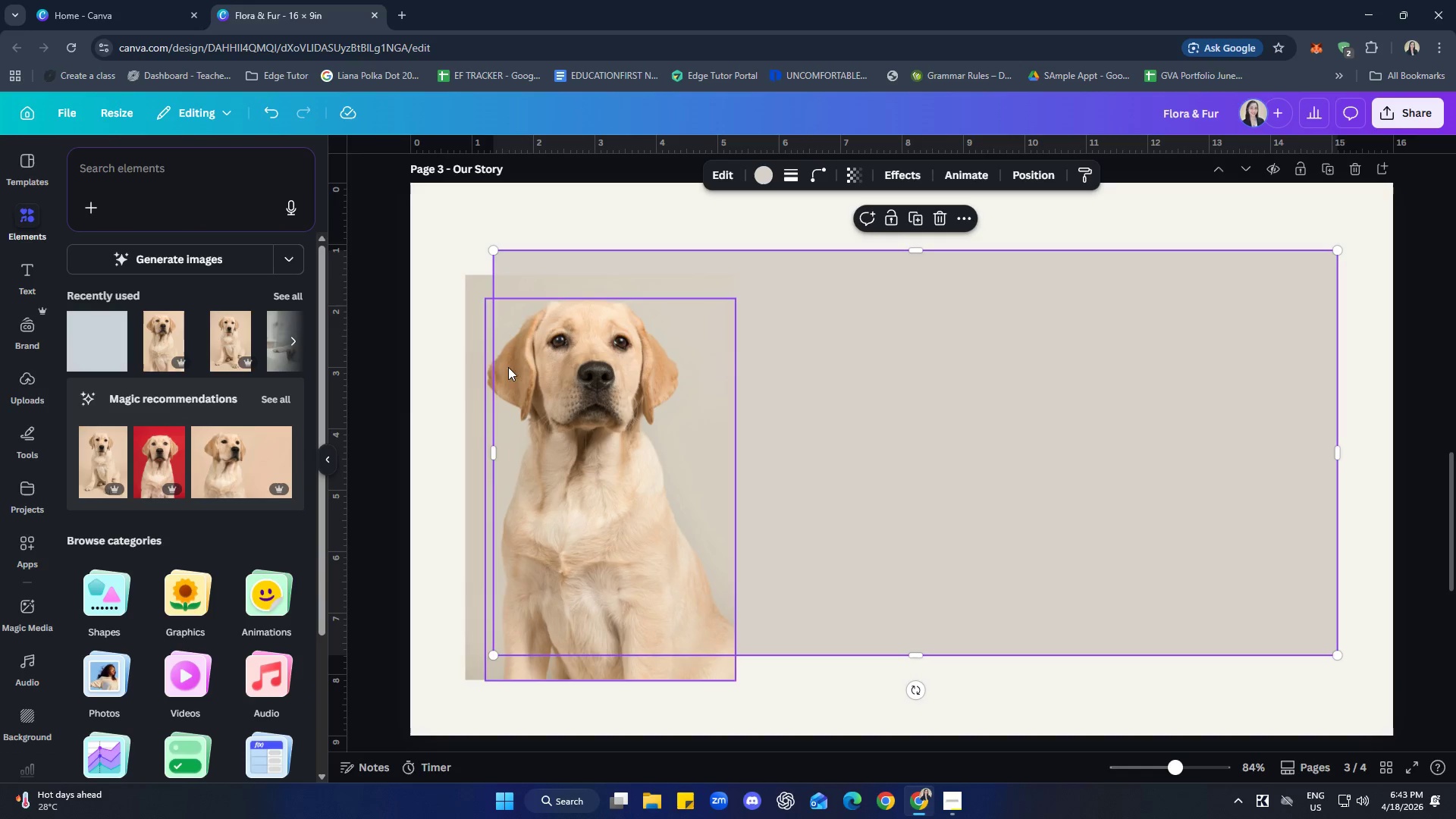 
left_click([469, 315])
 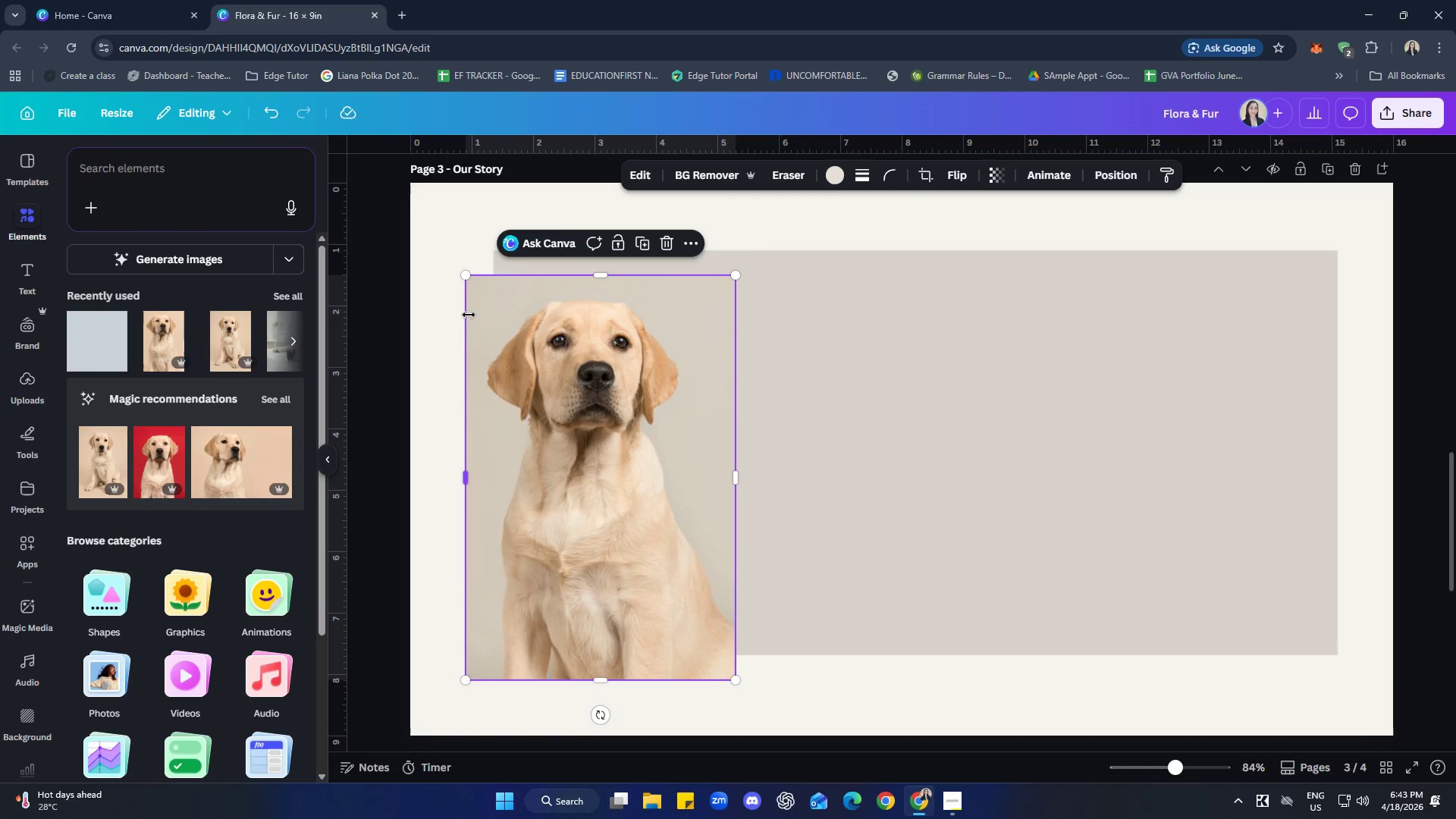 
key(Delete)
 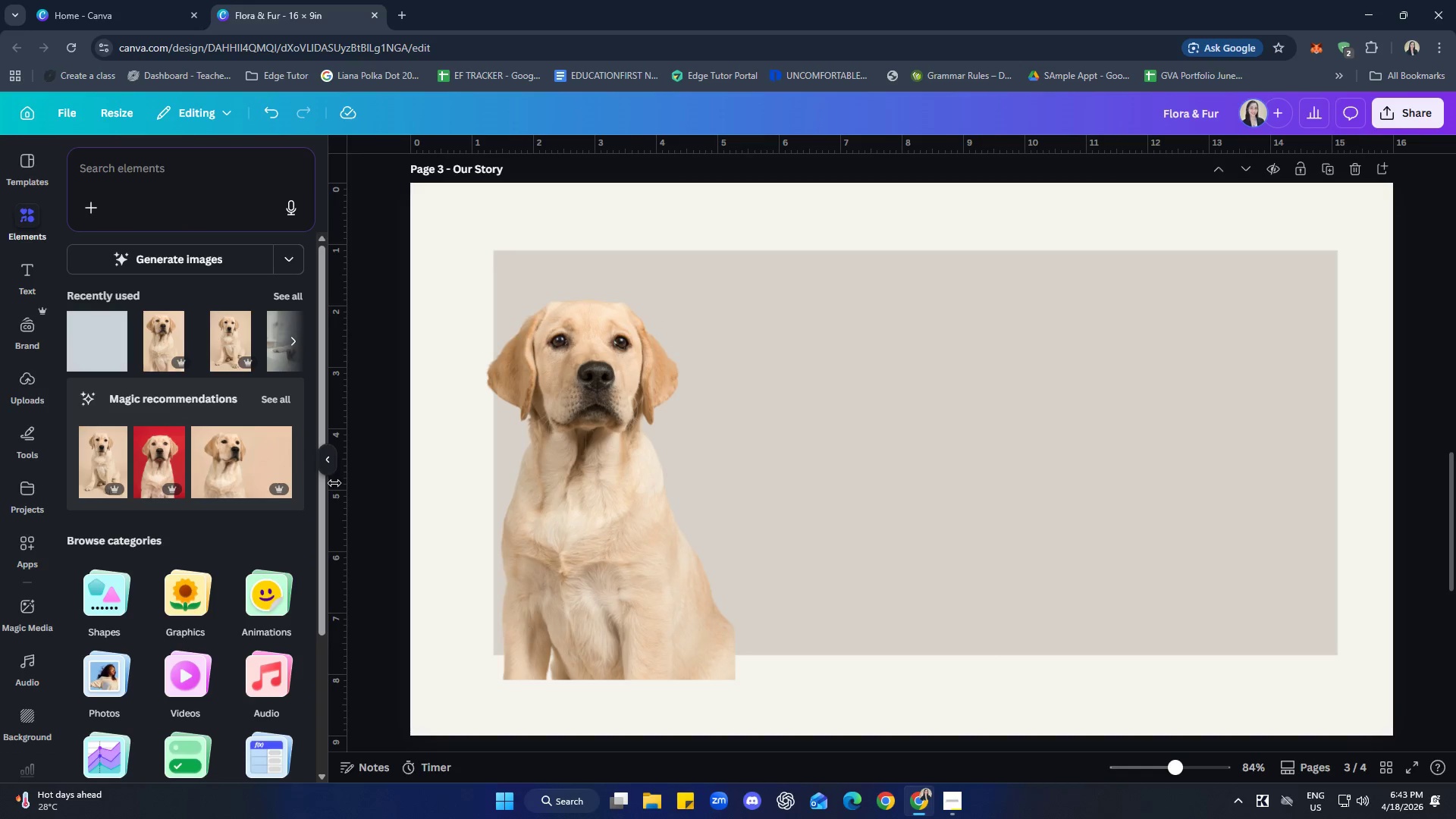 
left_click([89, 347])
 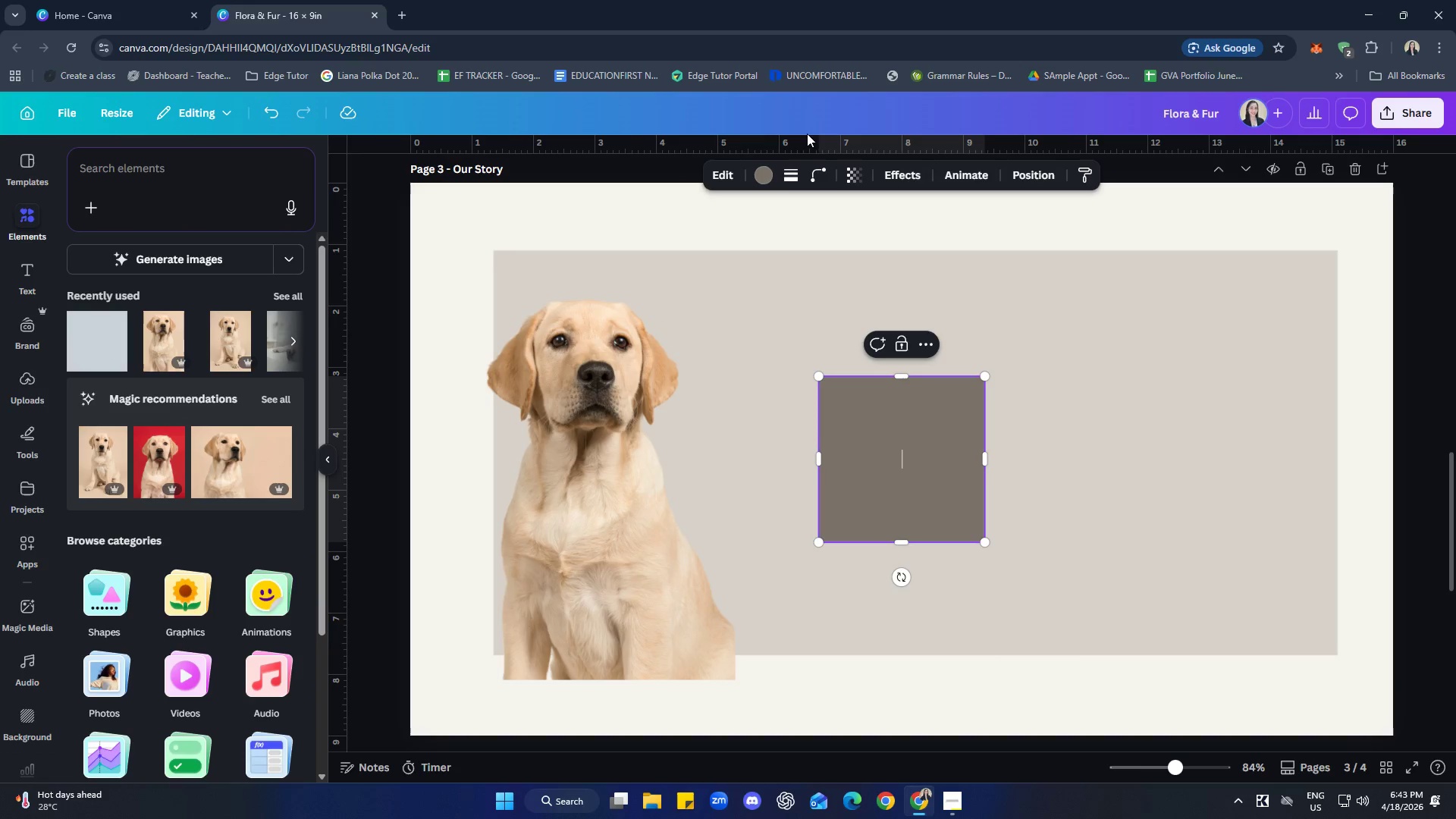 
left_click([770, 184])
 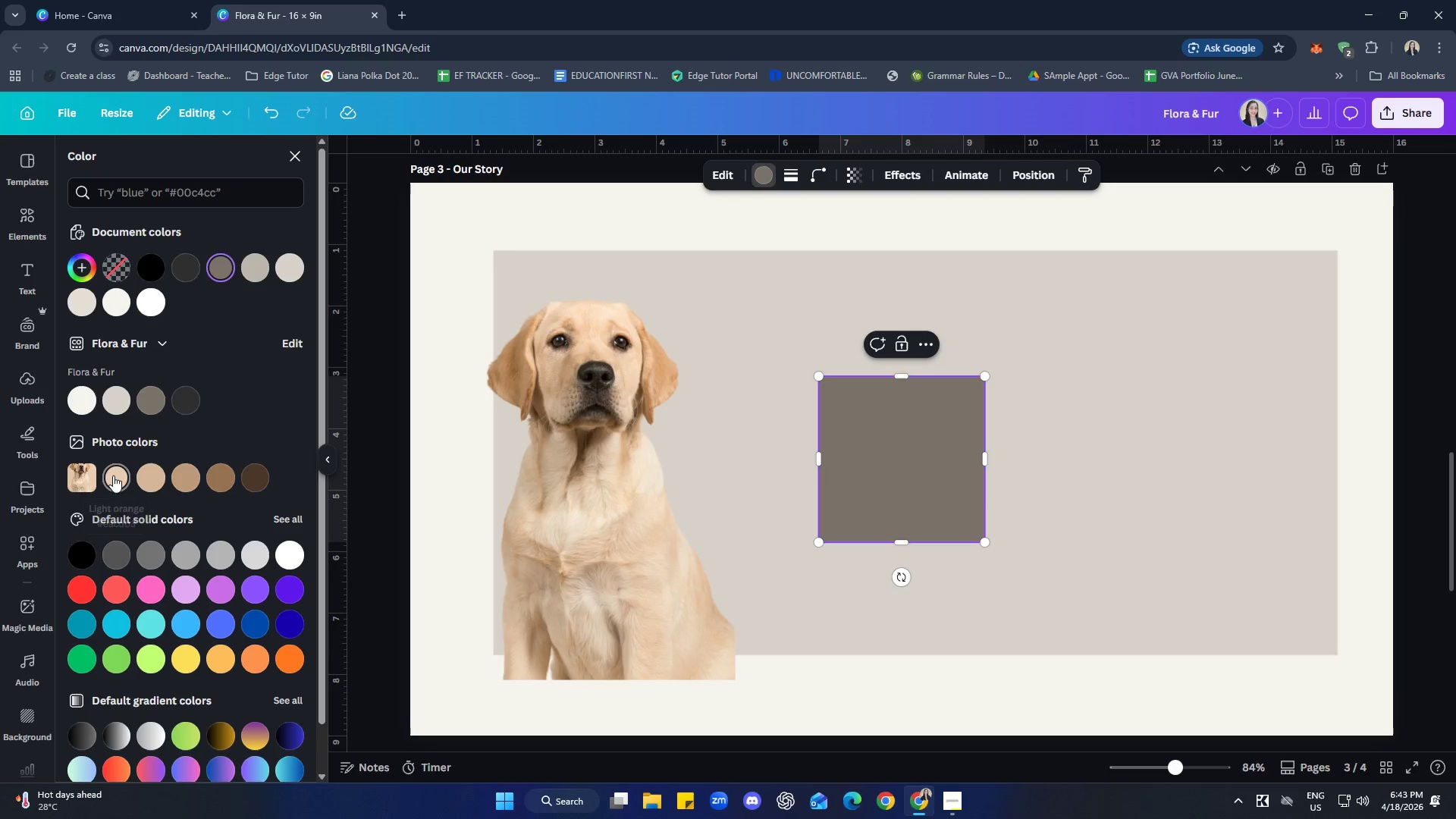 
left_click([108, 395])
 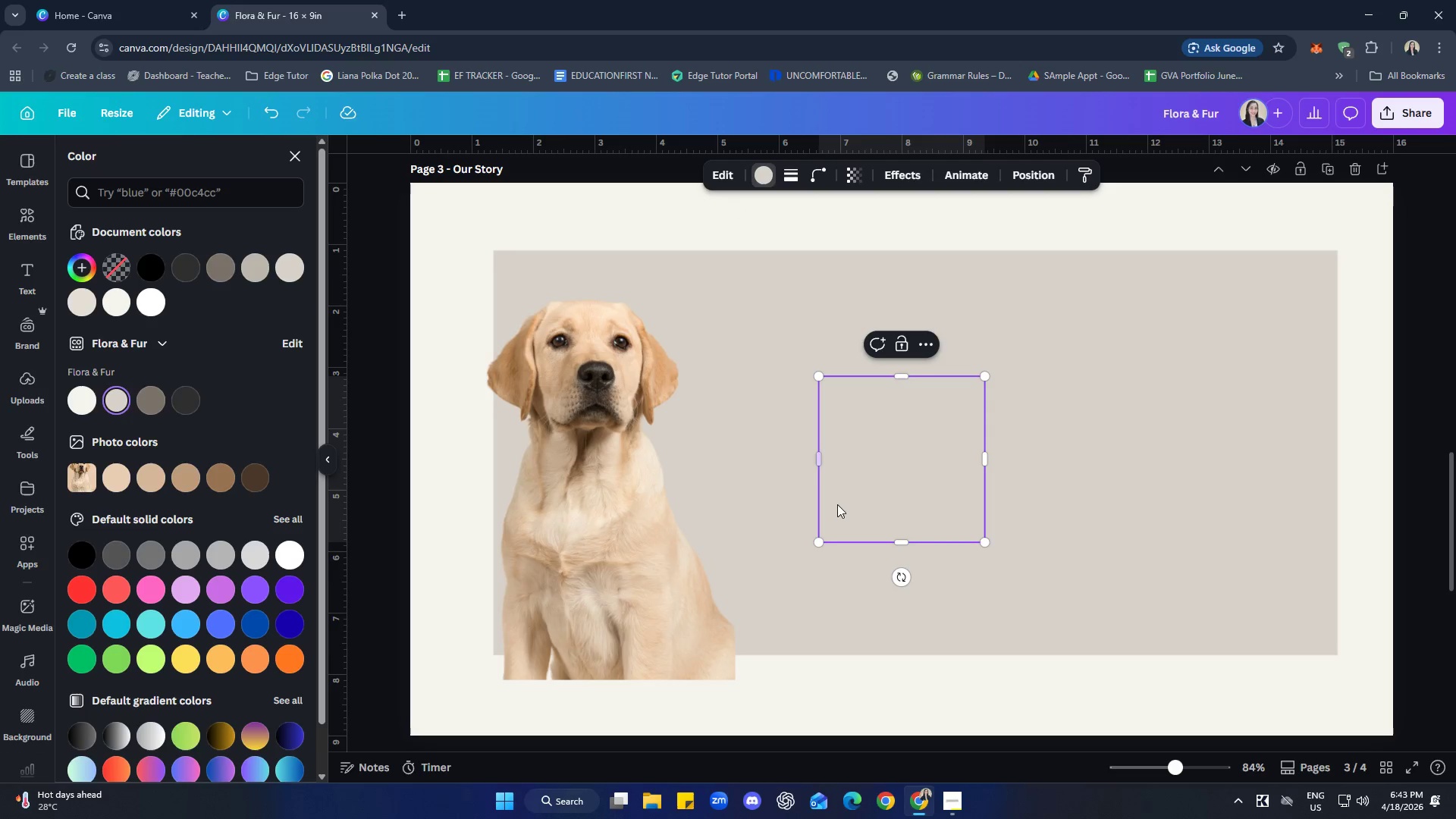 
left_click_drag(start_coordinate=[865, 495], to_coordinate=[507, 382])
 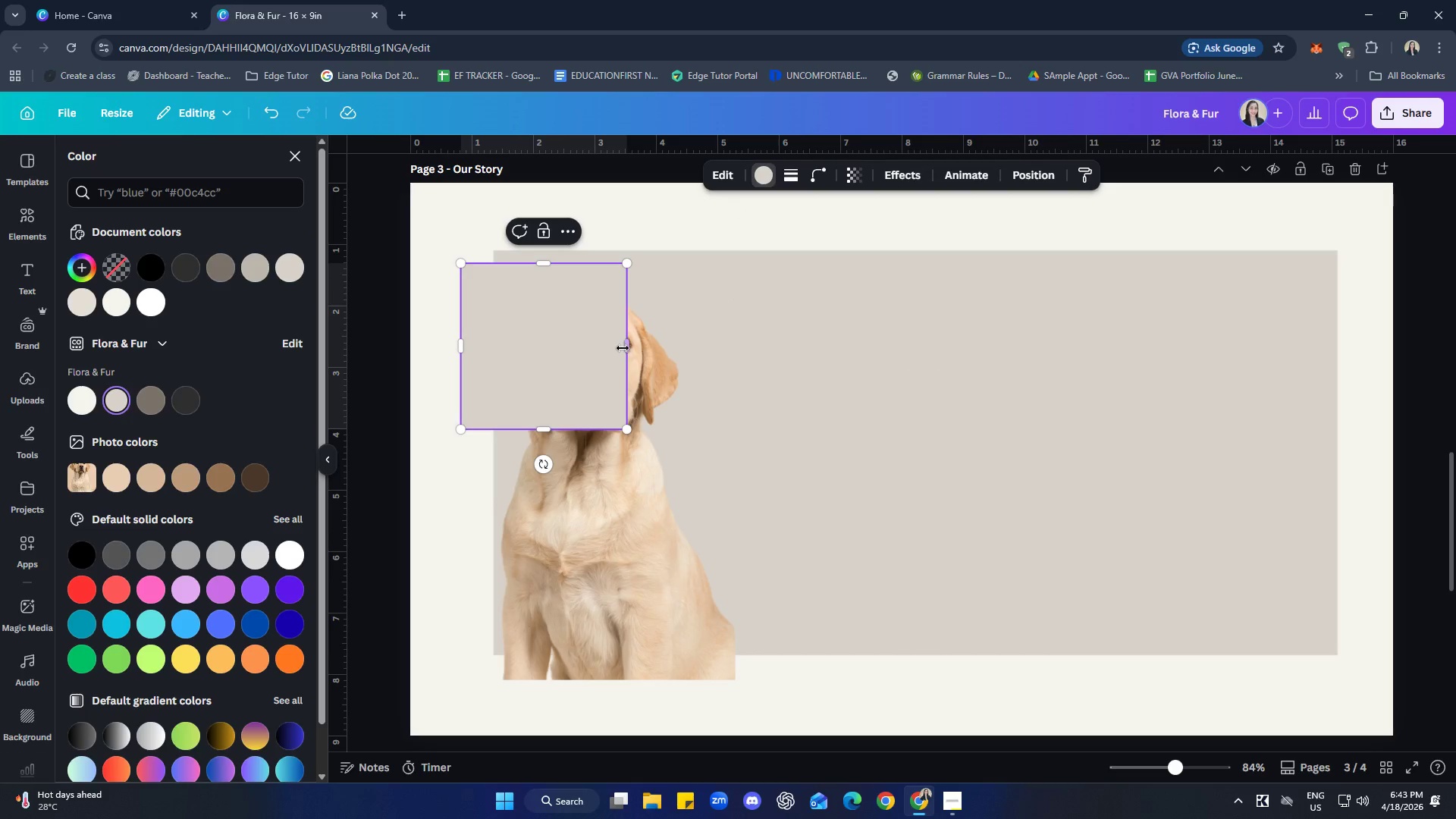 
left_click_drag(start_coordinate=[623, 349], to_coordinate=[735, 372])
 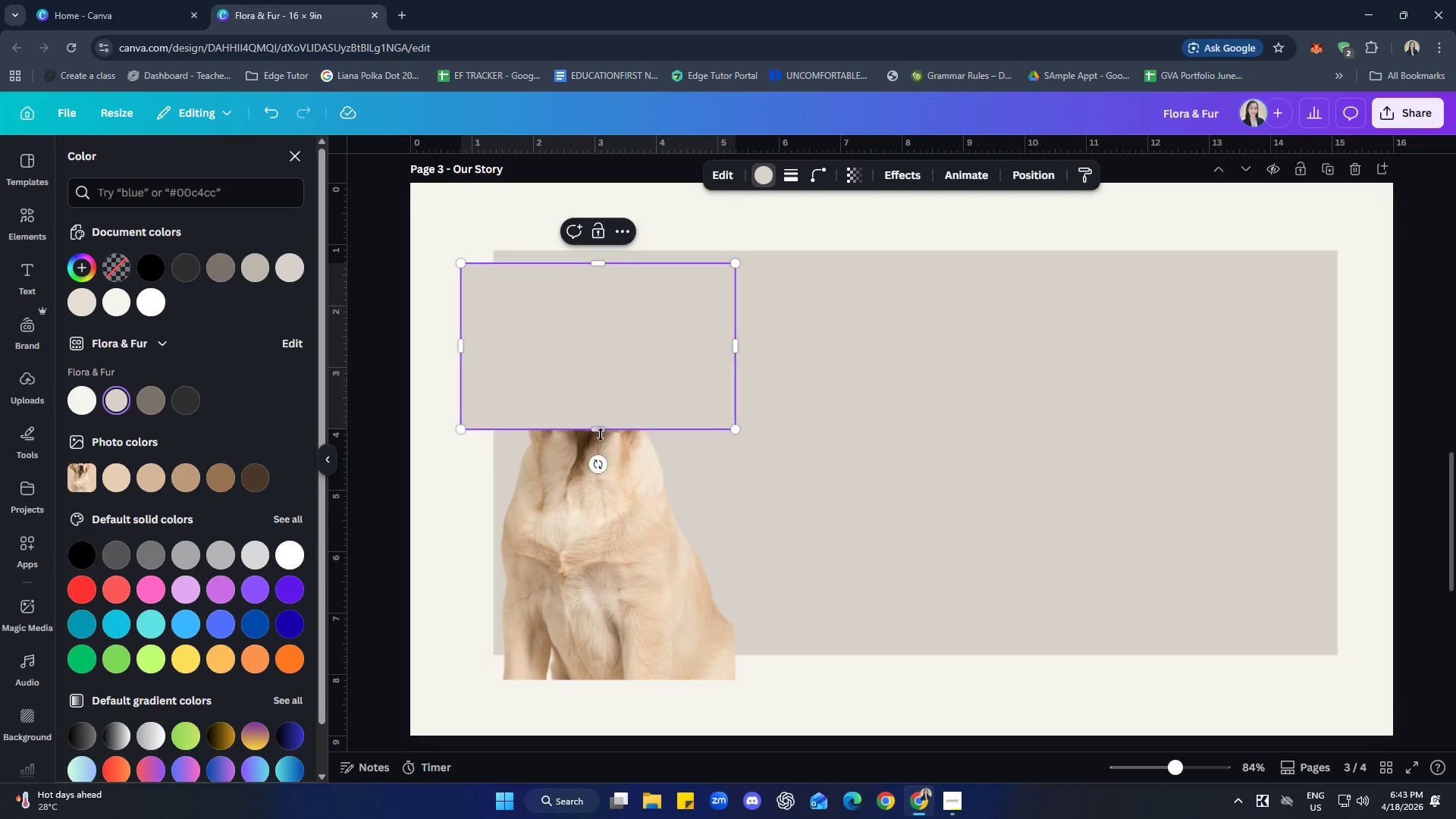 
left_click_drag(start_coordinate=[601, 431], to_coordinate=[617, 682])
 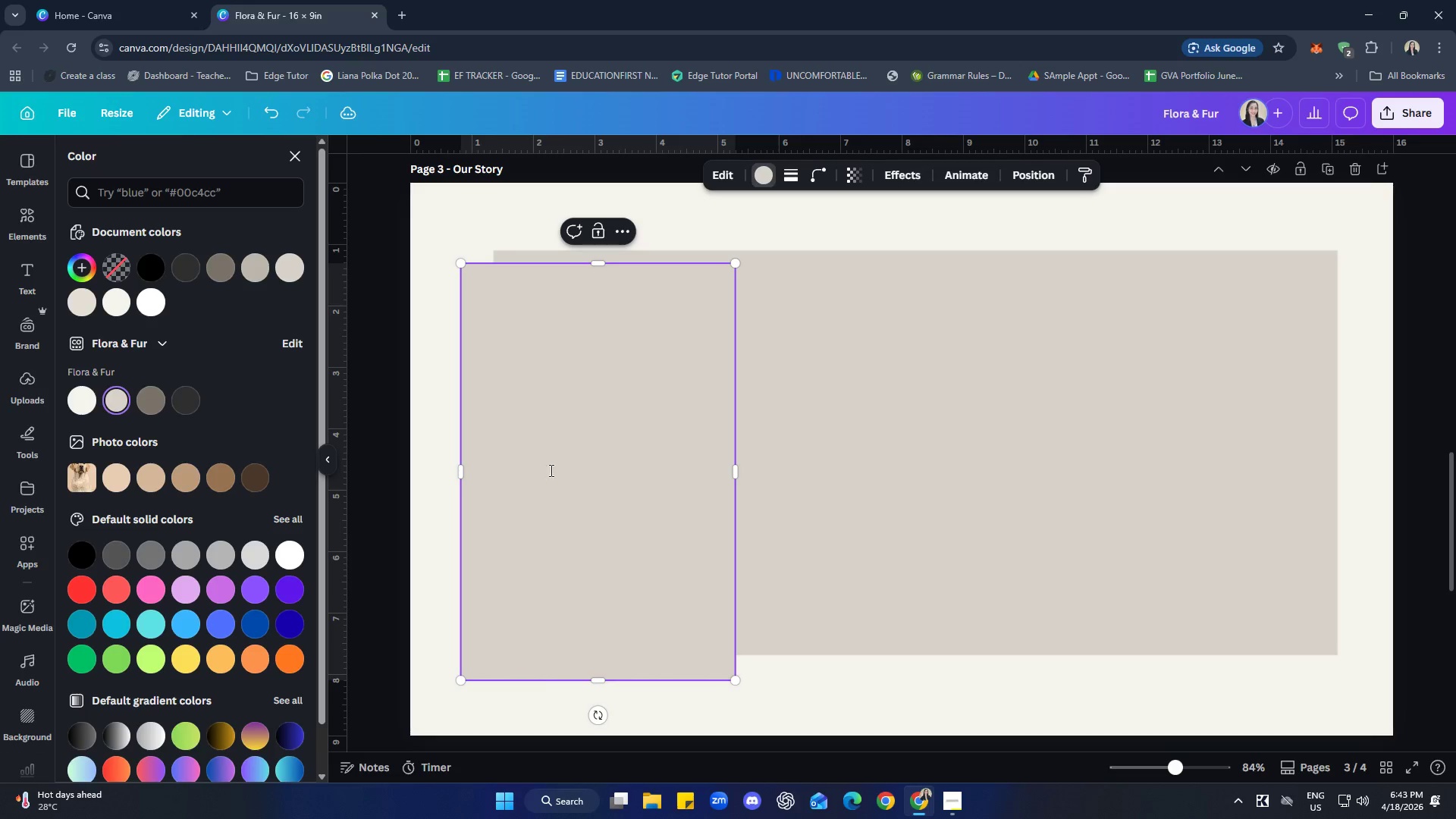 
right_click([550, 470])
 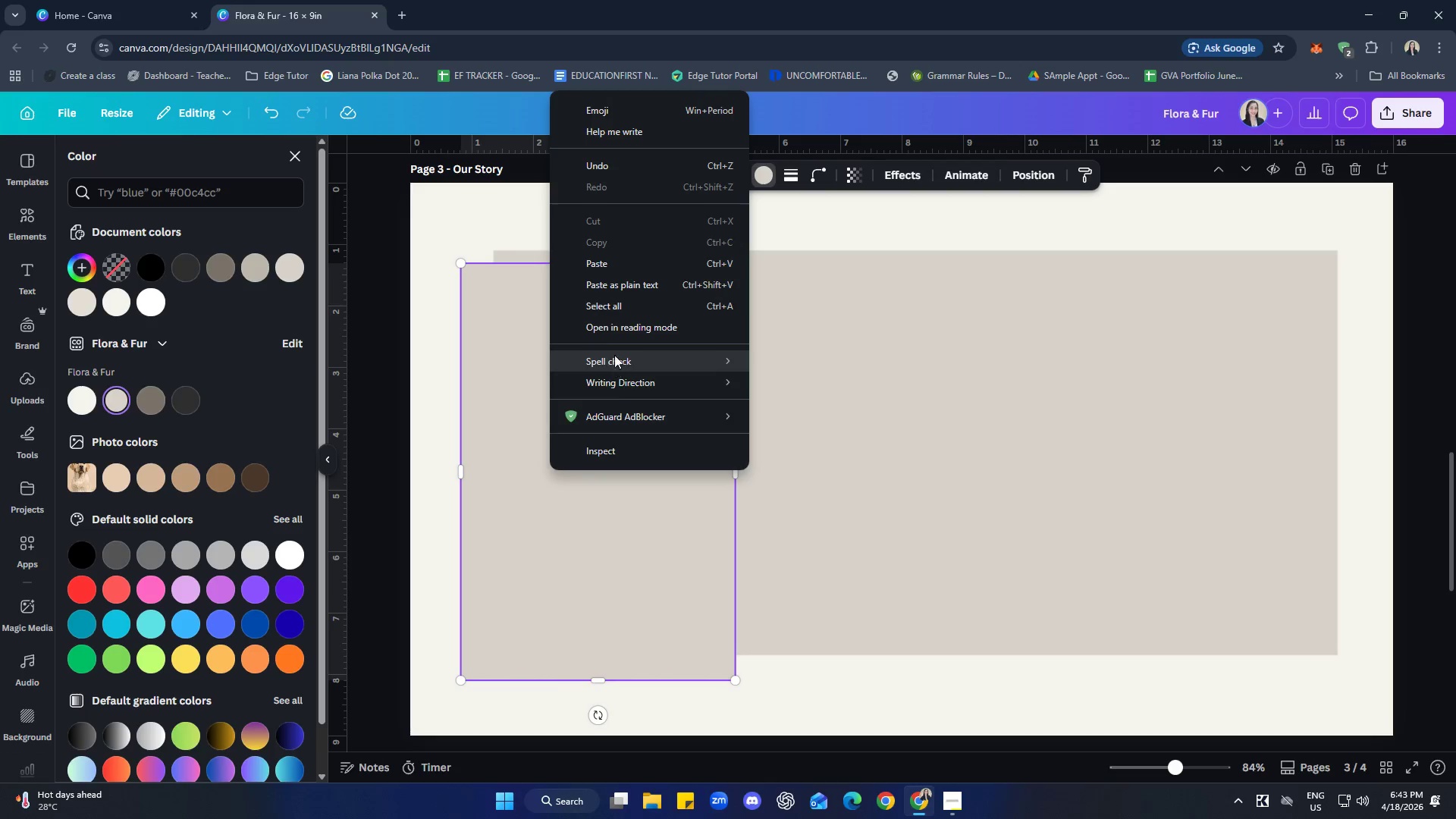 
left_click([639, 595])
 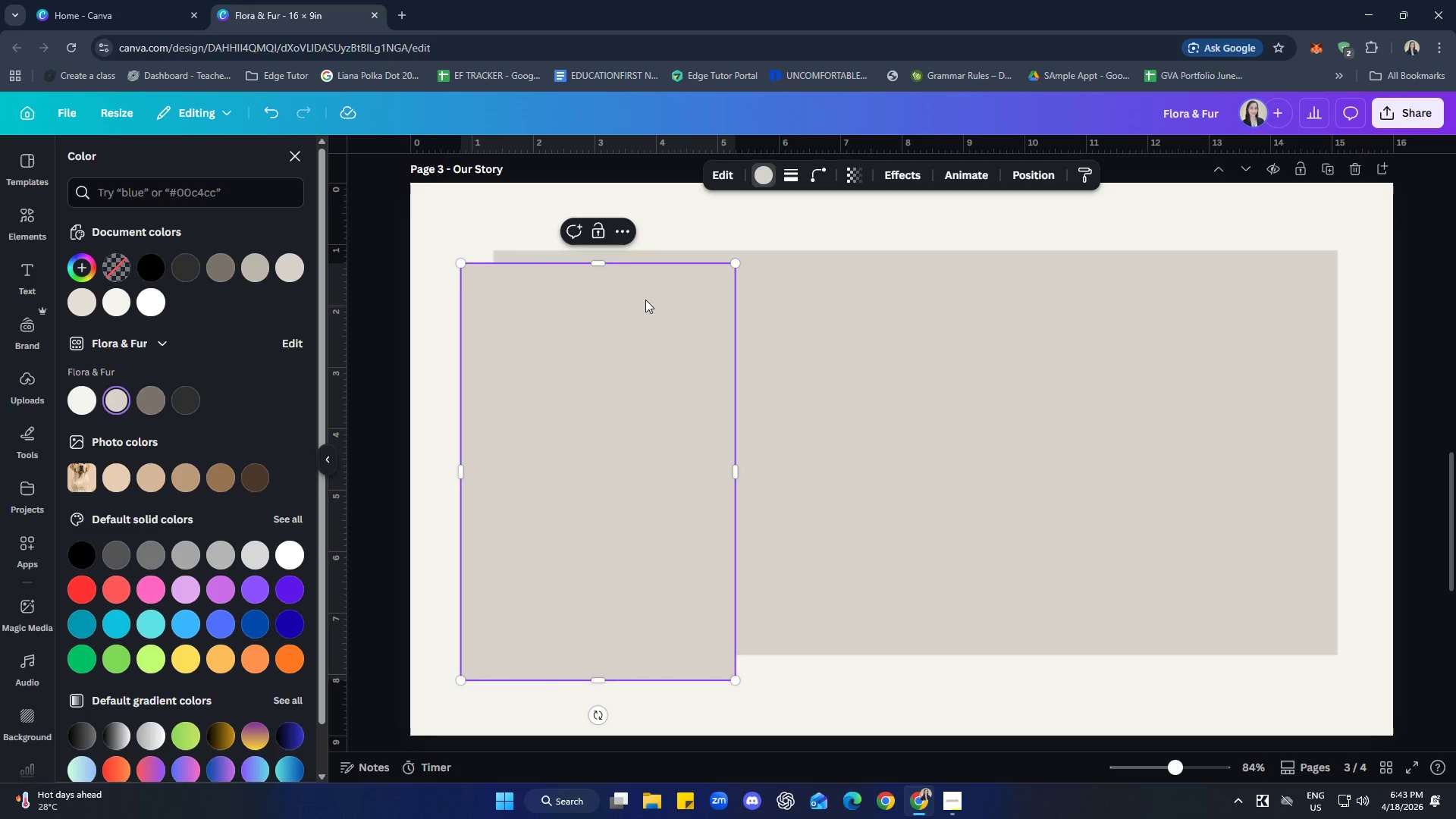 
left_click([619, 223])
 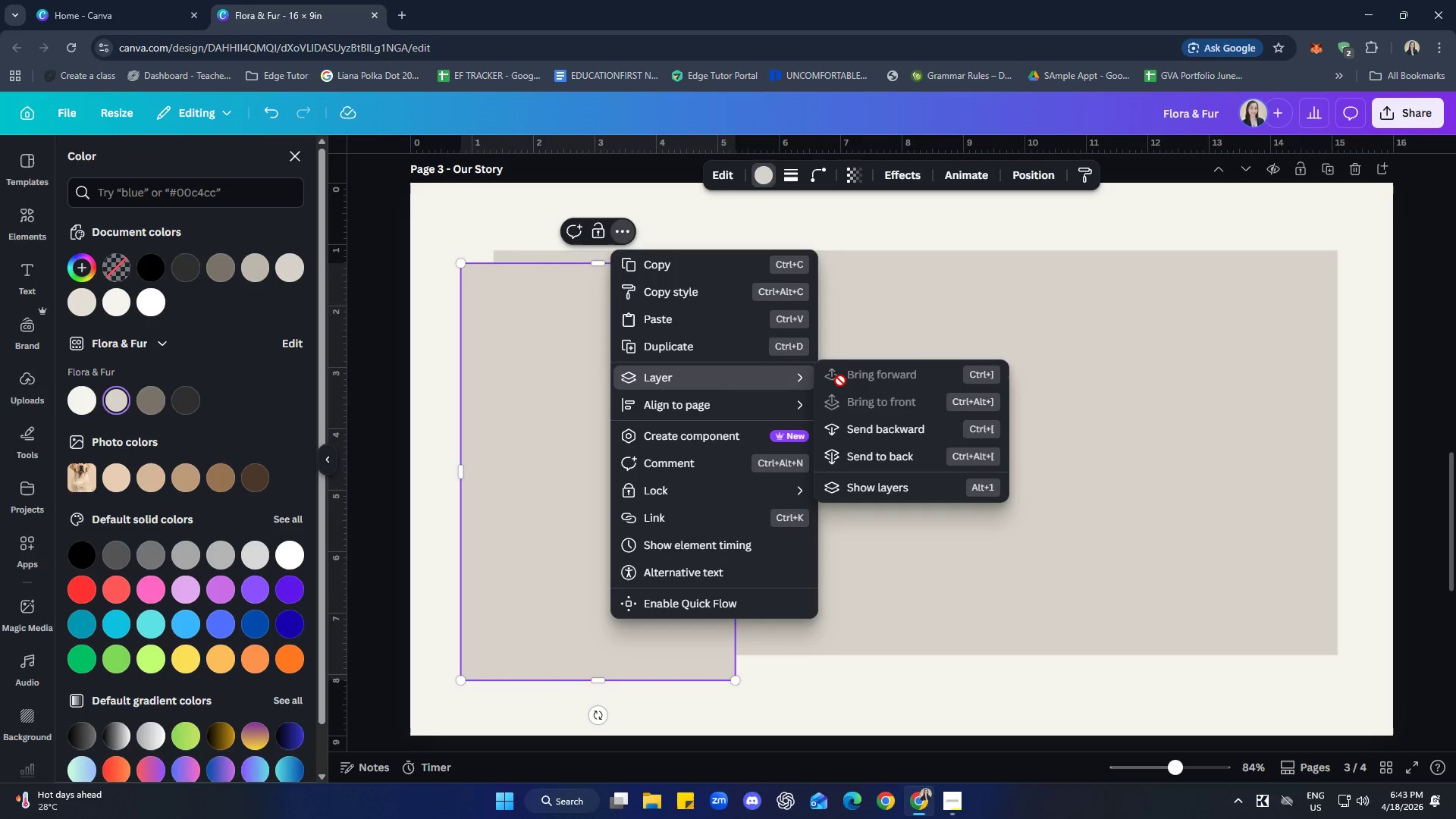 
left_click([868, 466])
 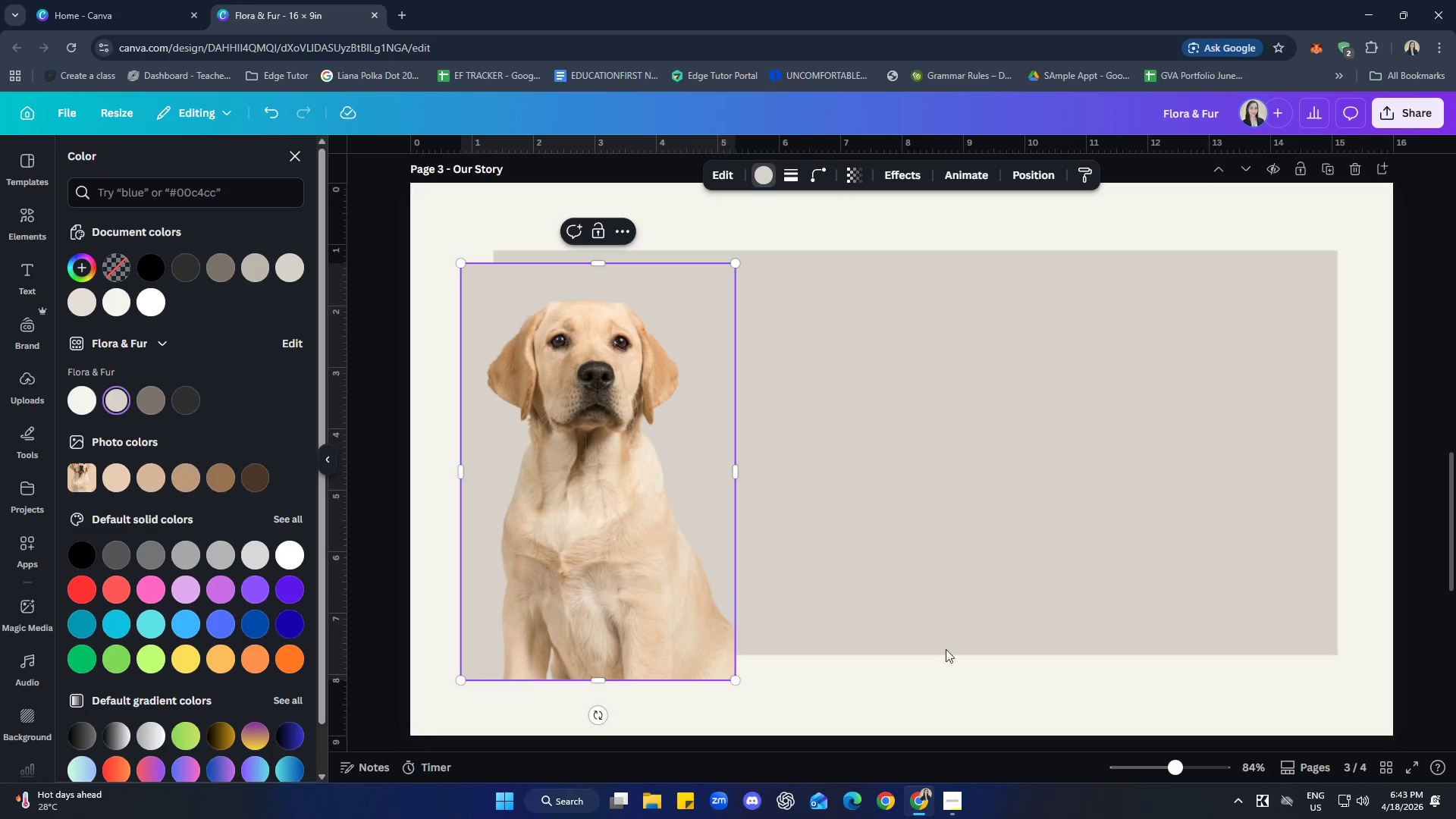 
left_click([951, 672])
 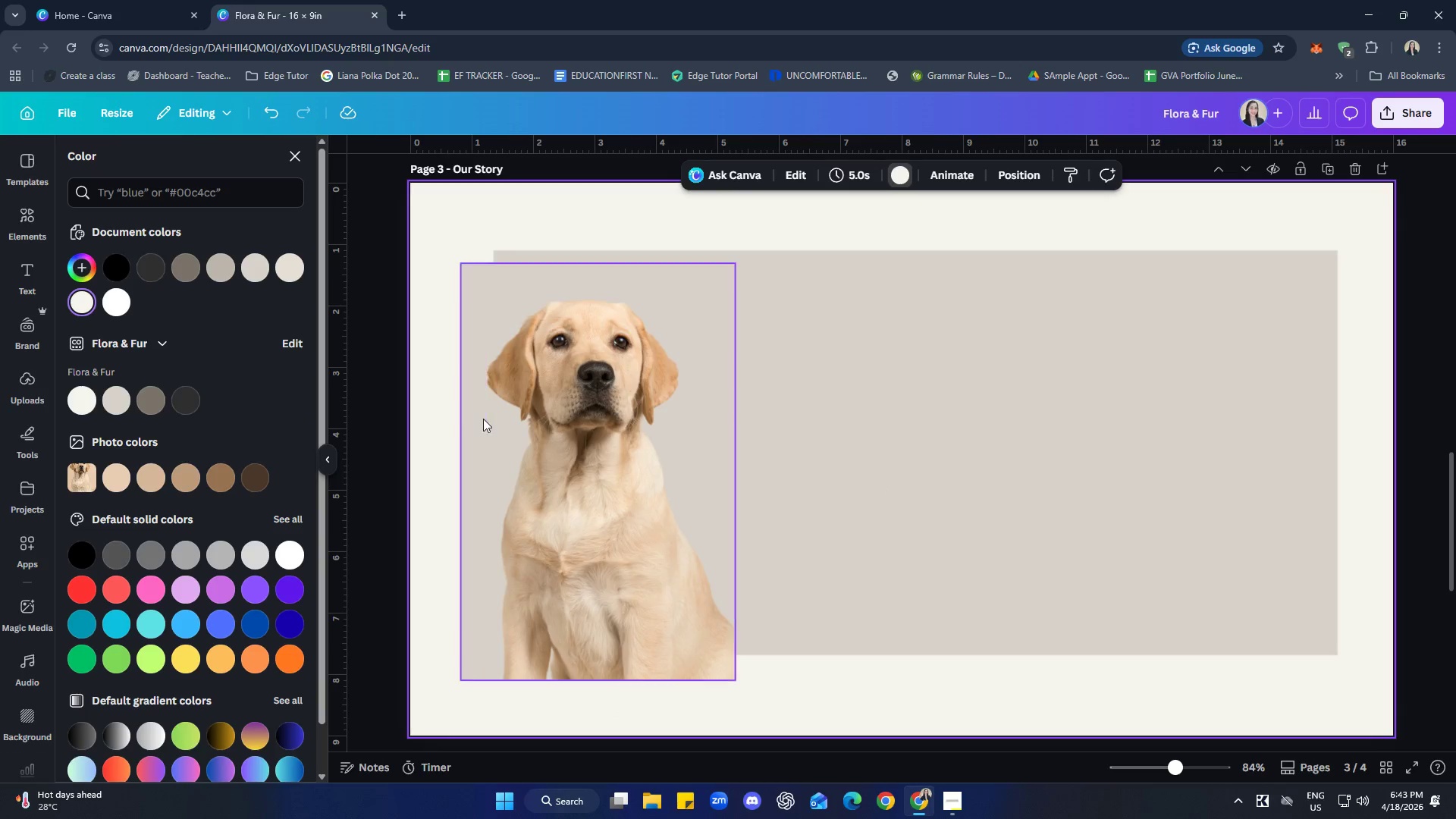 
left_click([953, 400])
 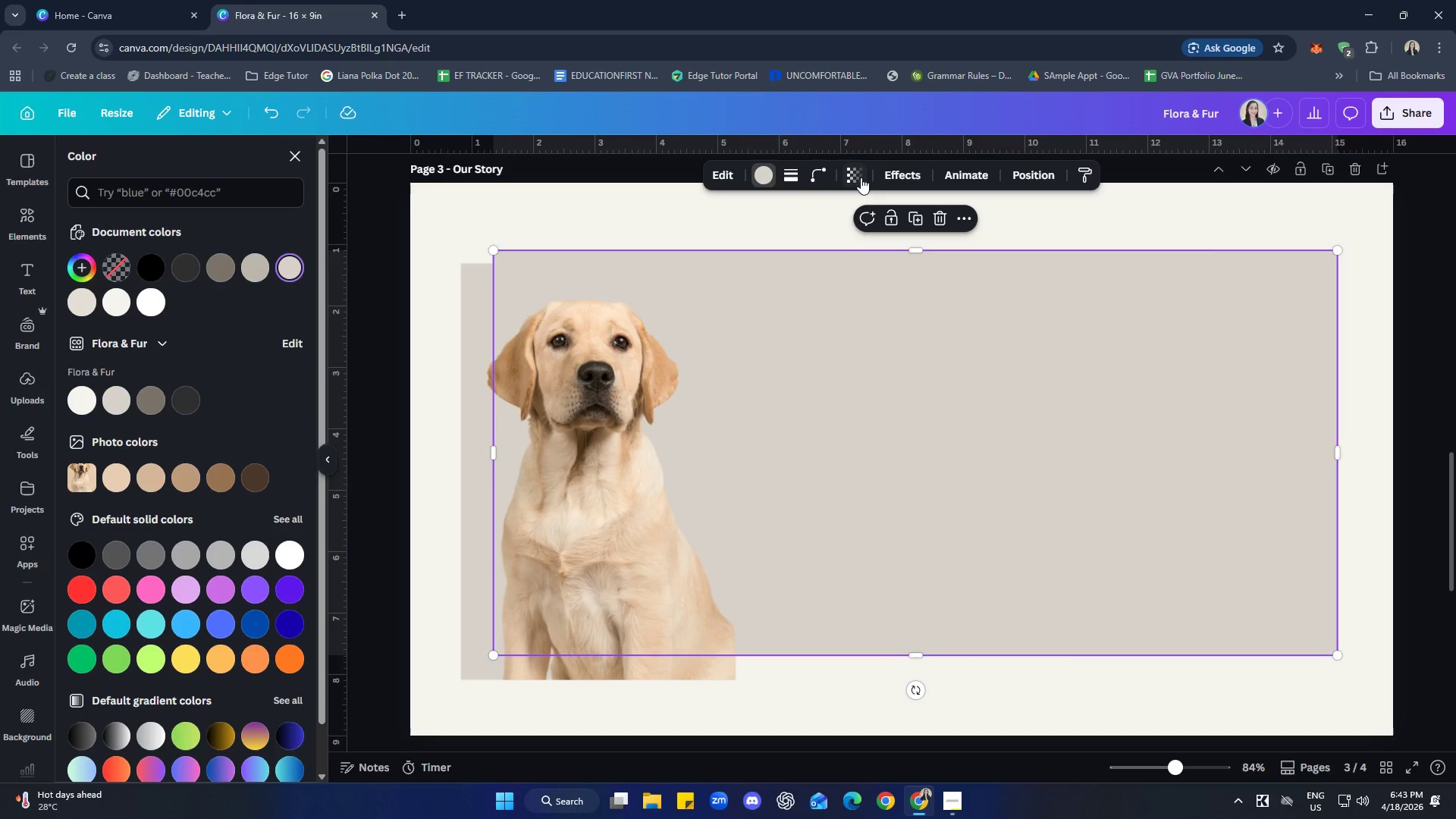 
left_click([858, 174])
 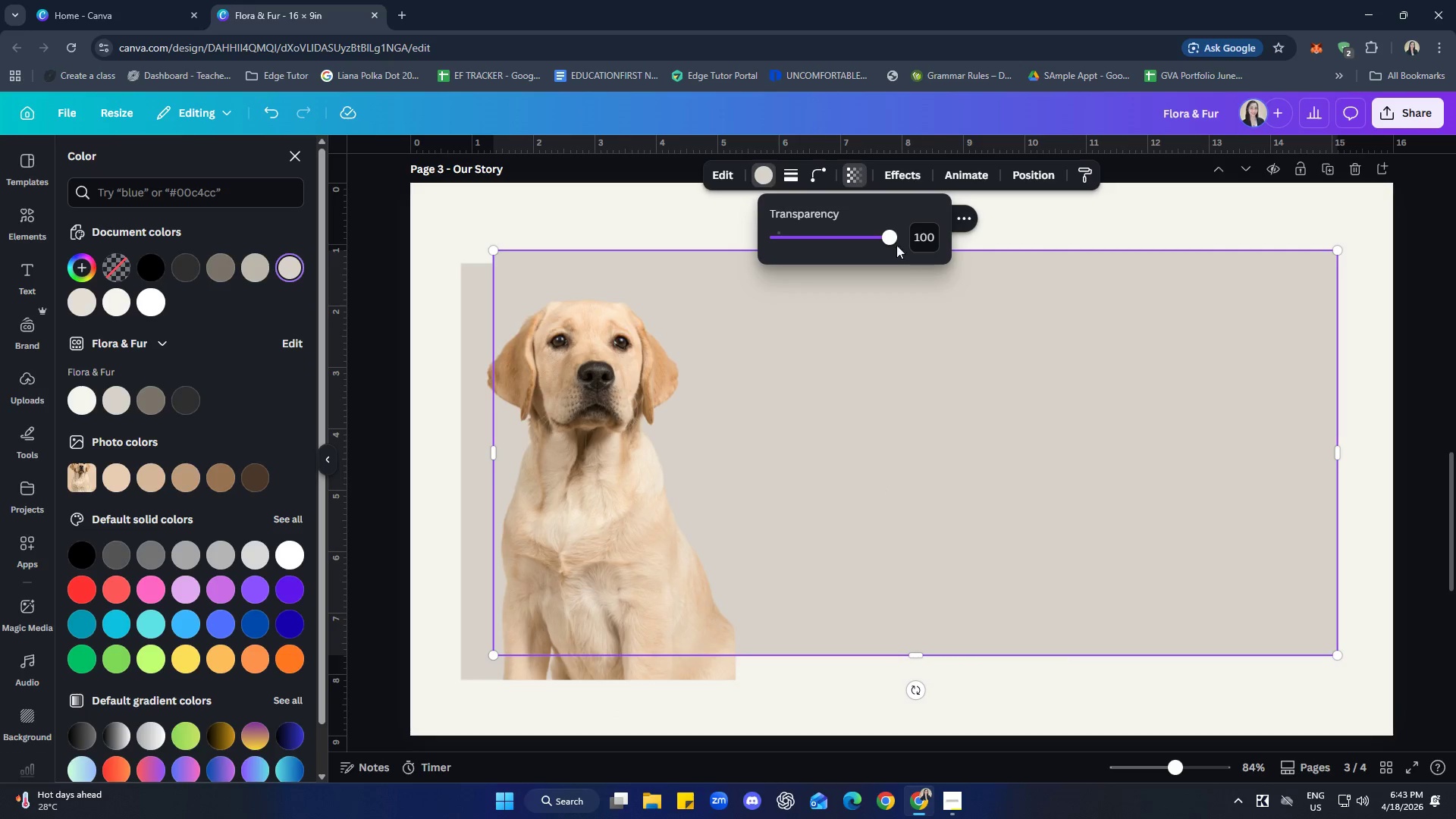 
left_click_drag(start_coordinate=[885, 240], to_coordinate=[845, 239])
 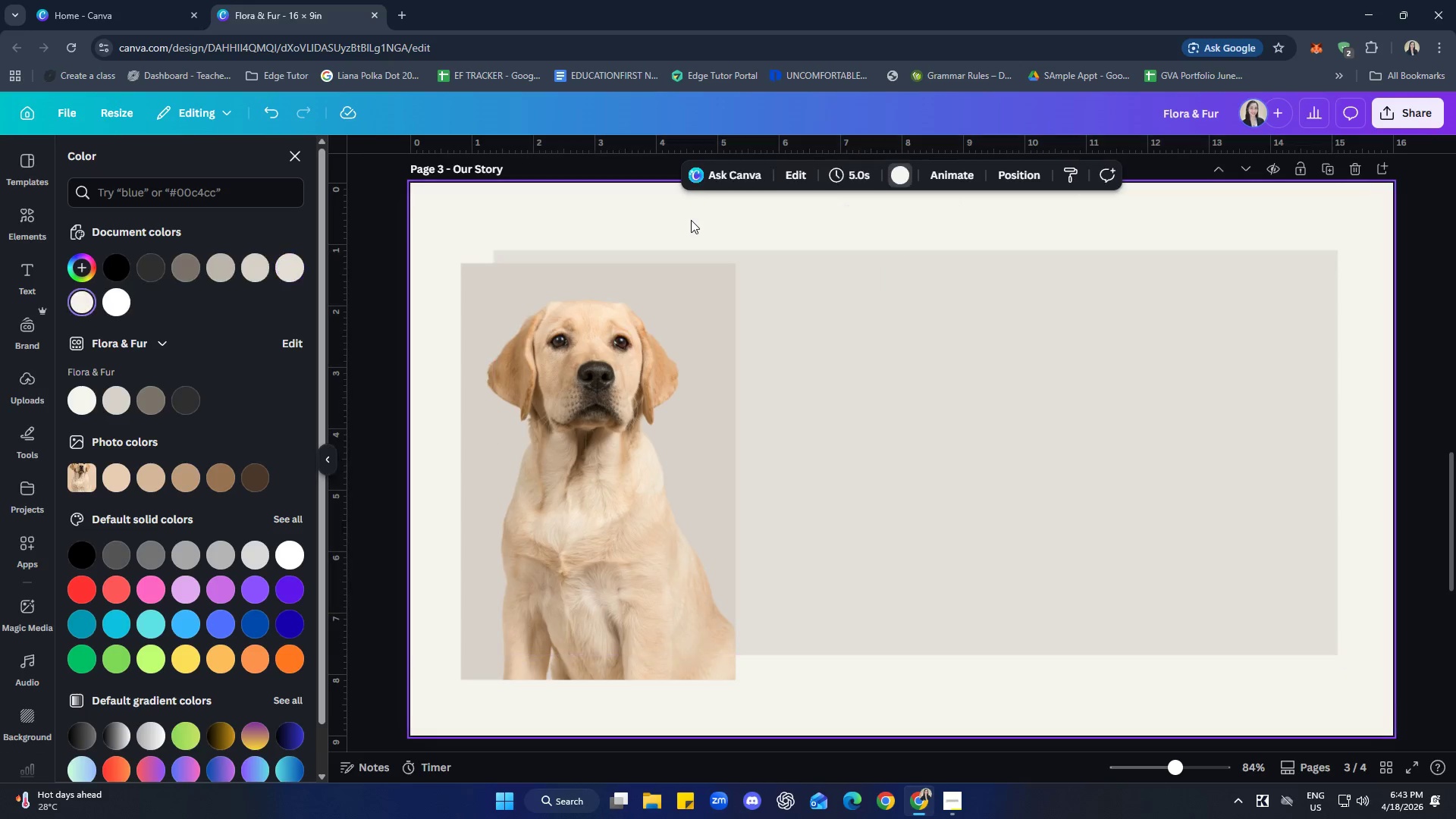 
double_click([681, 201])
 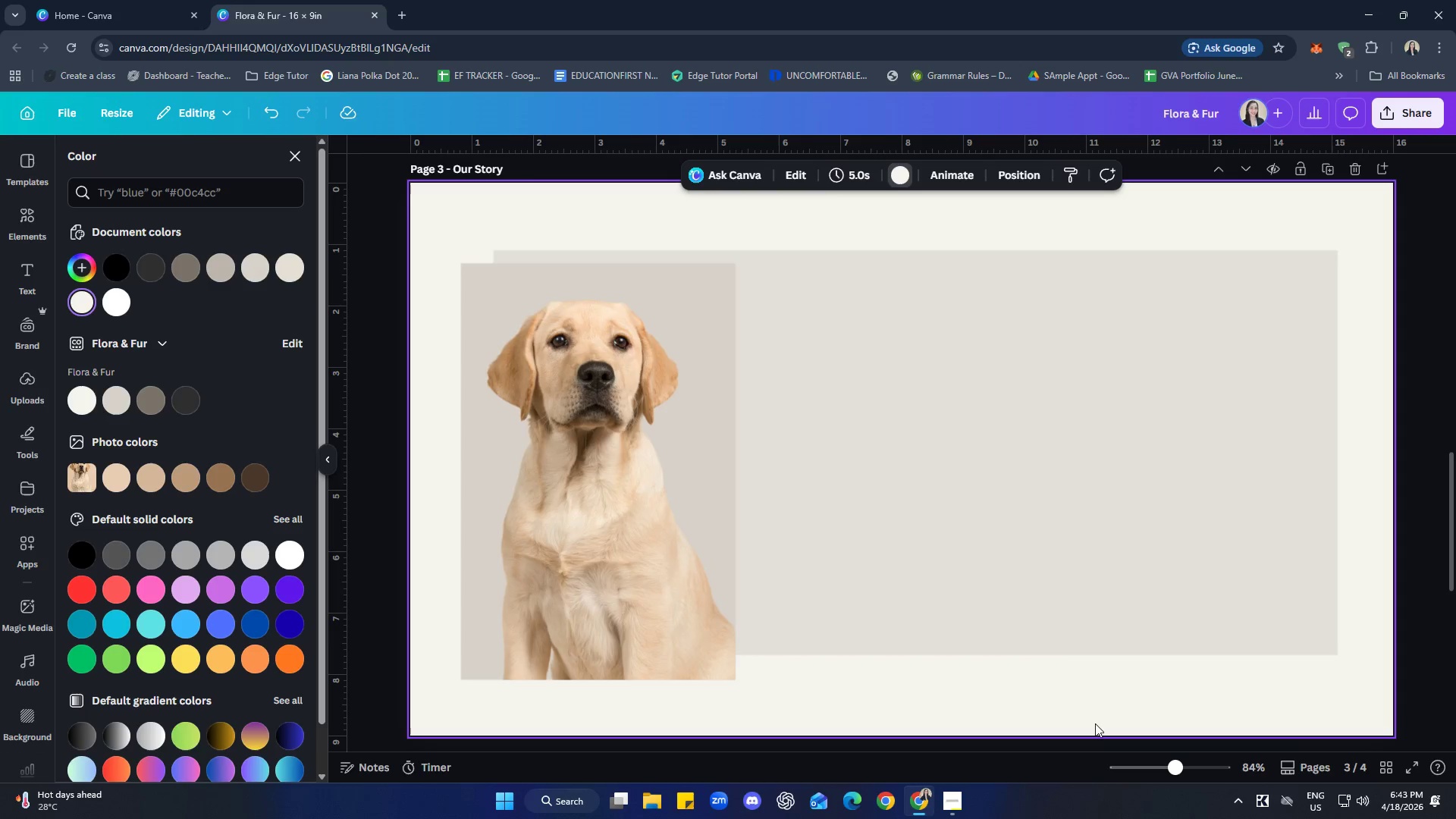 
left_click([1069, 698])
 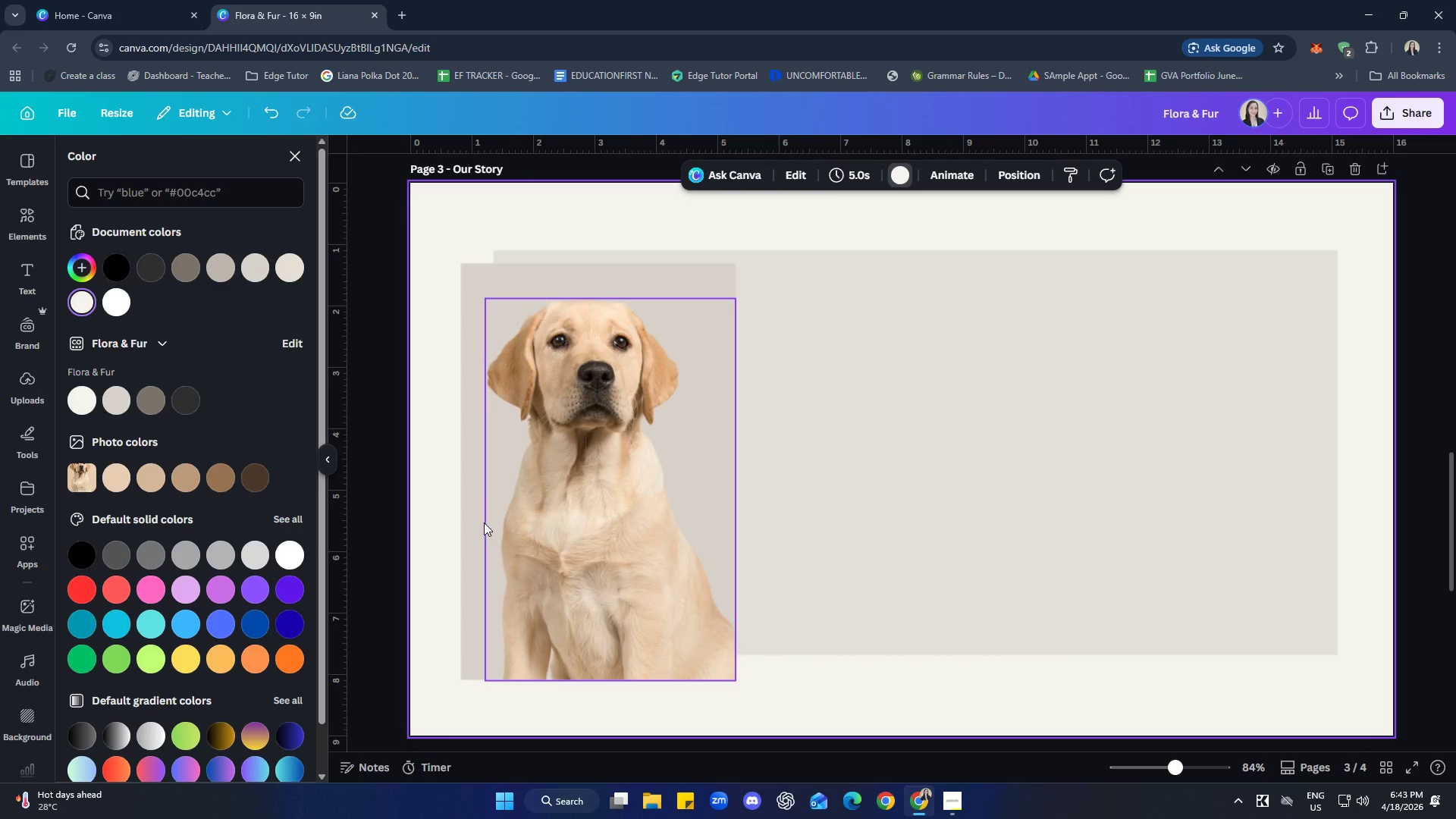 
left_click([473, 523])
 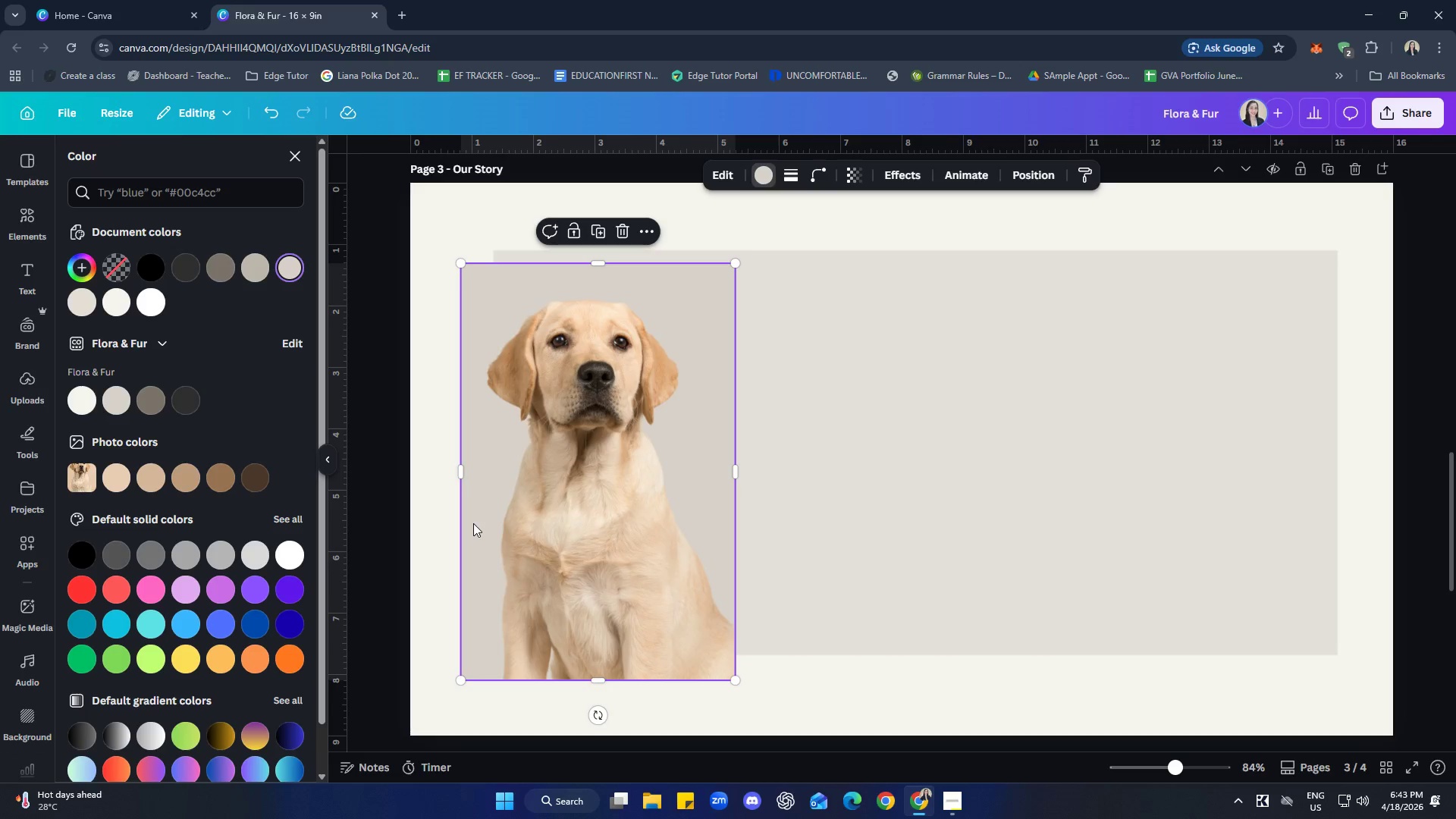 
hold_key(key=ShiftLeft, duration=0.75)
left_click([558, 498])
 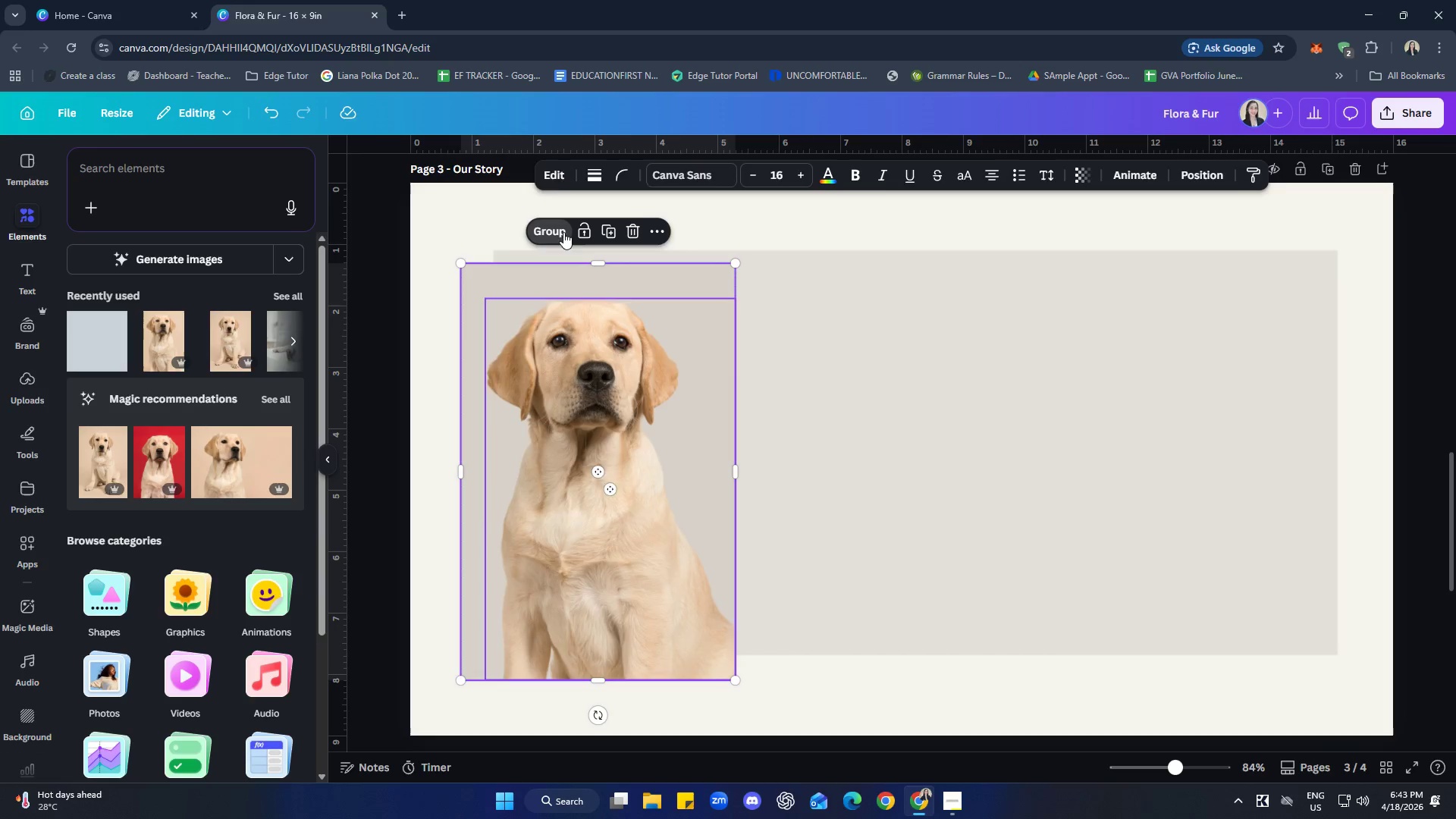 
double_click([479, 217])
 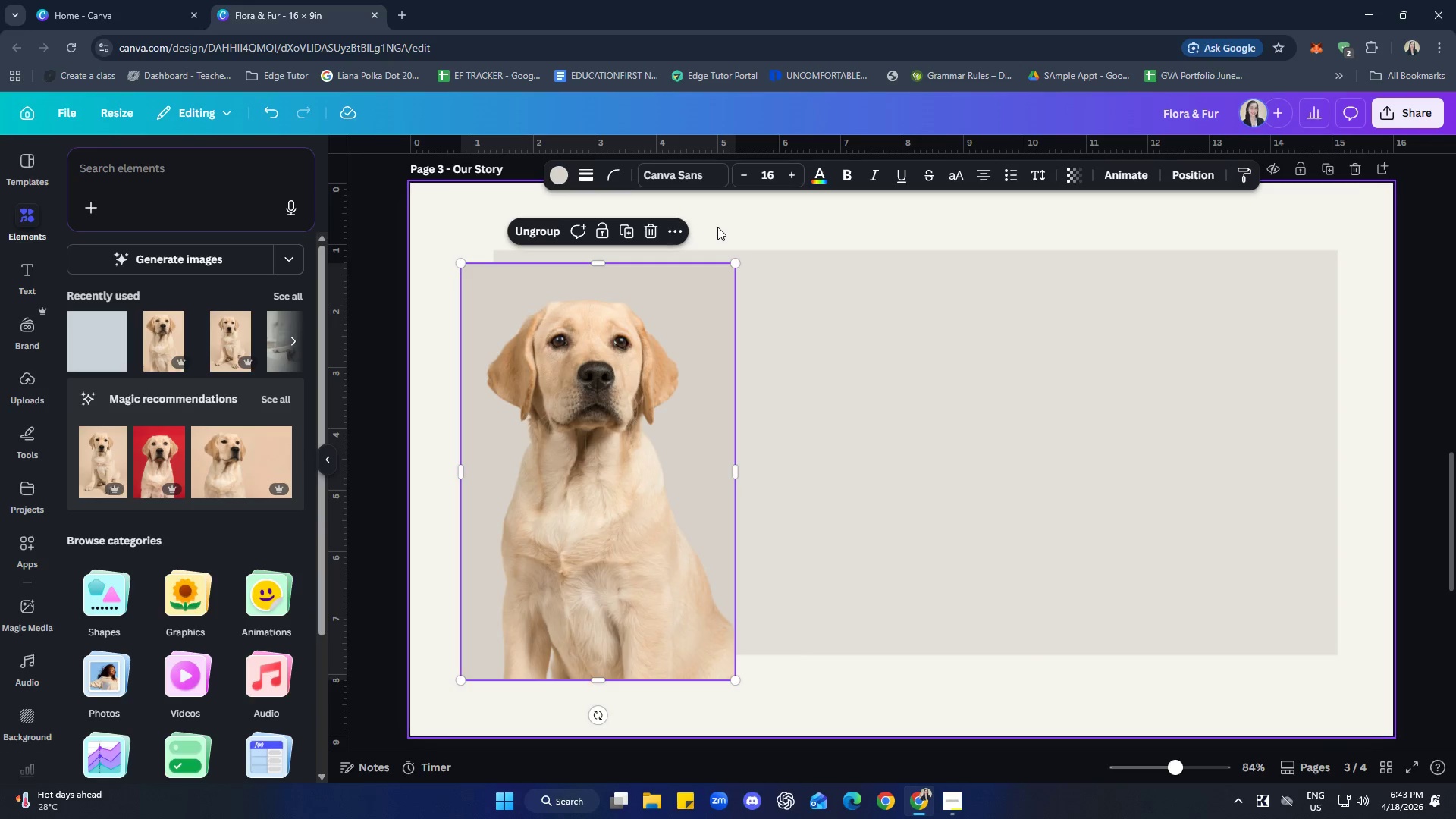 
left_click([556, 177])
 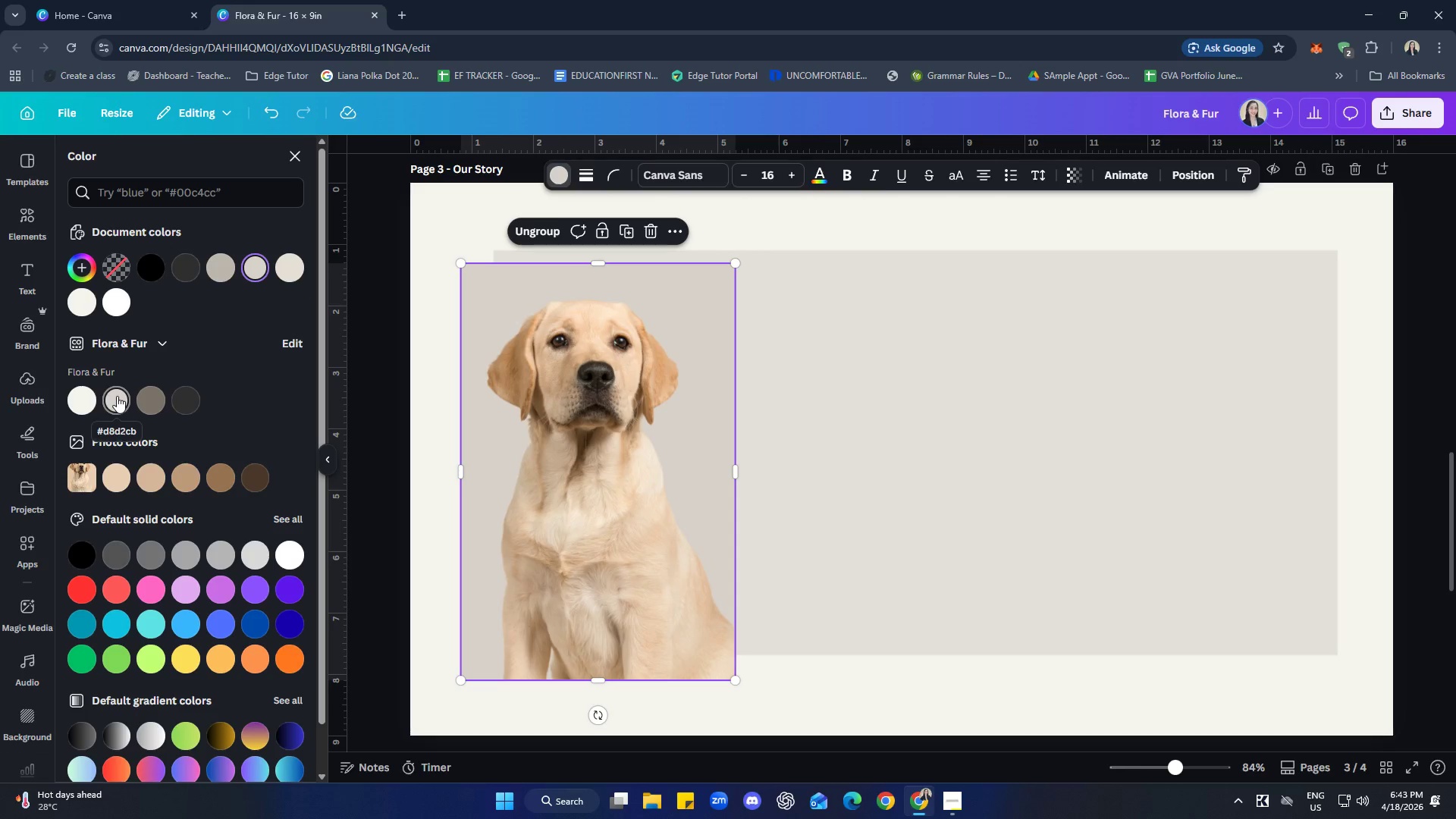 
double_click([81, 396])
 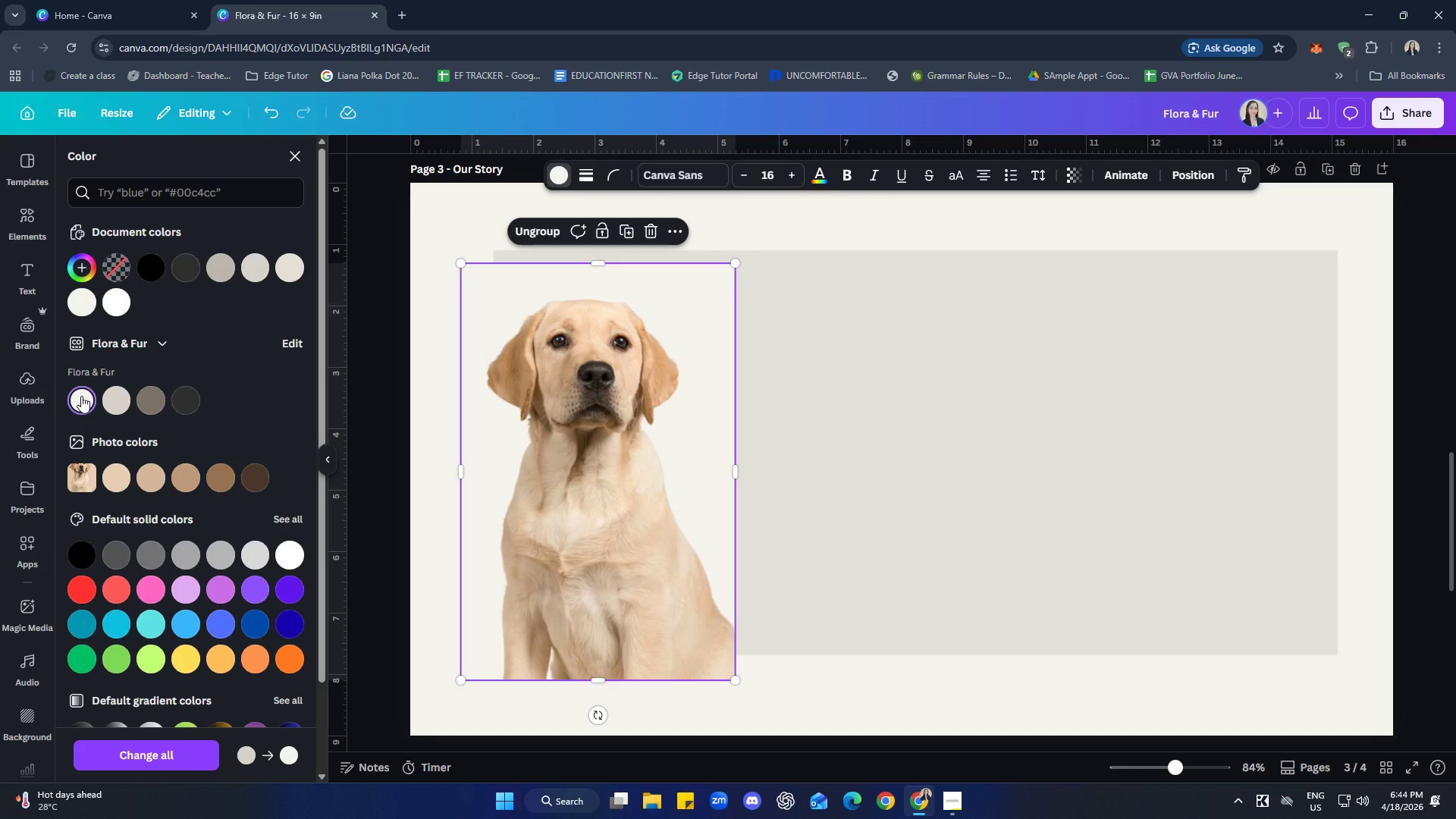 
left_click([121, 401])
 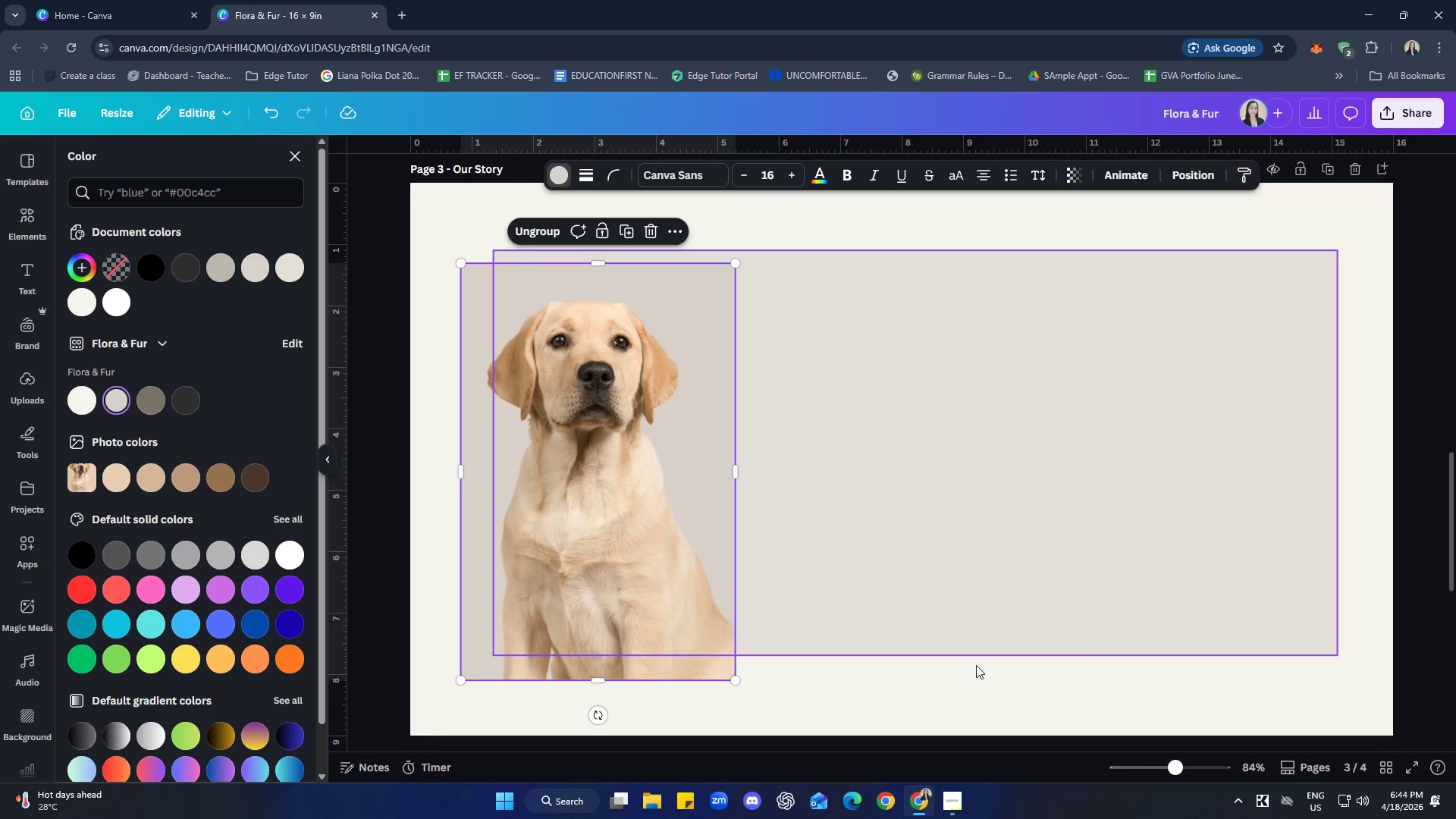 
left_click([944, 673])
 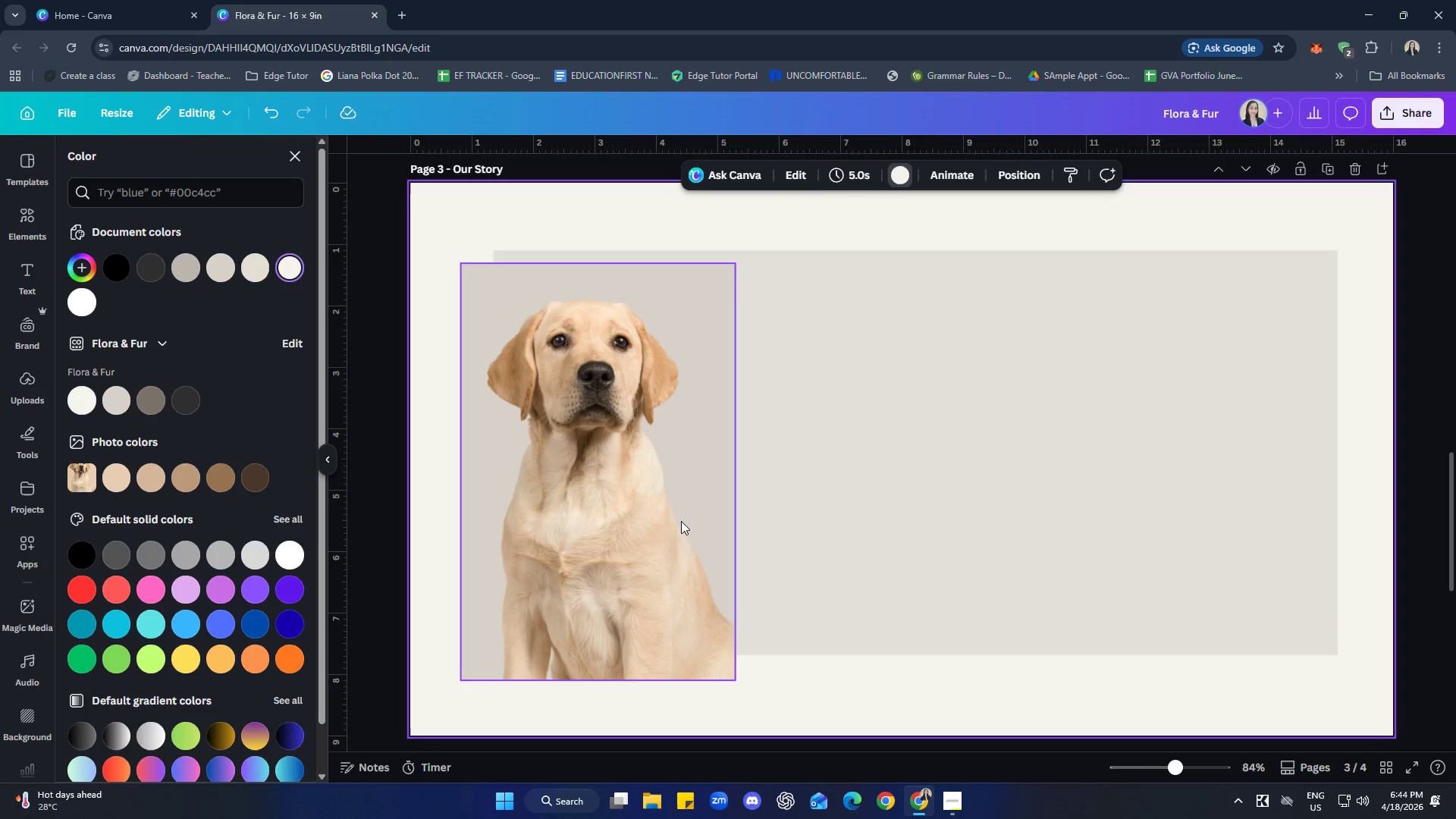 
left_click([579, 410])
 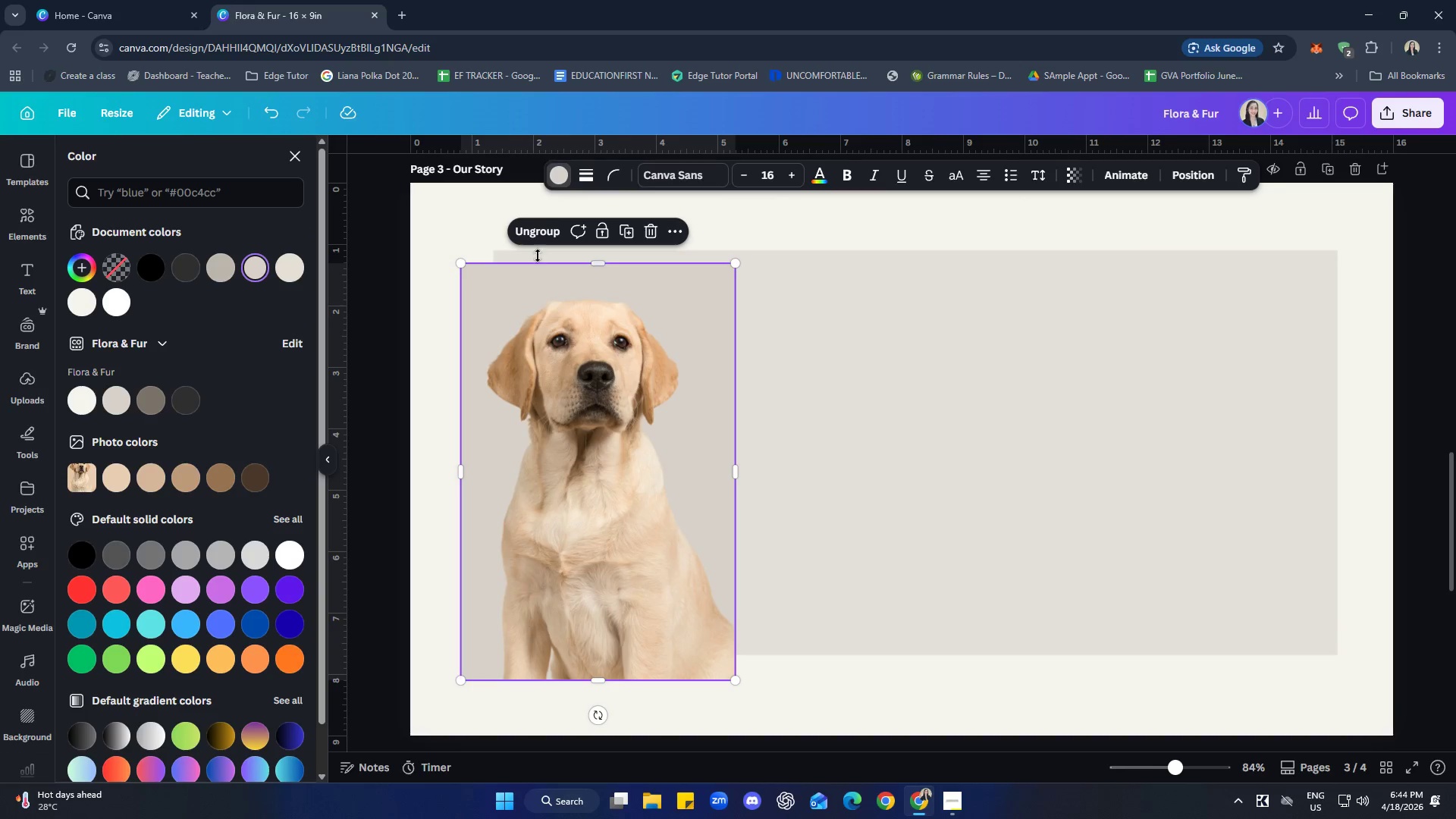 
left_click([530, 231])
 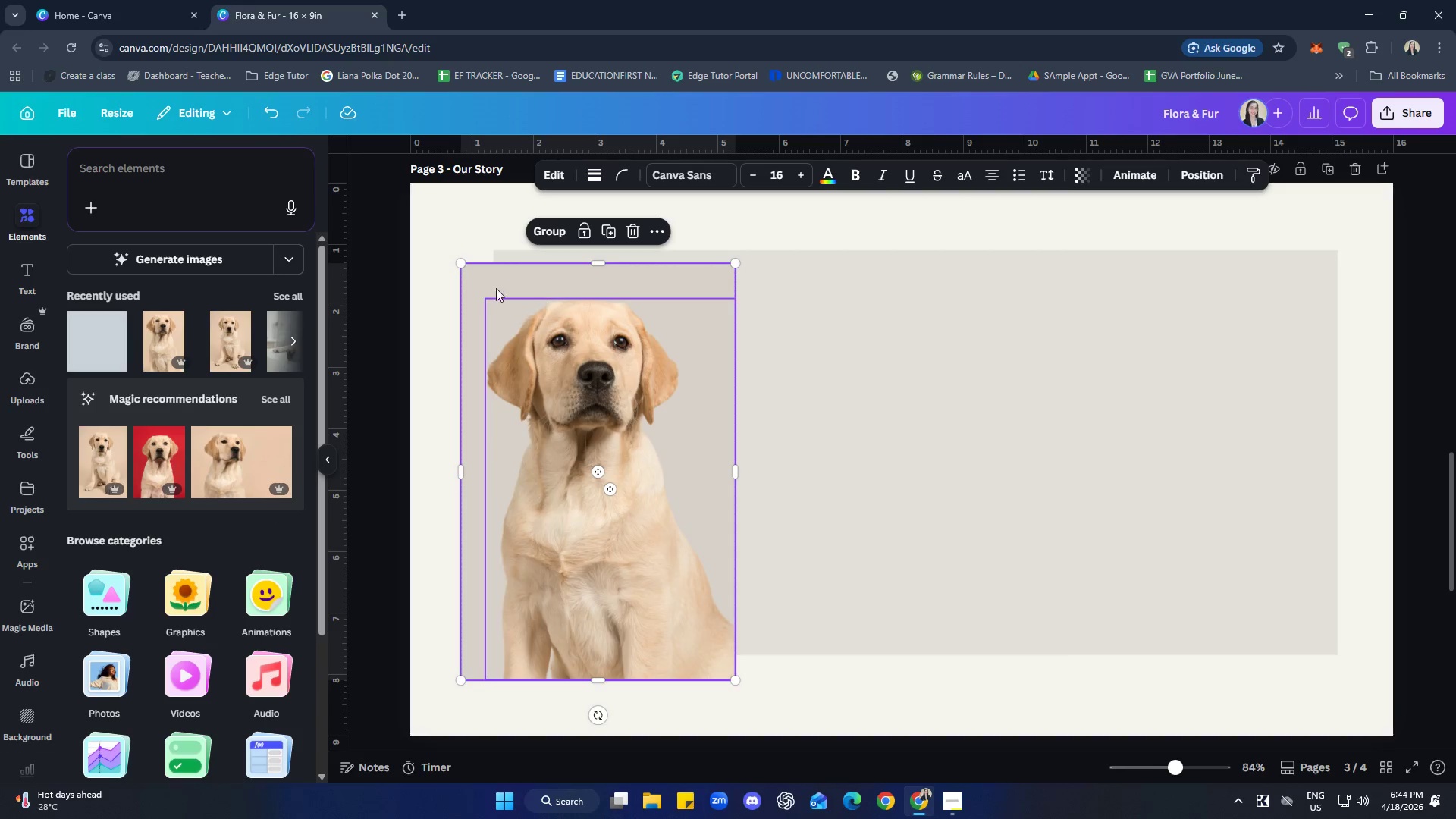 
left_click([483, 279])
 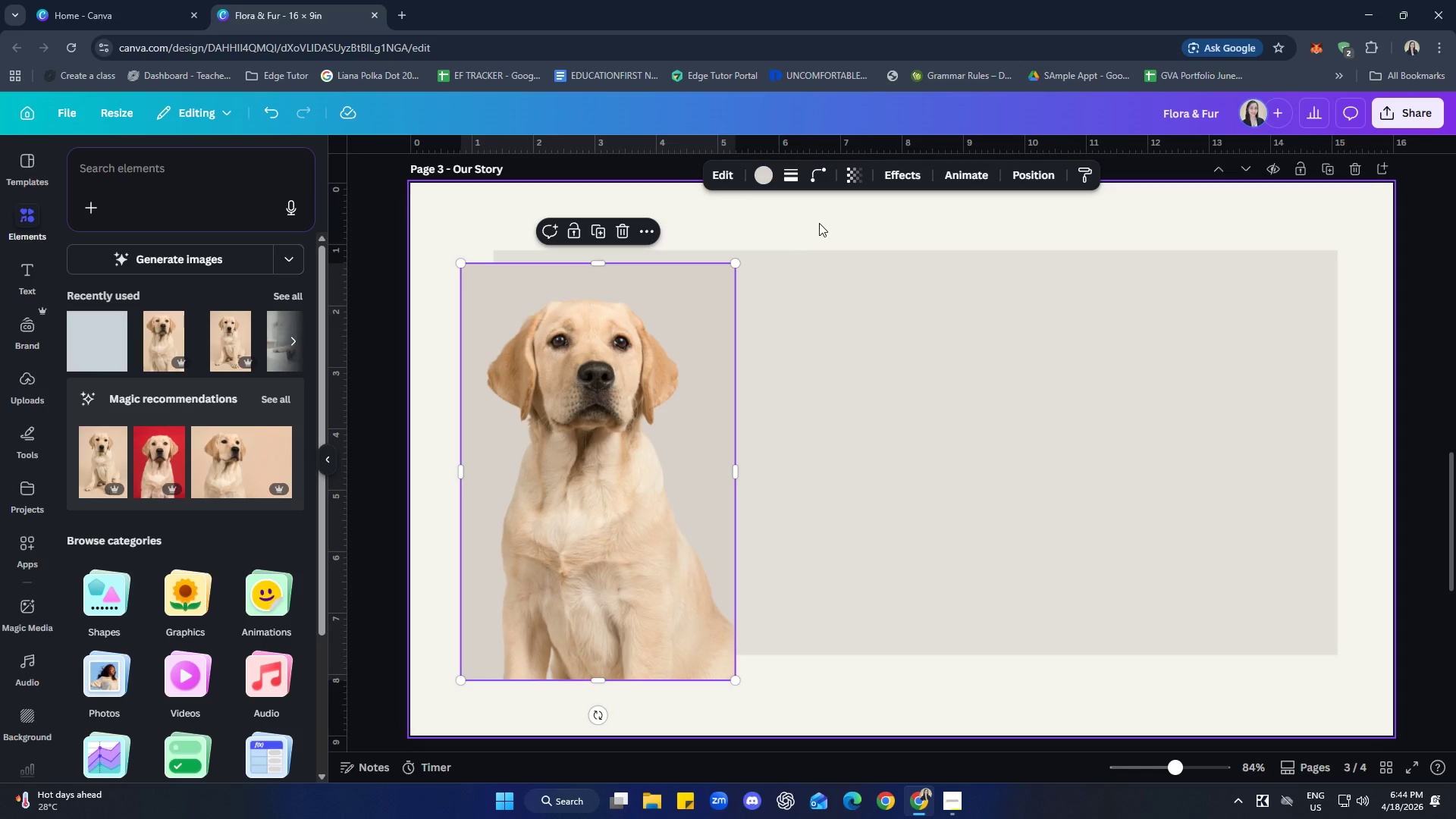 
left_click([858, 171])
 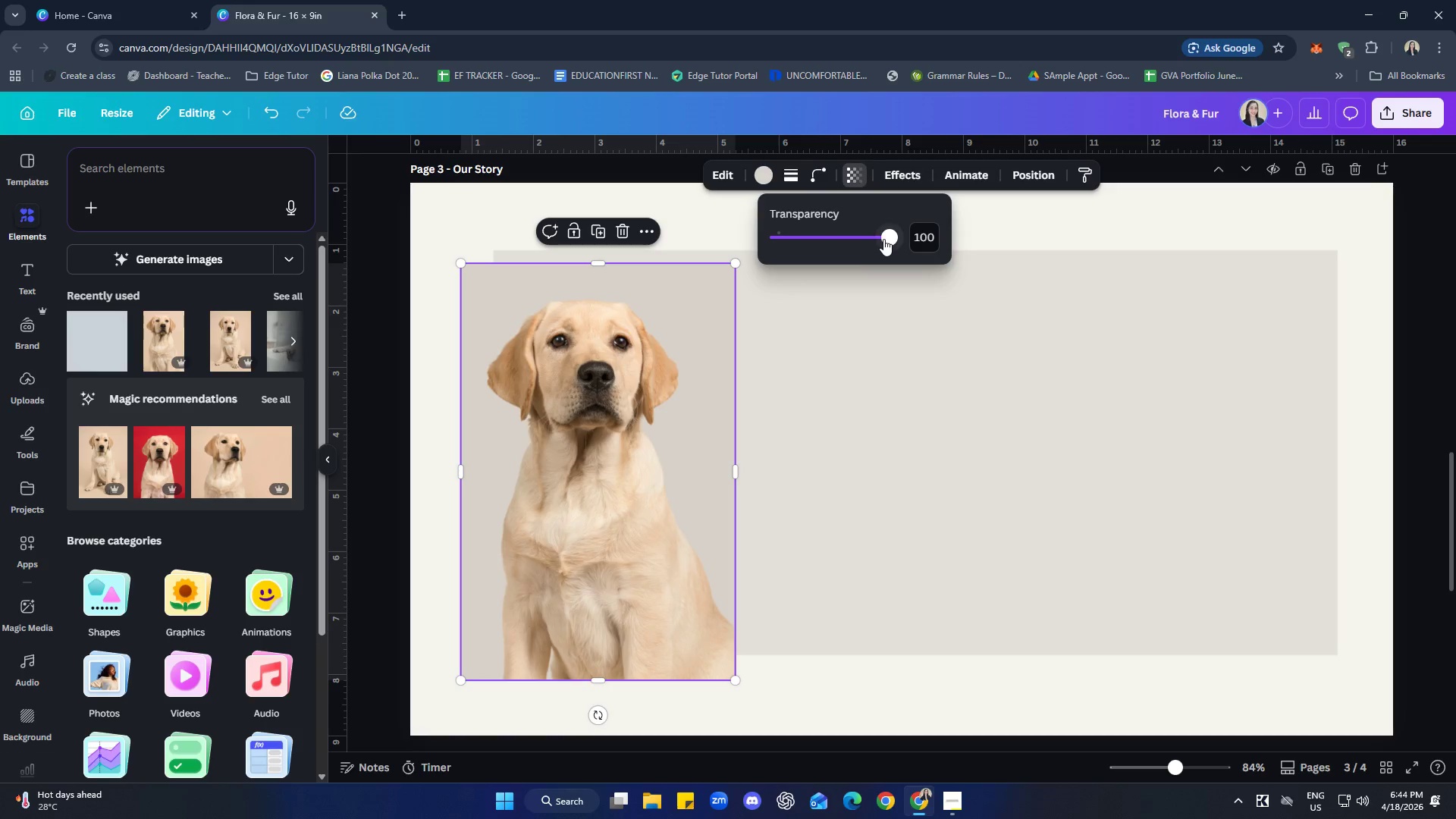 
left_click_drag(start_coordinate=[883, 238], to_coordinate=[866, 242])
 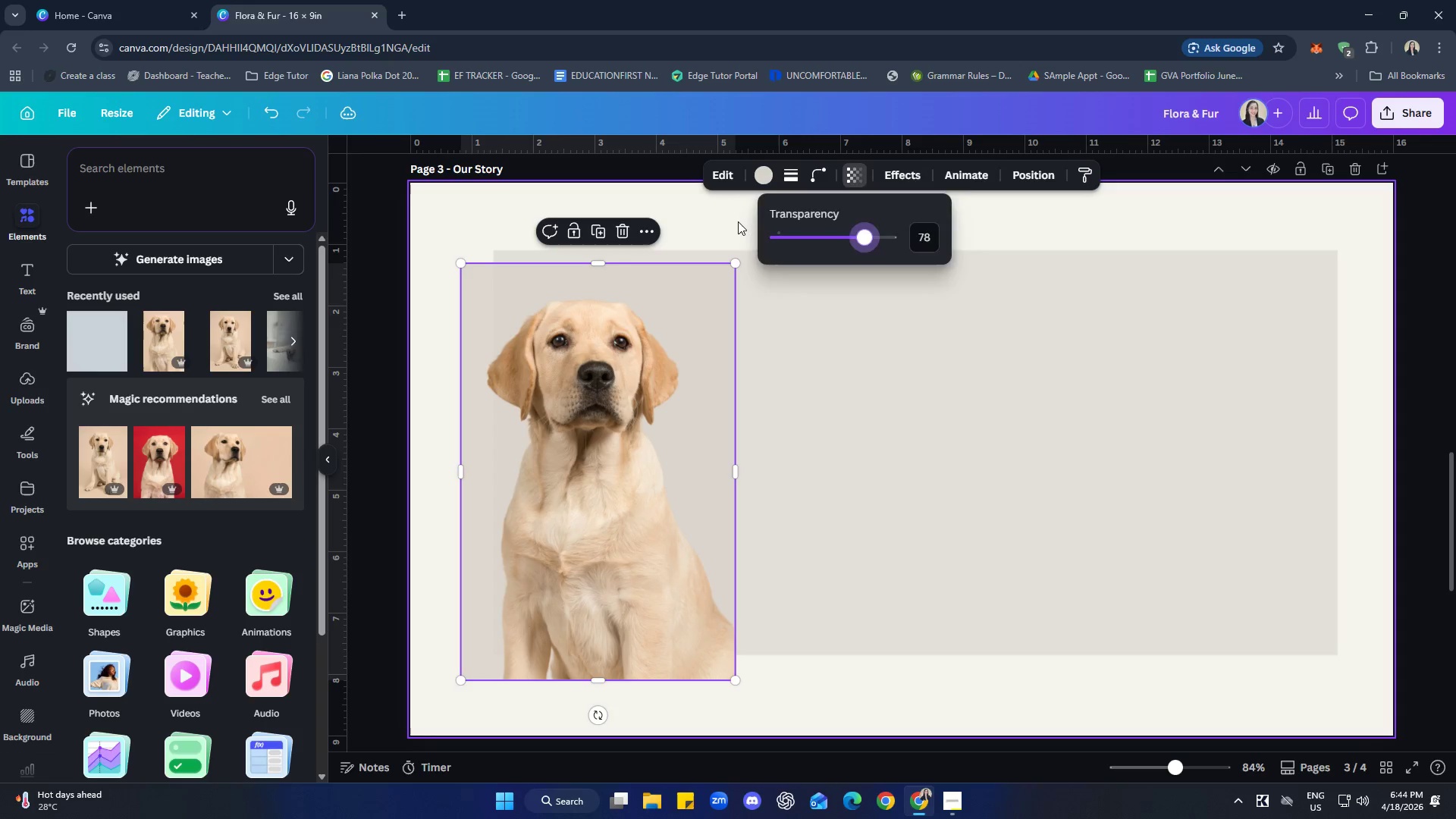 
left_click([738, 221])
 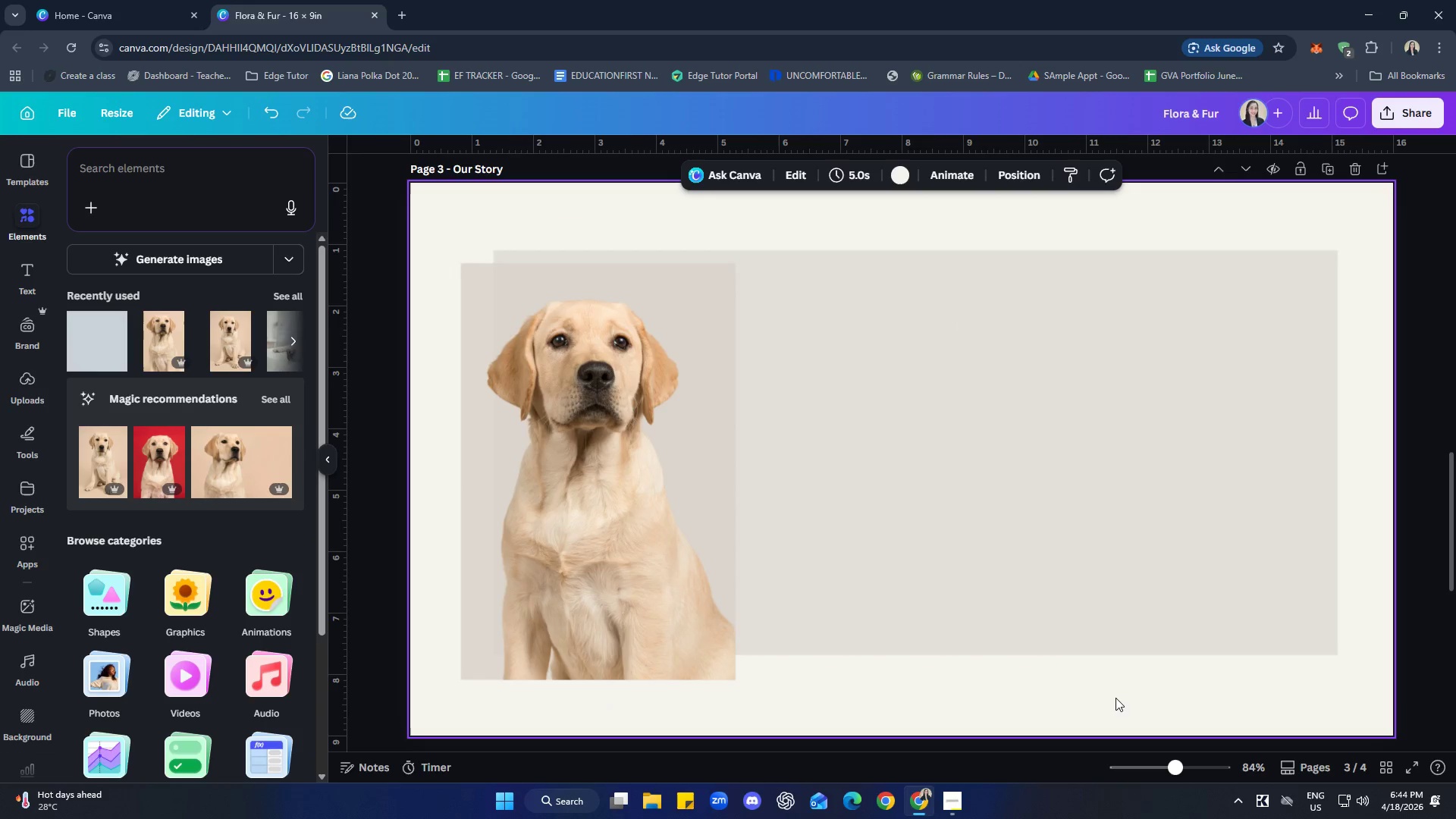 
double_click([1059, 566])
 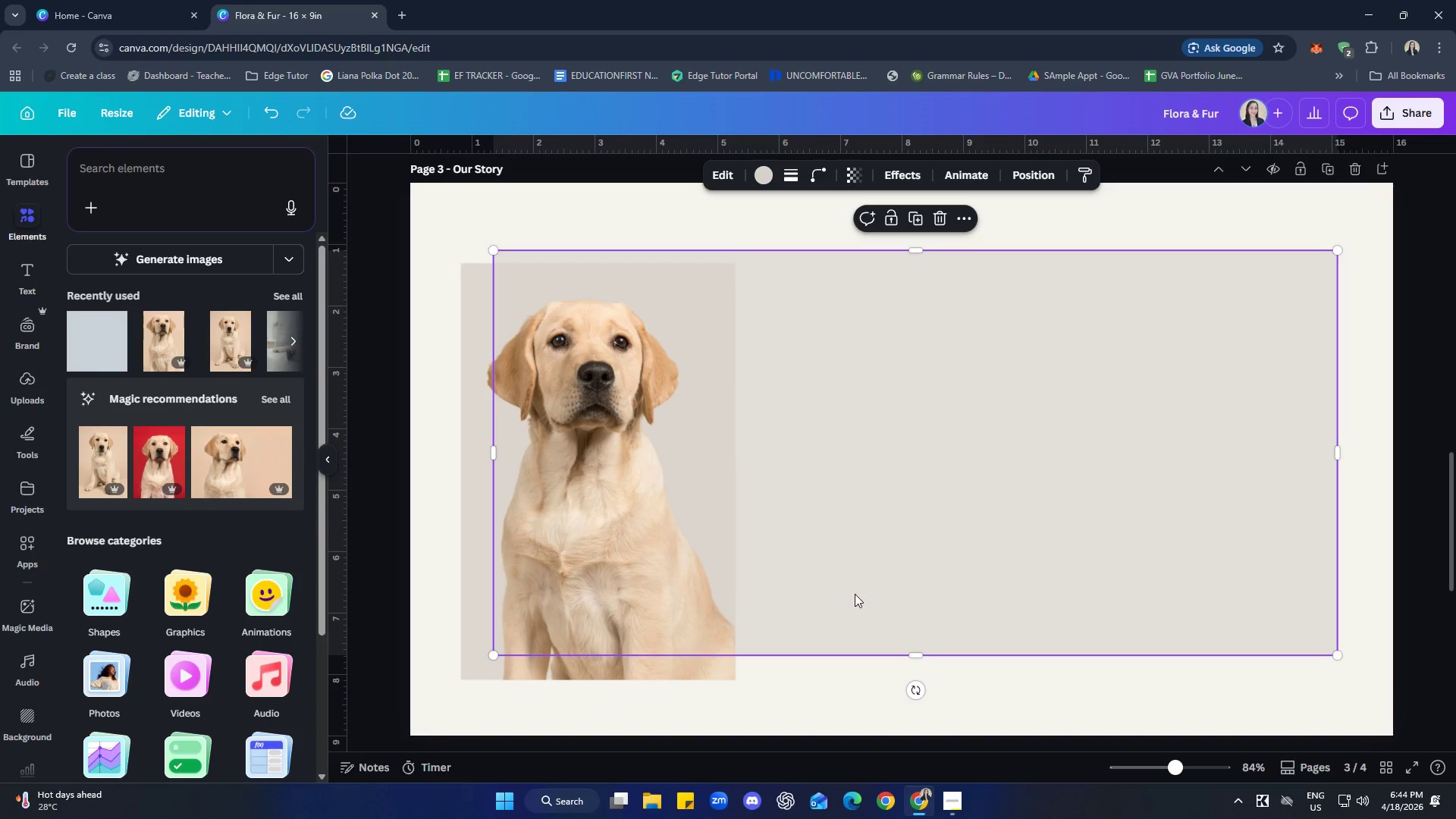 
left_click([1210, 718])
 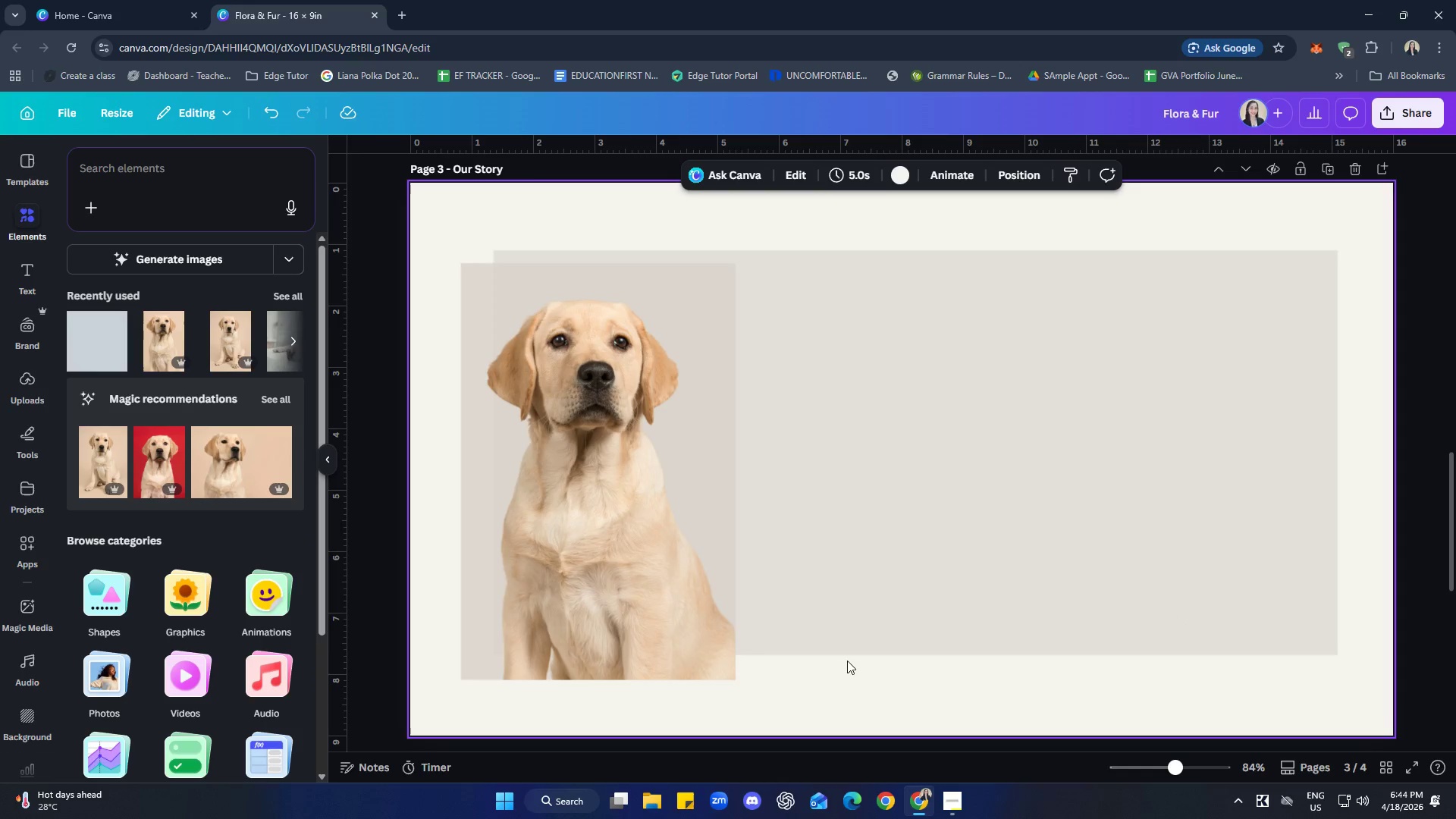 
wait(6.34)
 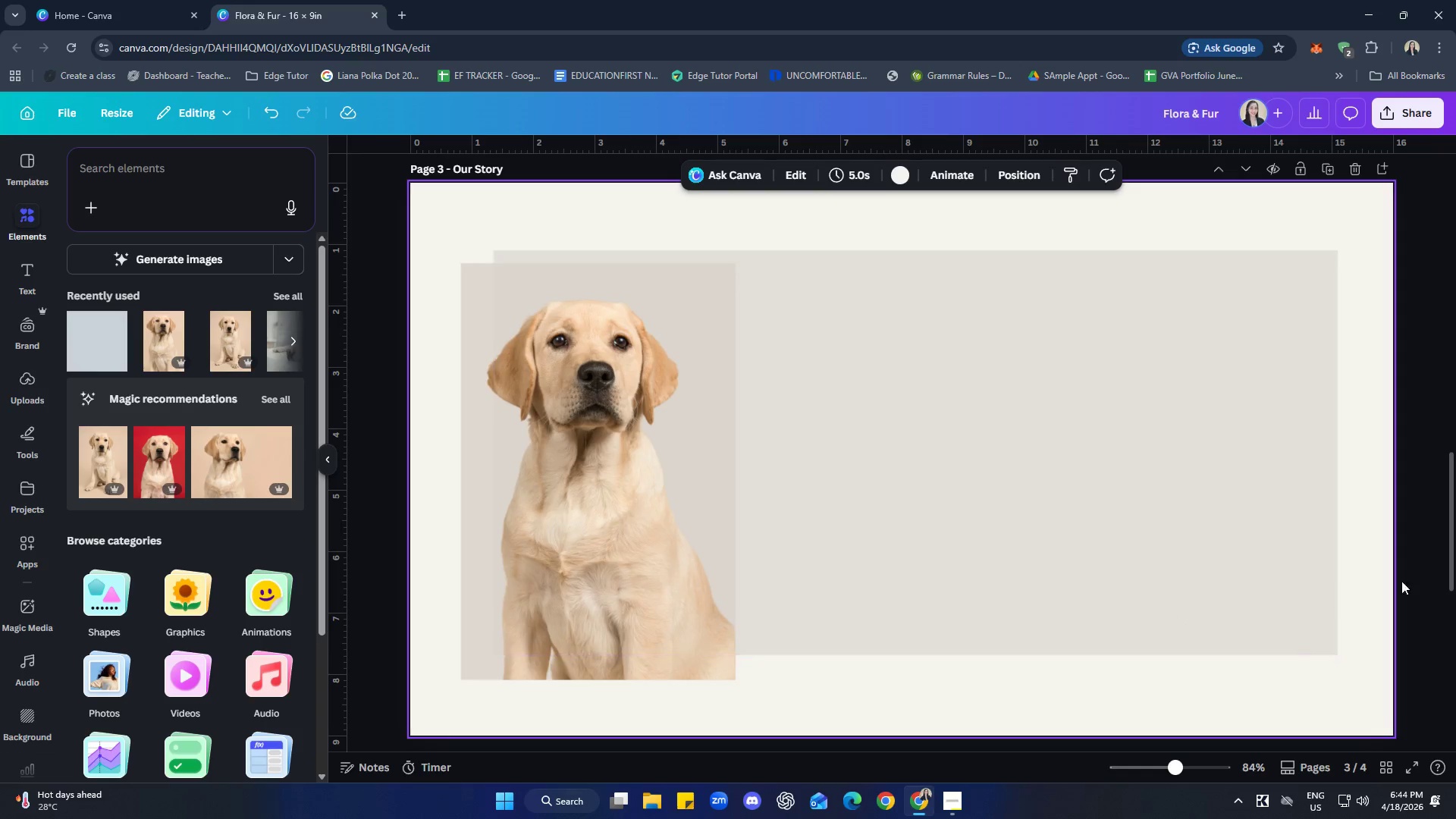 
left_click([480, 305])
 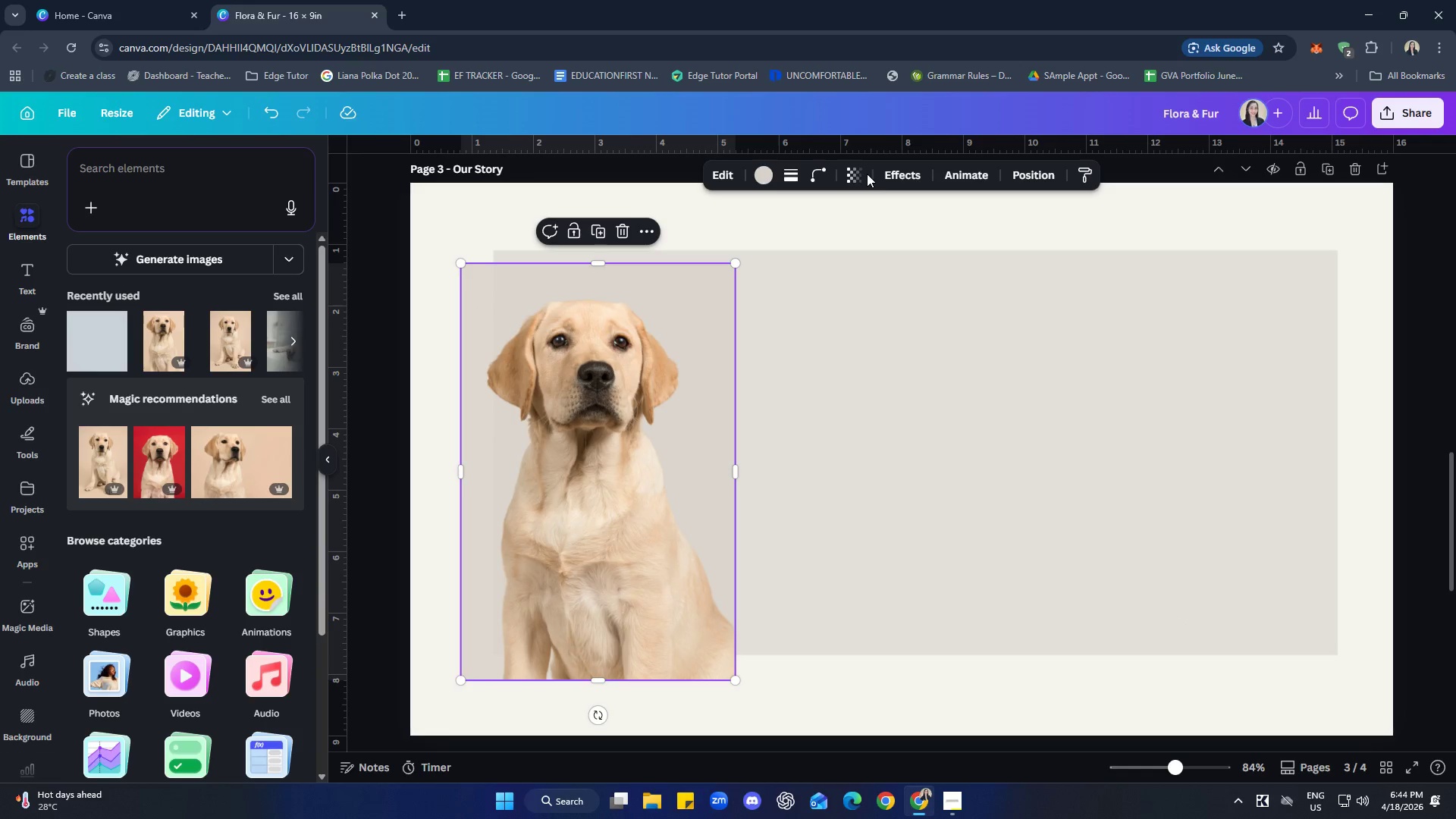 
double_click([860, 176])
 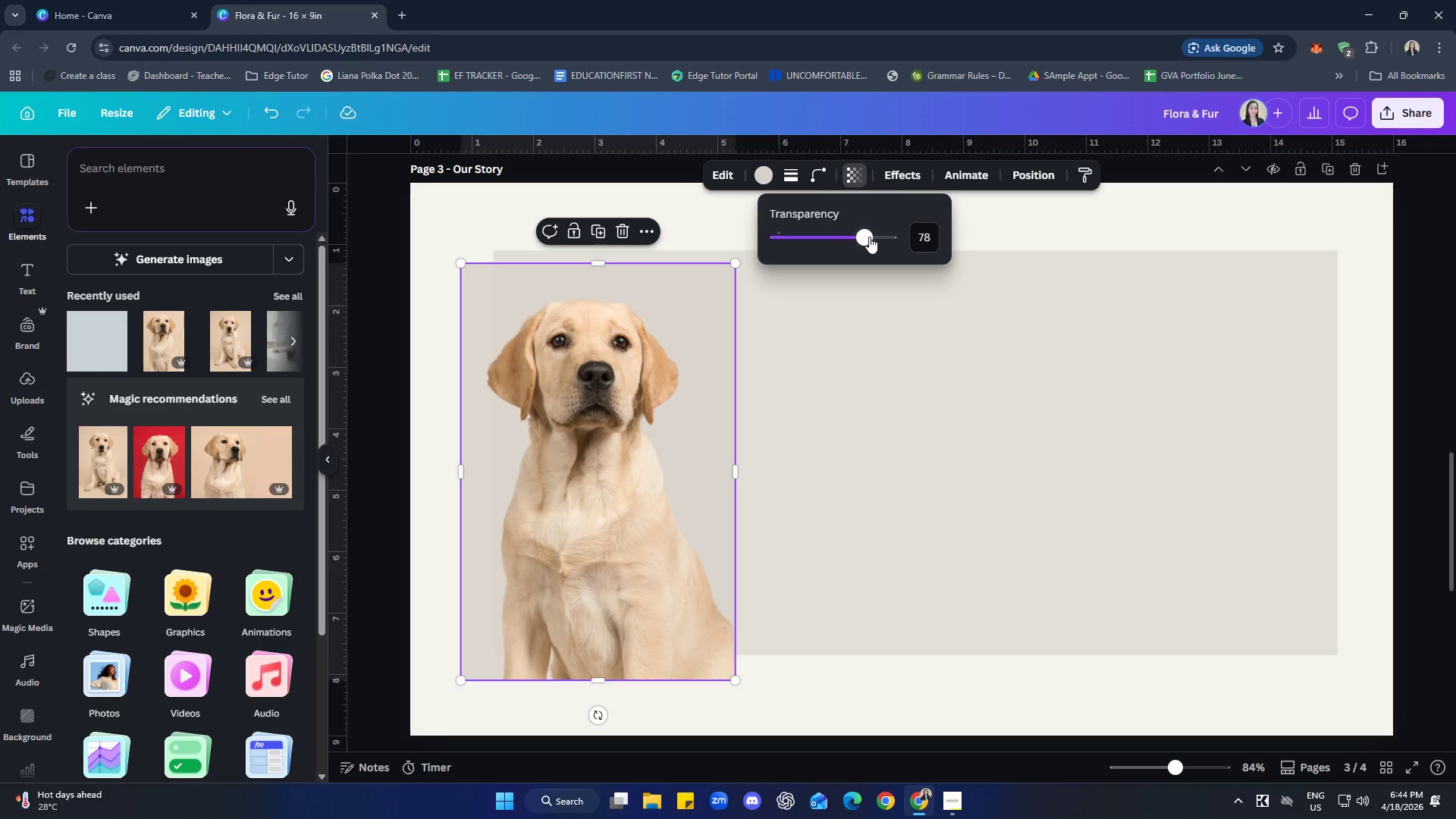 
left_click_drag(start_coordinate=[871, 237], to_coordinate=[1080, 293])
 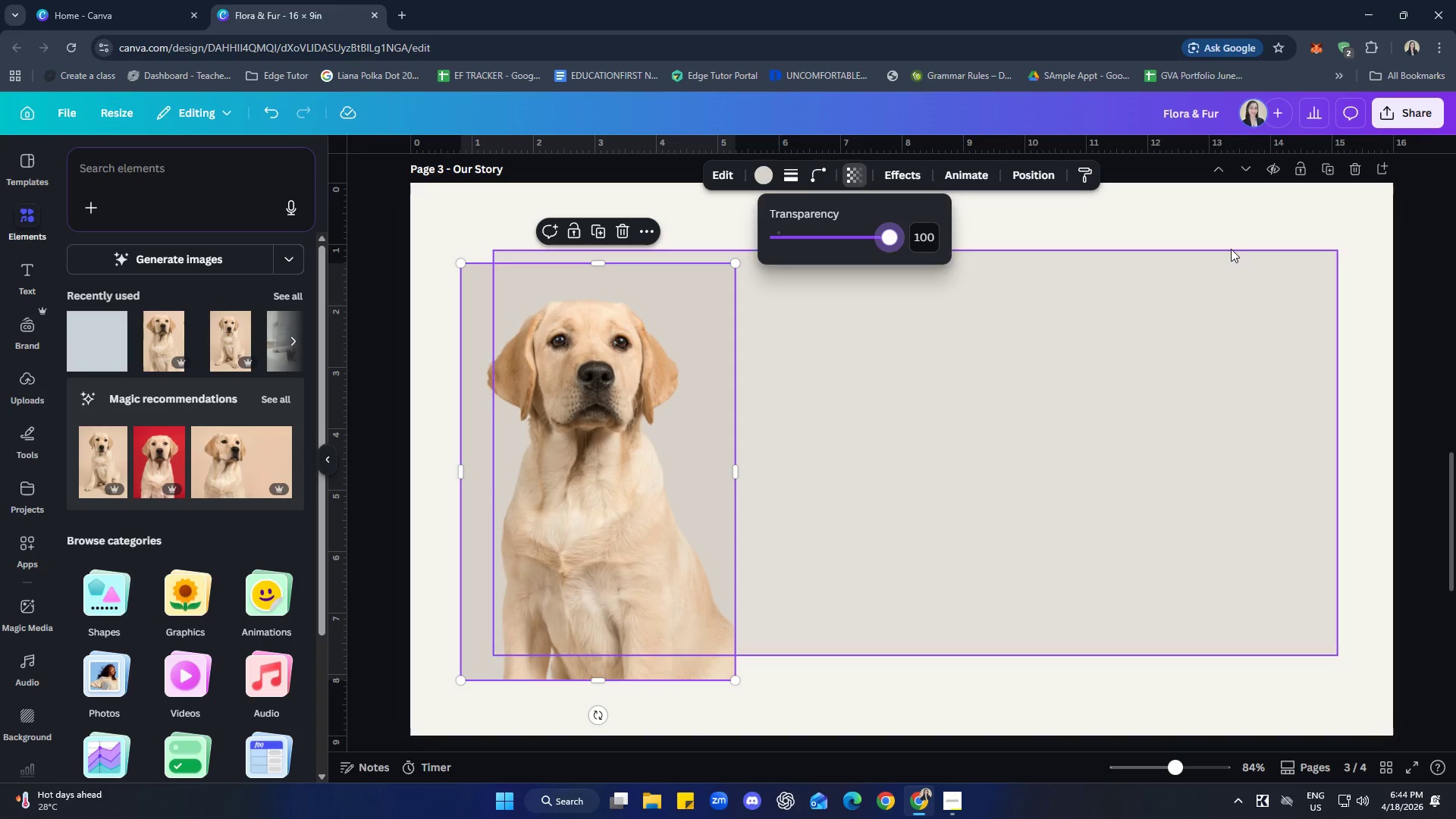 
left_click([1228, 217])
 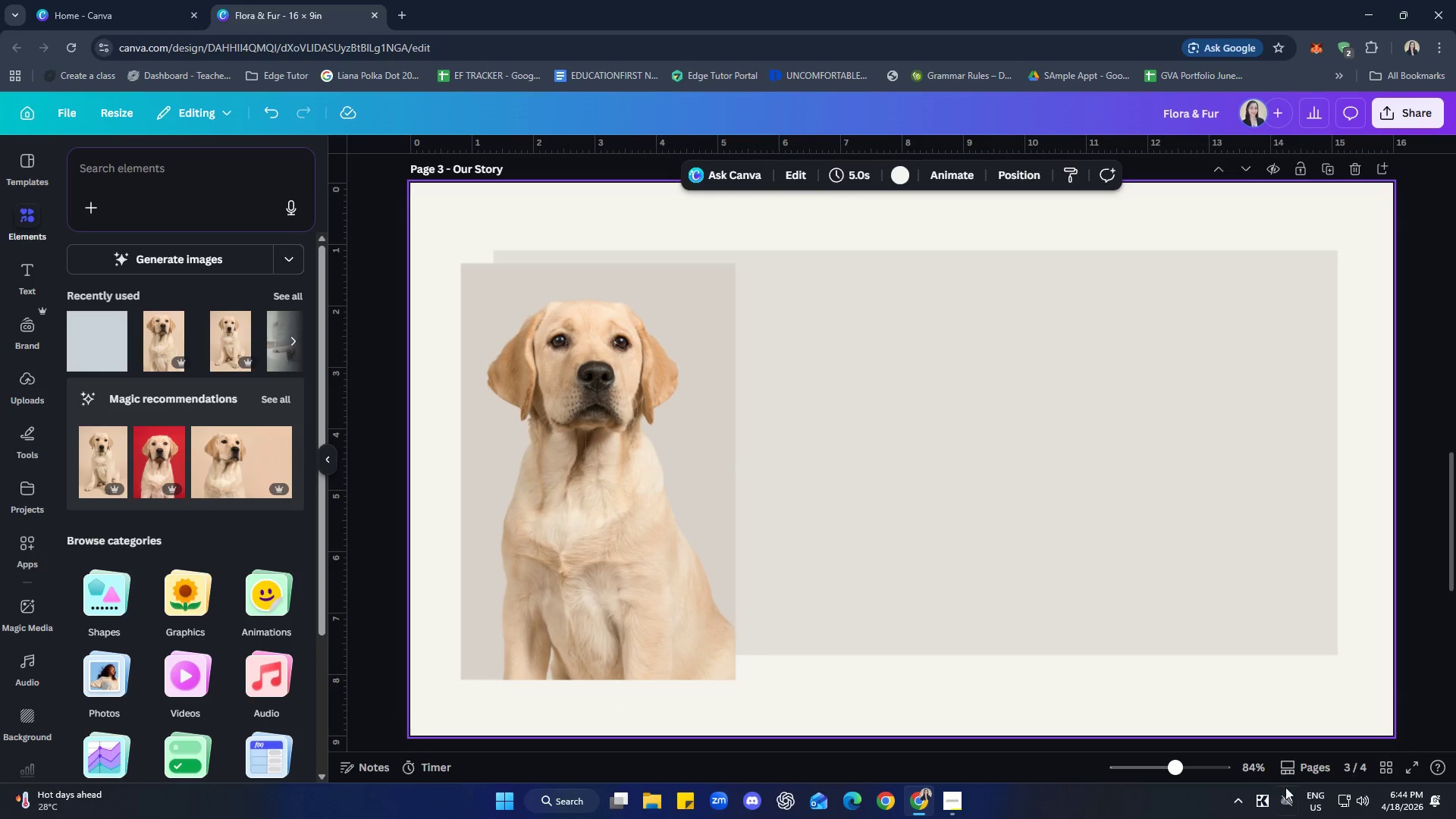 
left_click([1071, 748])
 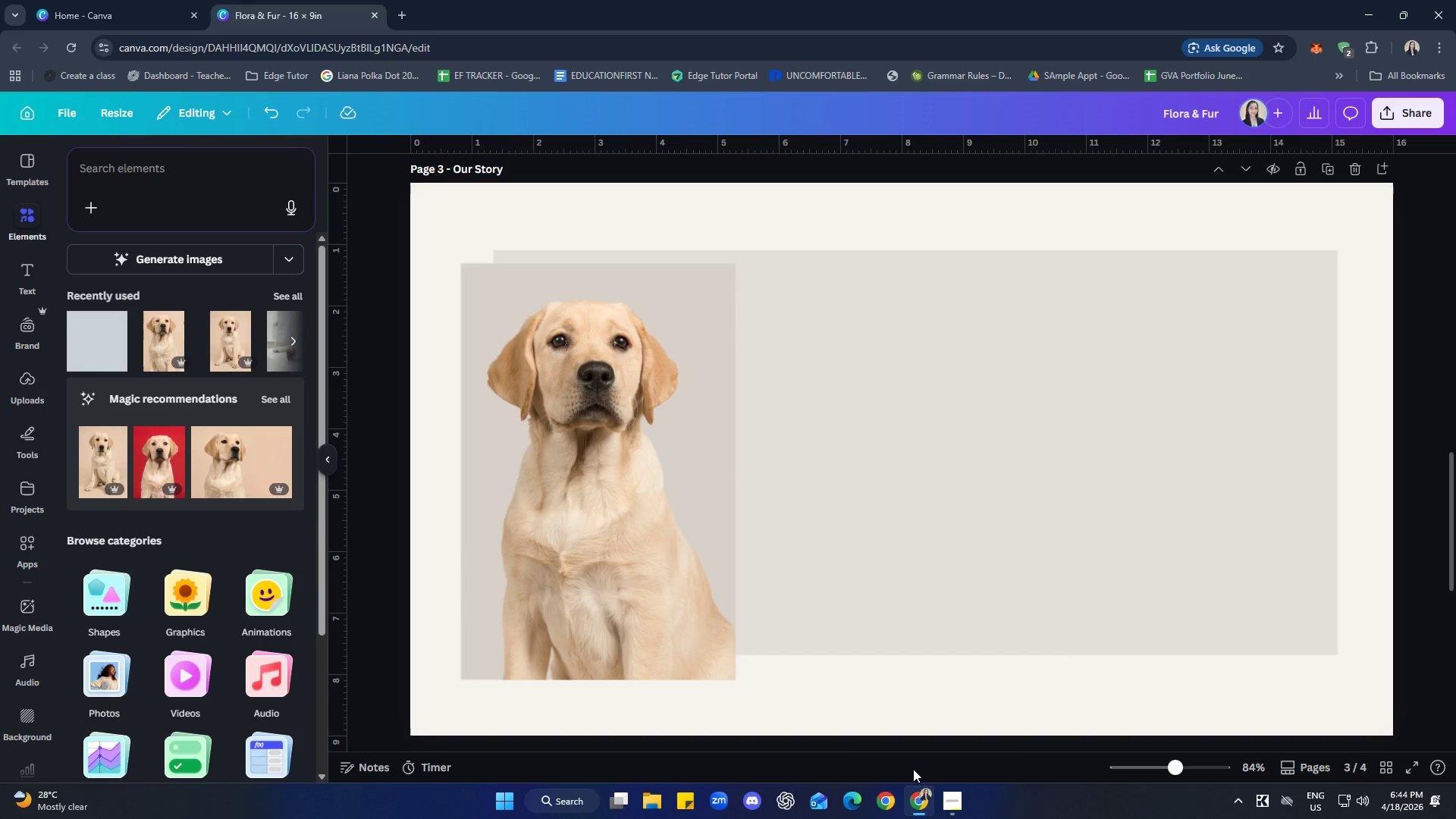 
wait(5.14)
 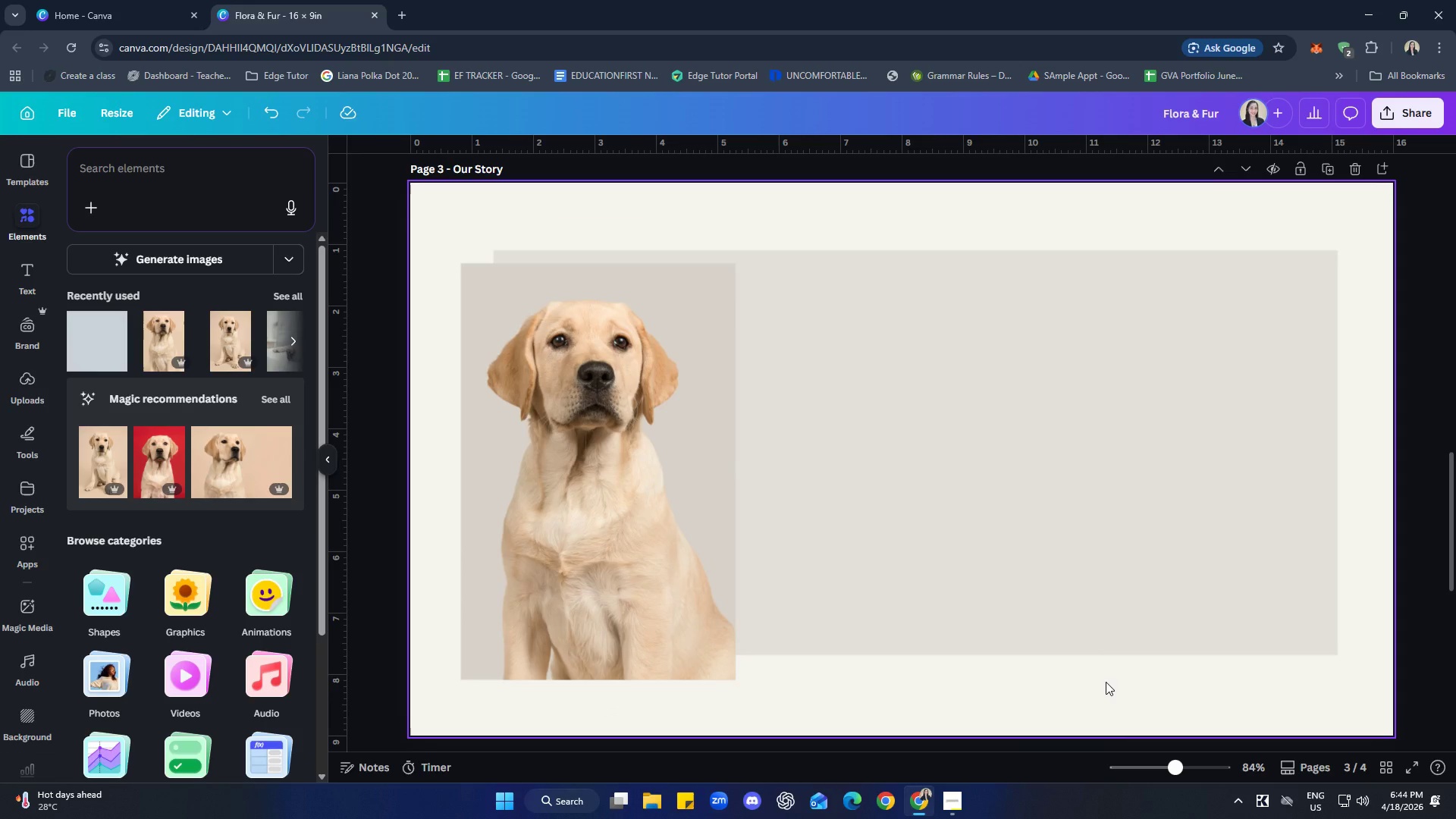 
scroll: coordinate [1015, 529], scroll_direction: up, amount: 7.0
 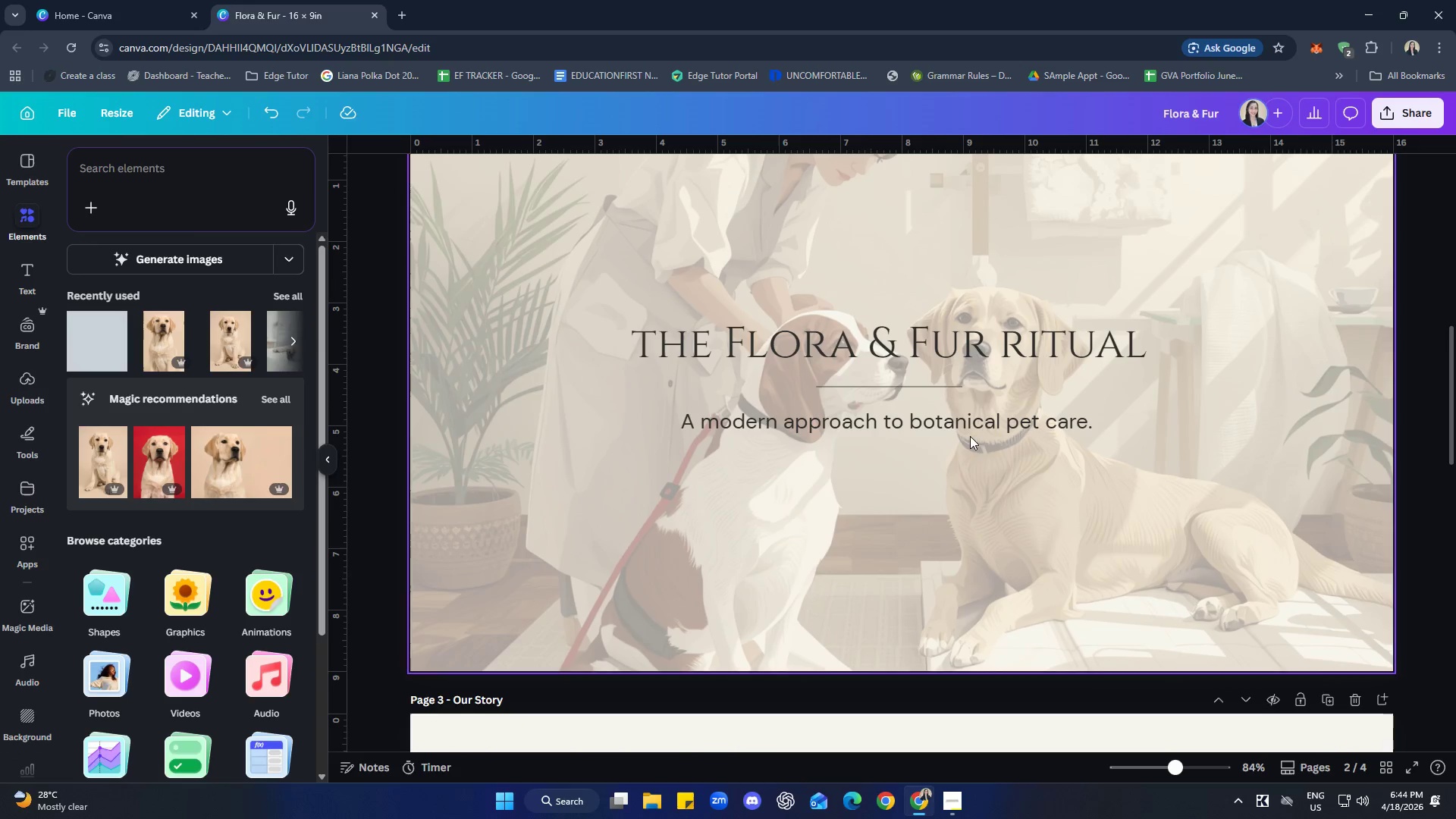 
left_click([965, 428])
 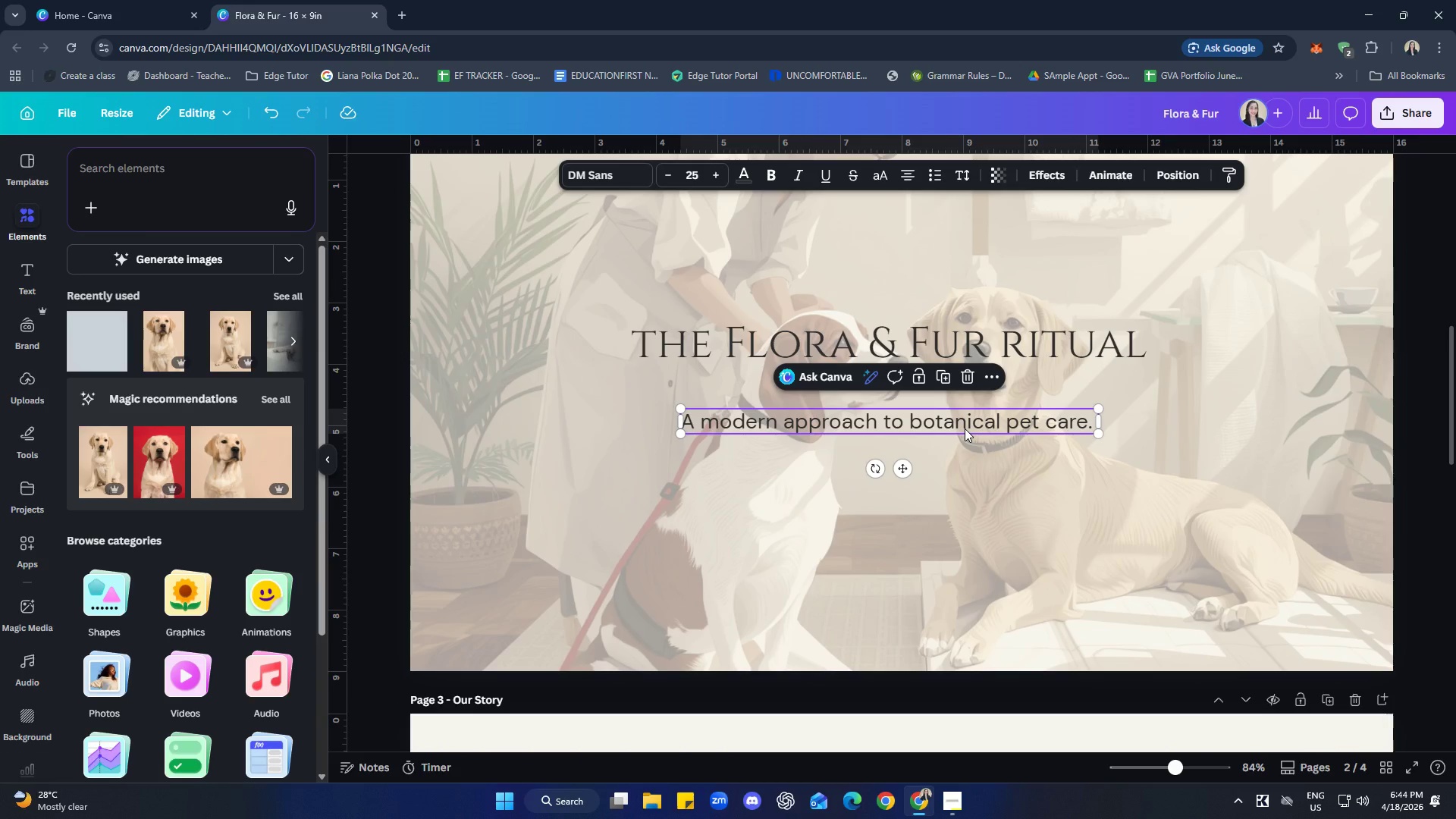 
key(Control+C)
 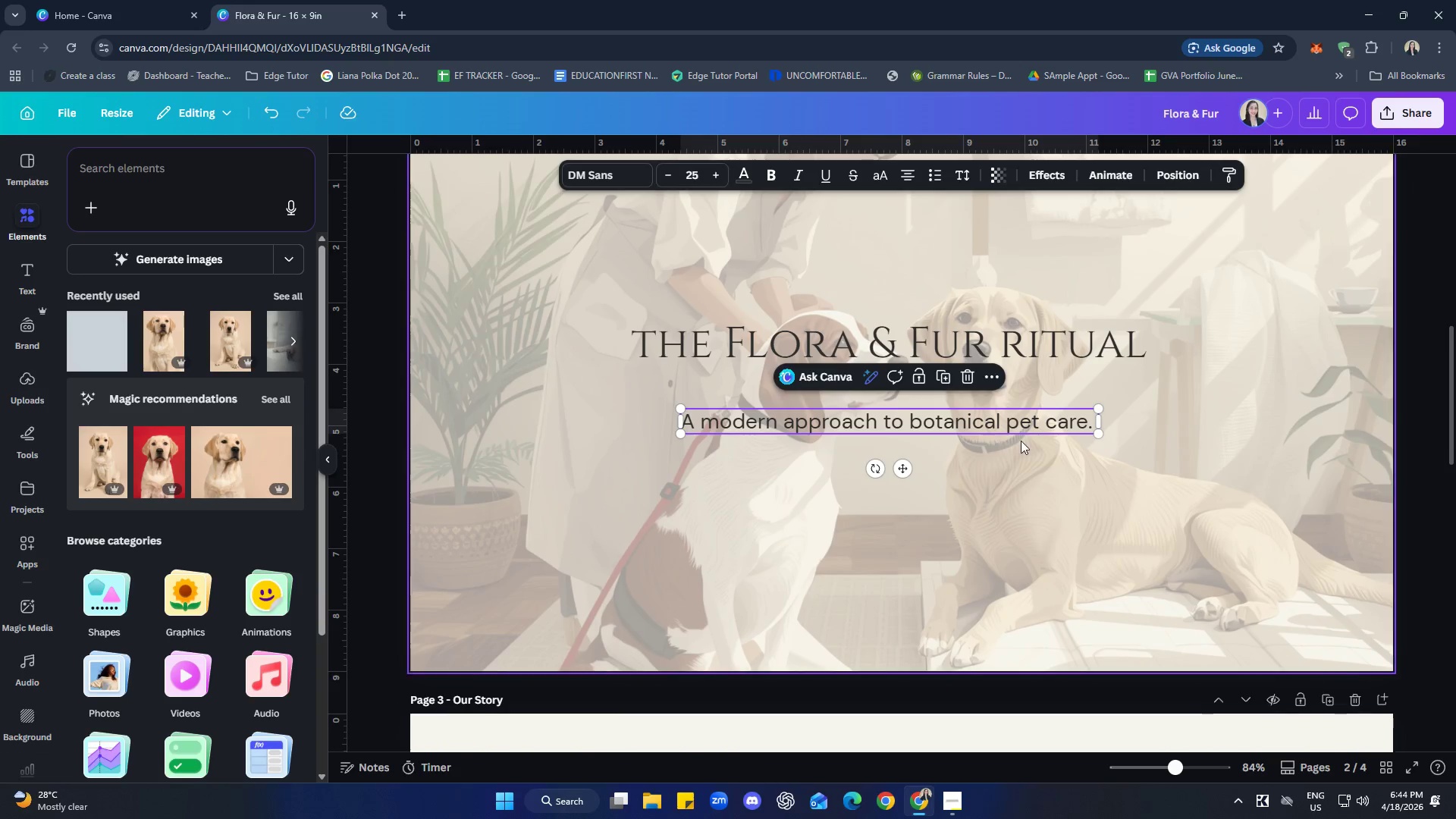 
scroll: coordinate [1108, 550], scroll_direction: down, amount: 9.0
 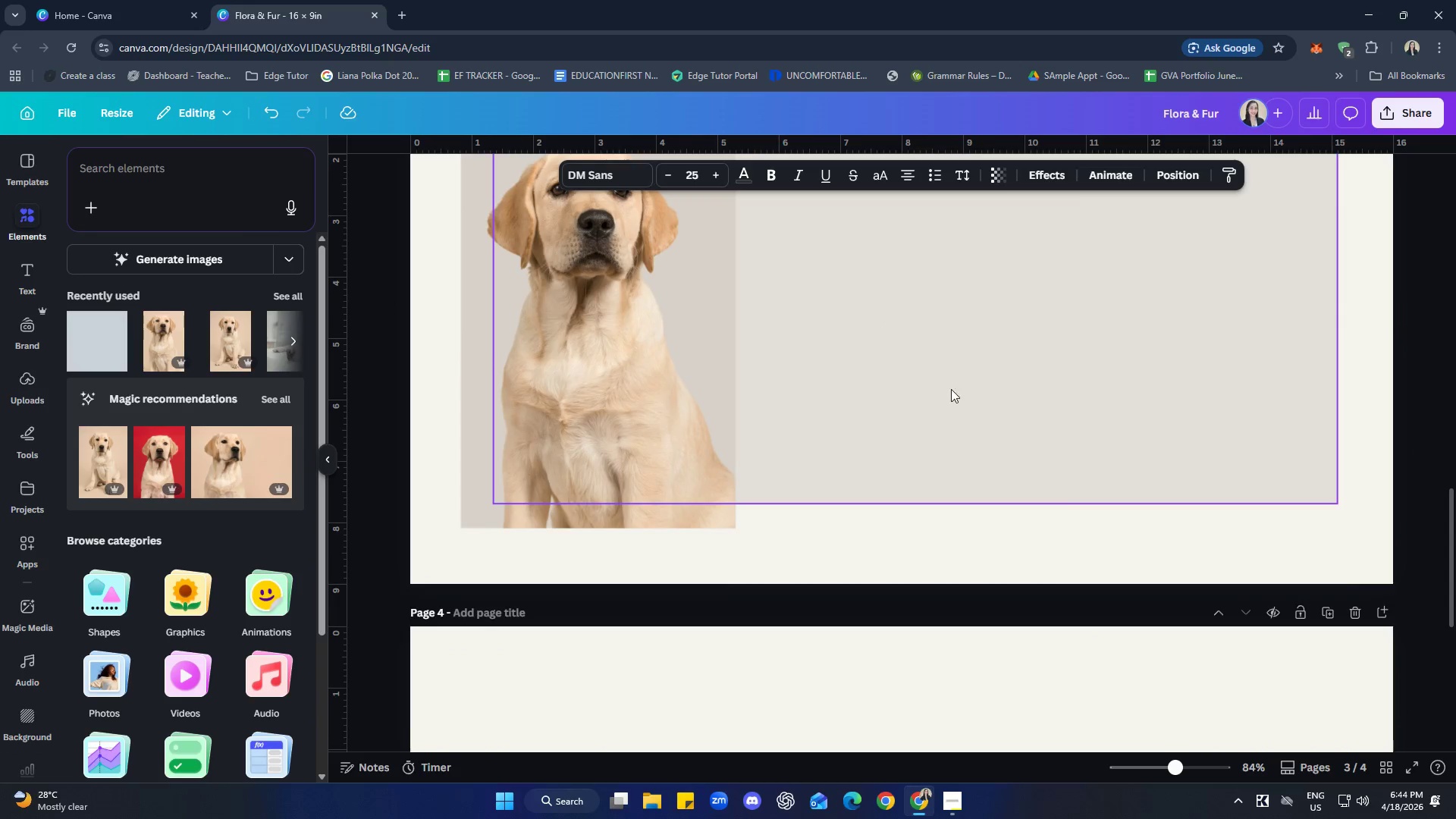 
scroll: coordinate [1128, 579], scroll_direction: up, amount: 2.0
 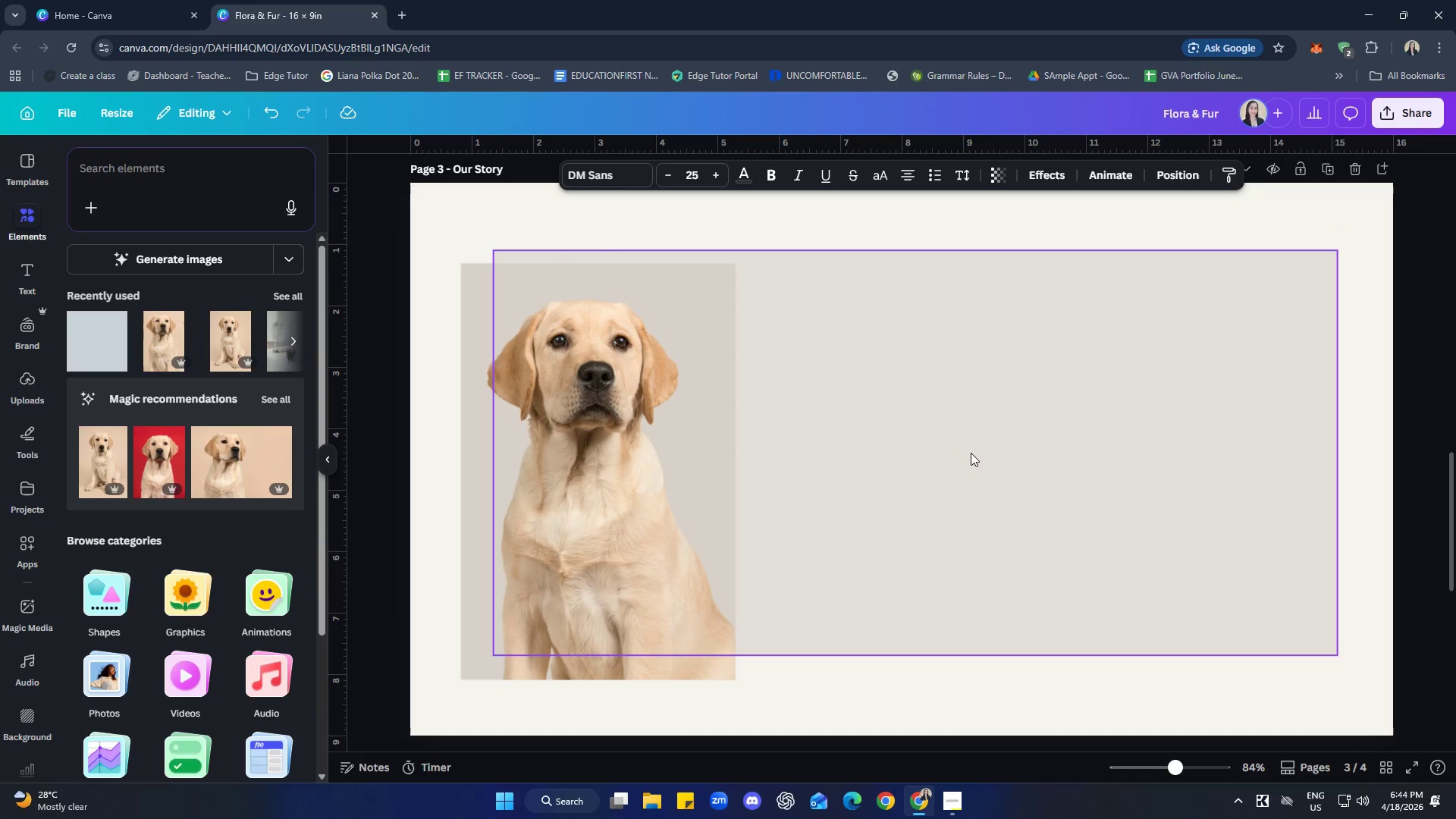 
key(Control+V)
 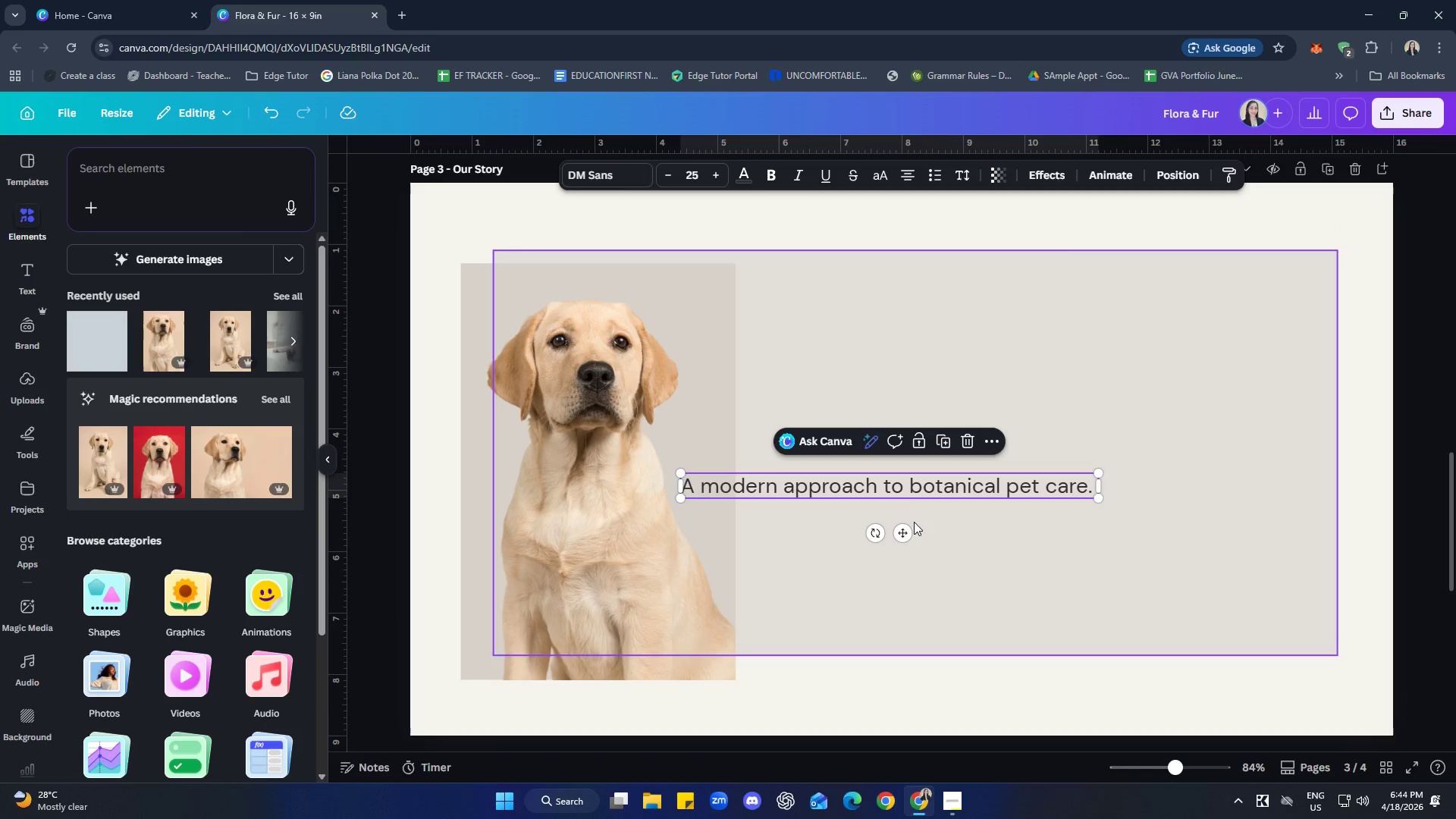 
left_click([902, 487])
 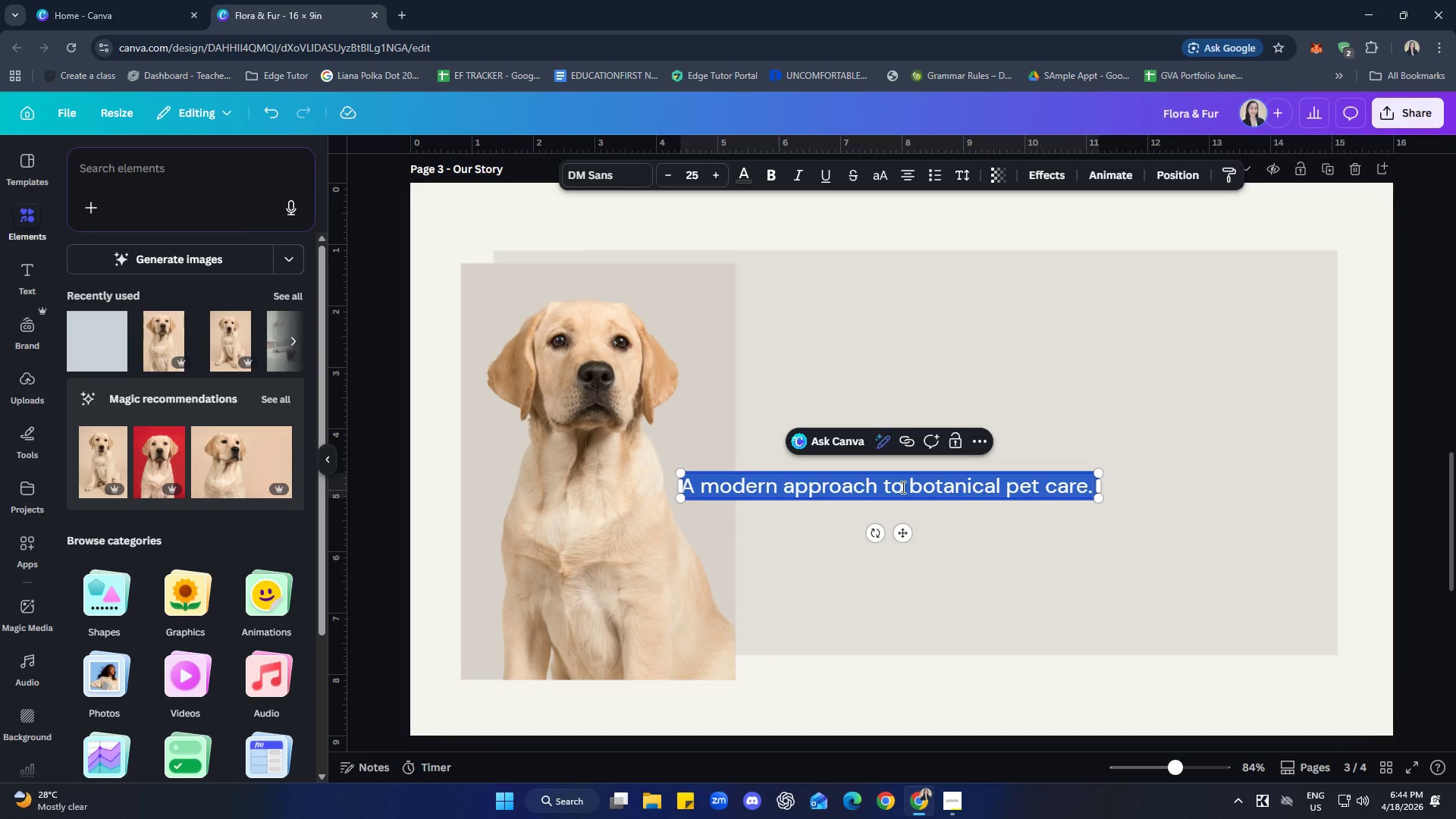 
type(OUR TO)
key(Backspace)
key(Backspace)
type(STORY)
 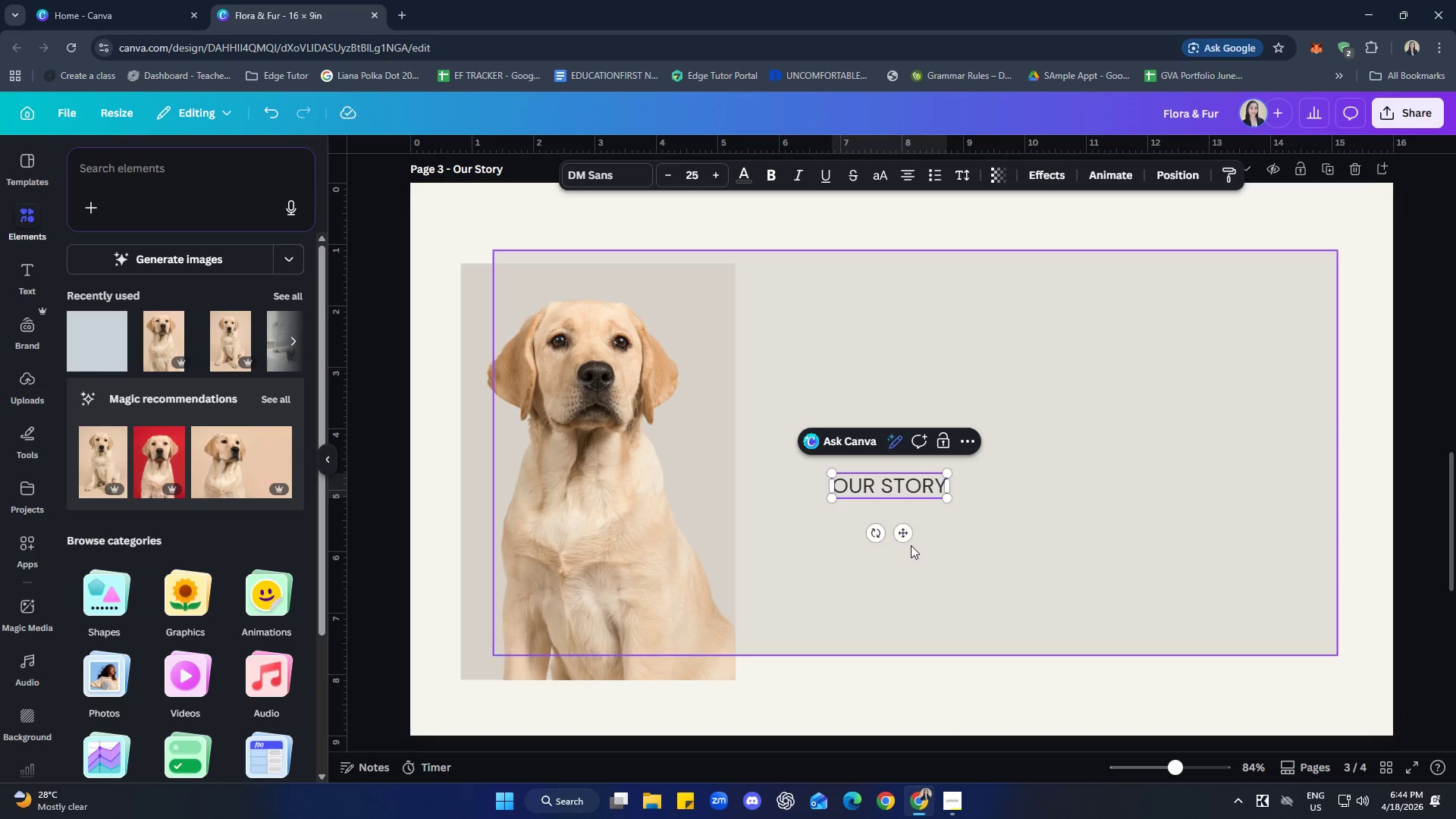 
left_click_drag(start_coordinate=[908, 536], to_coordinate=[1044, 334])
 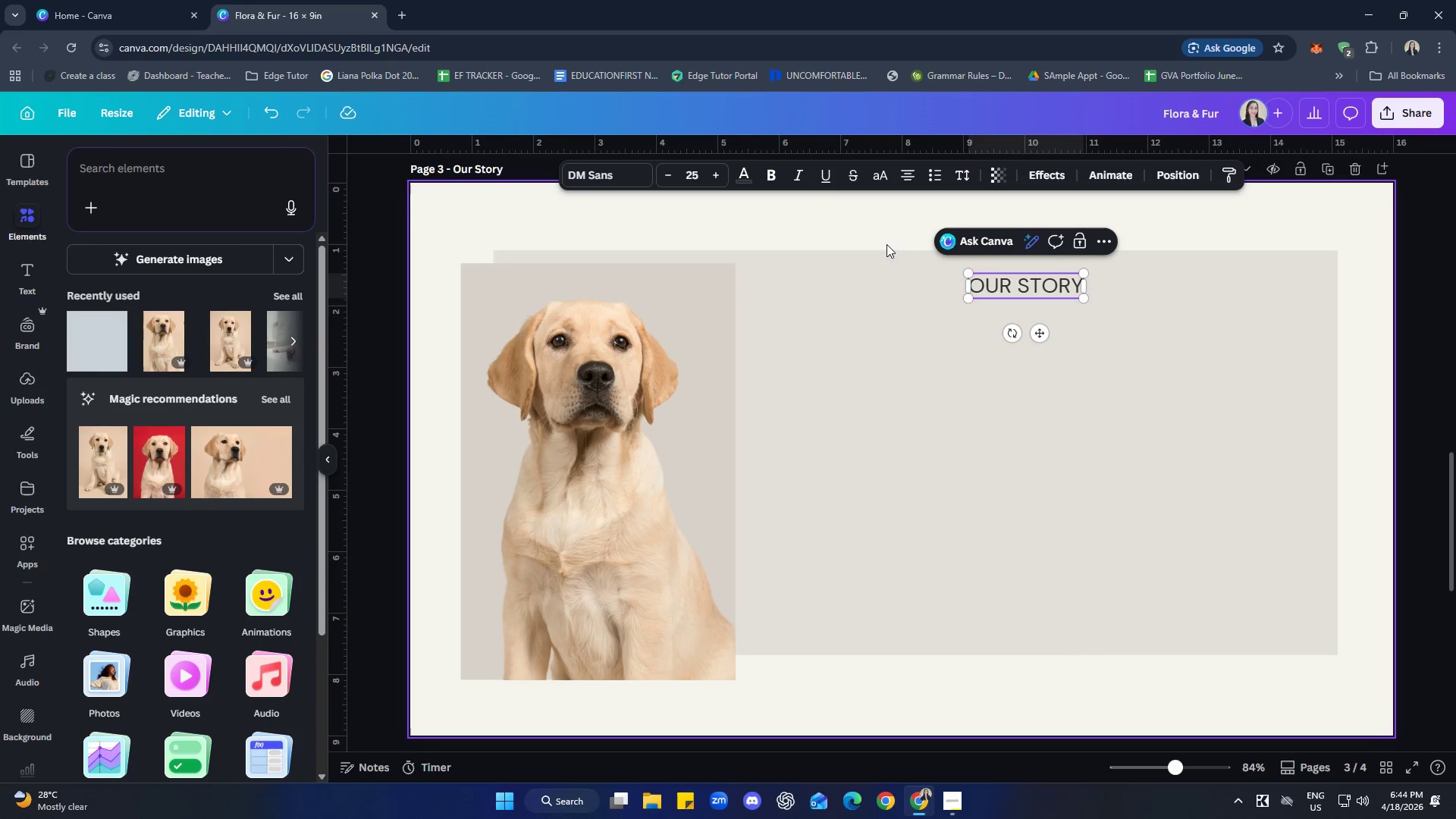 
left_click([884, 233])
 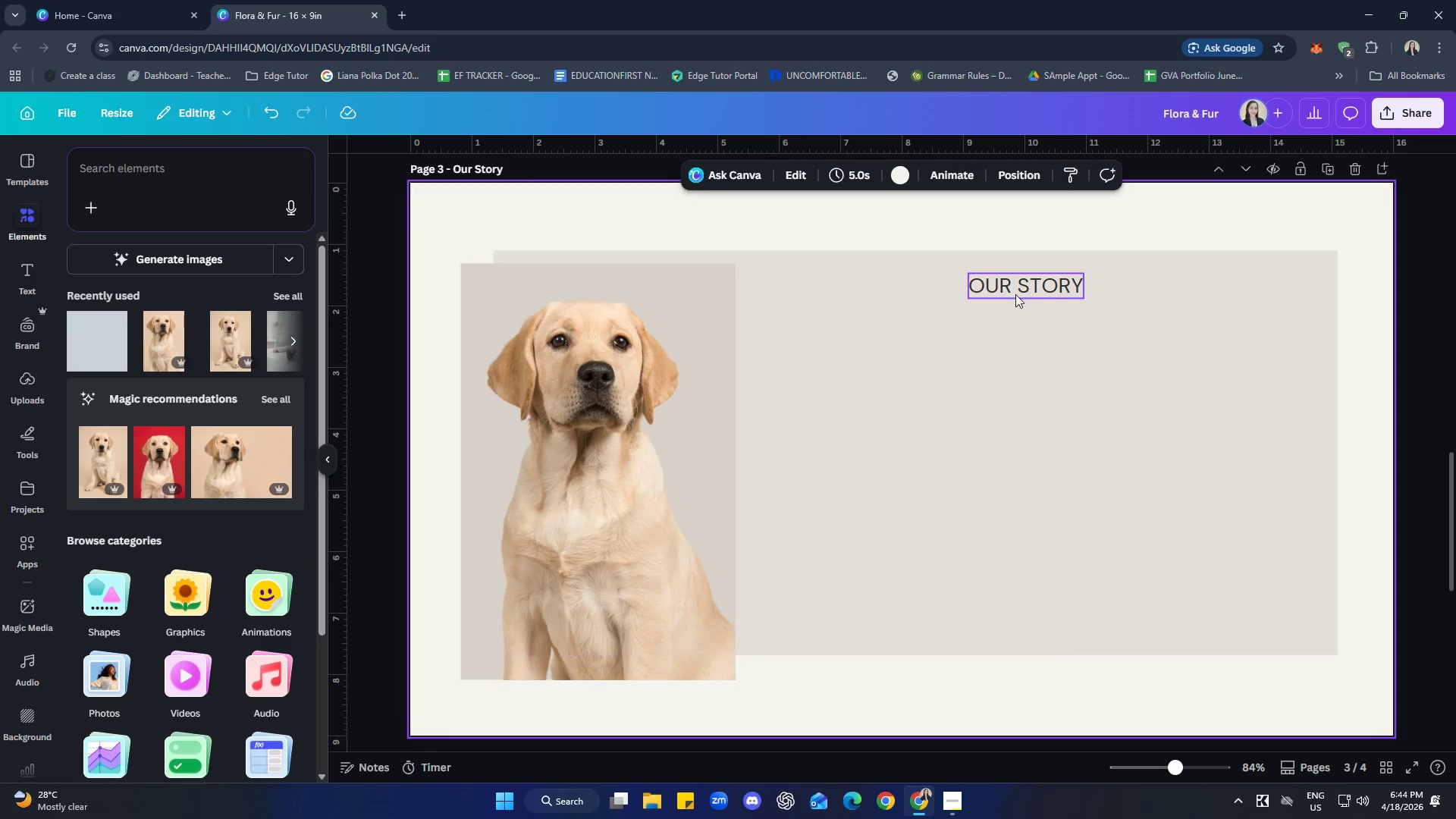 
left_click([1015, 293])
 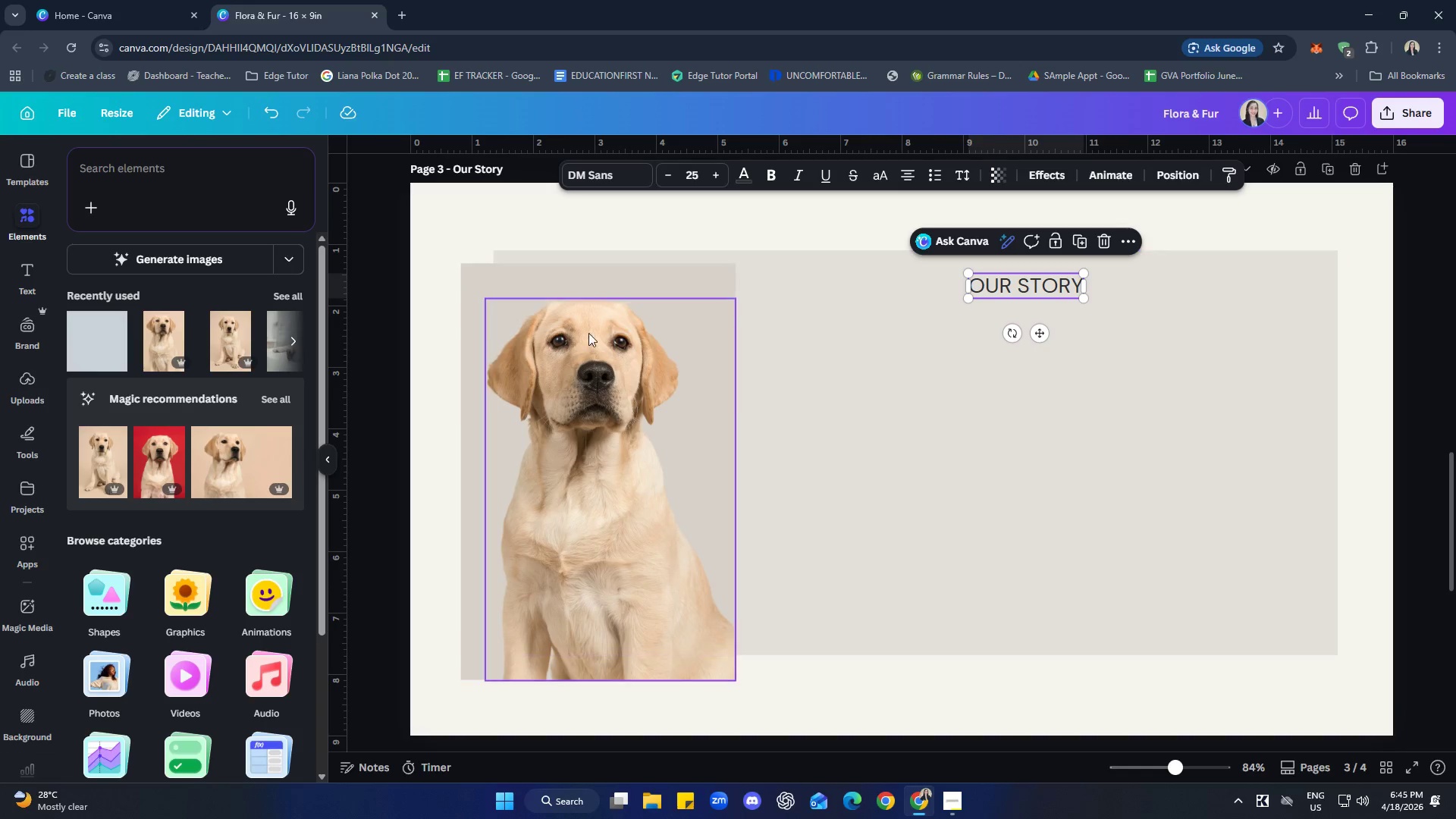 
left_click([973, 692])
 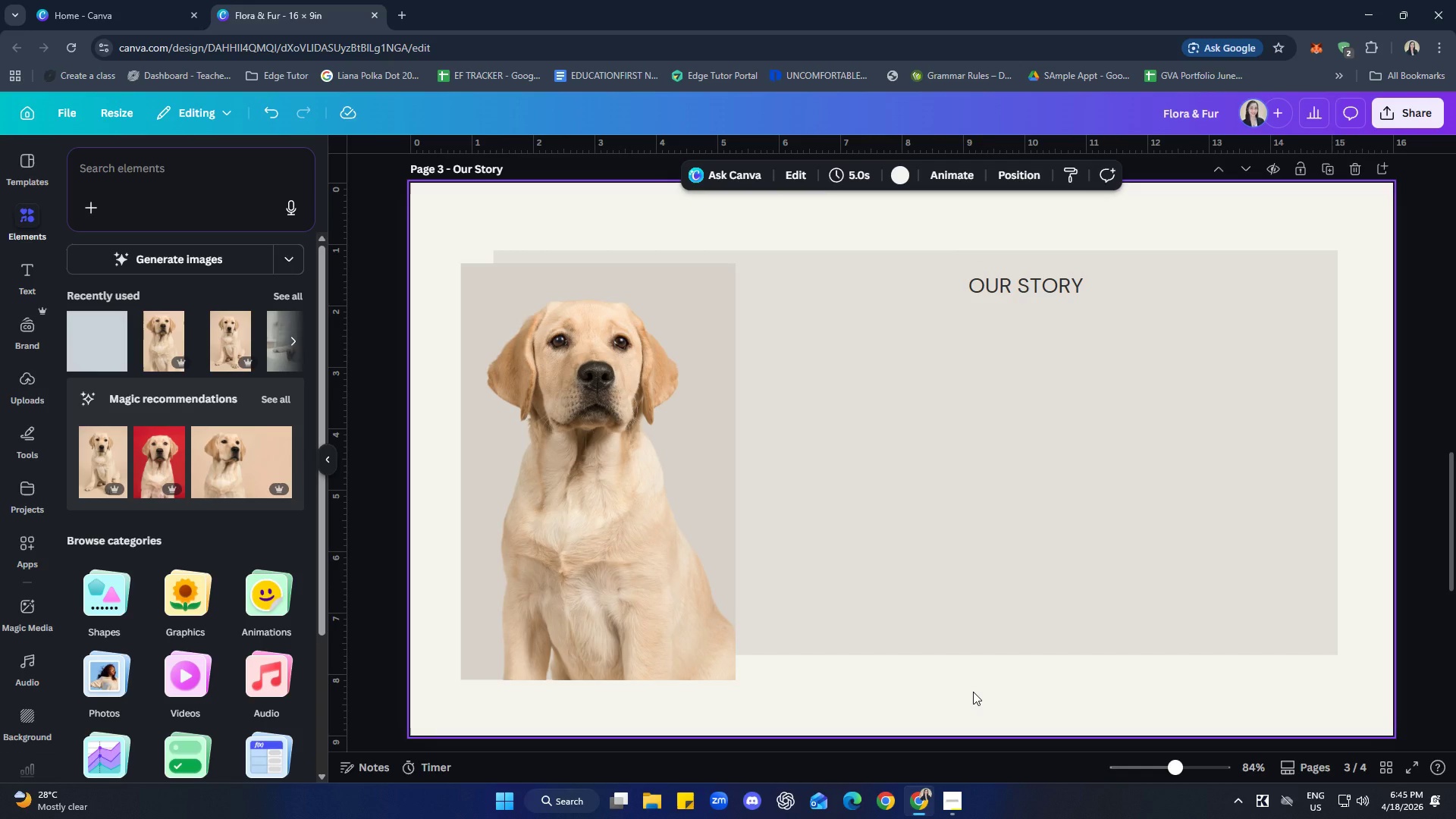 
wait(12.62)
 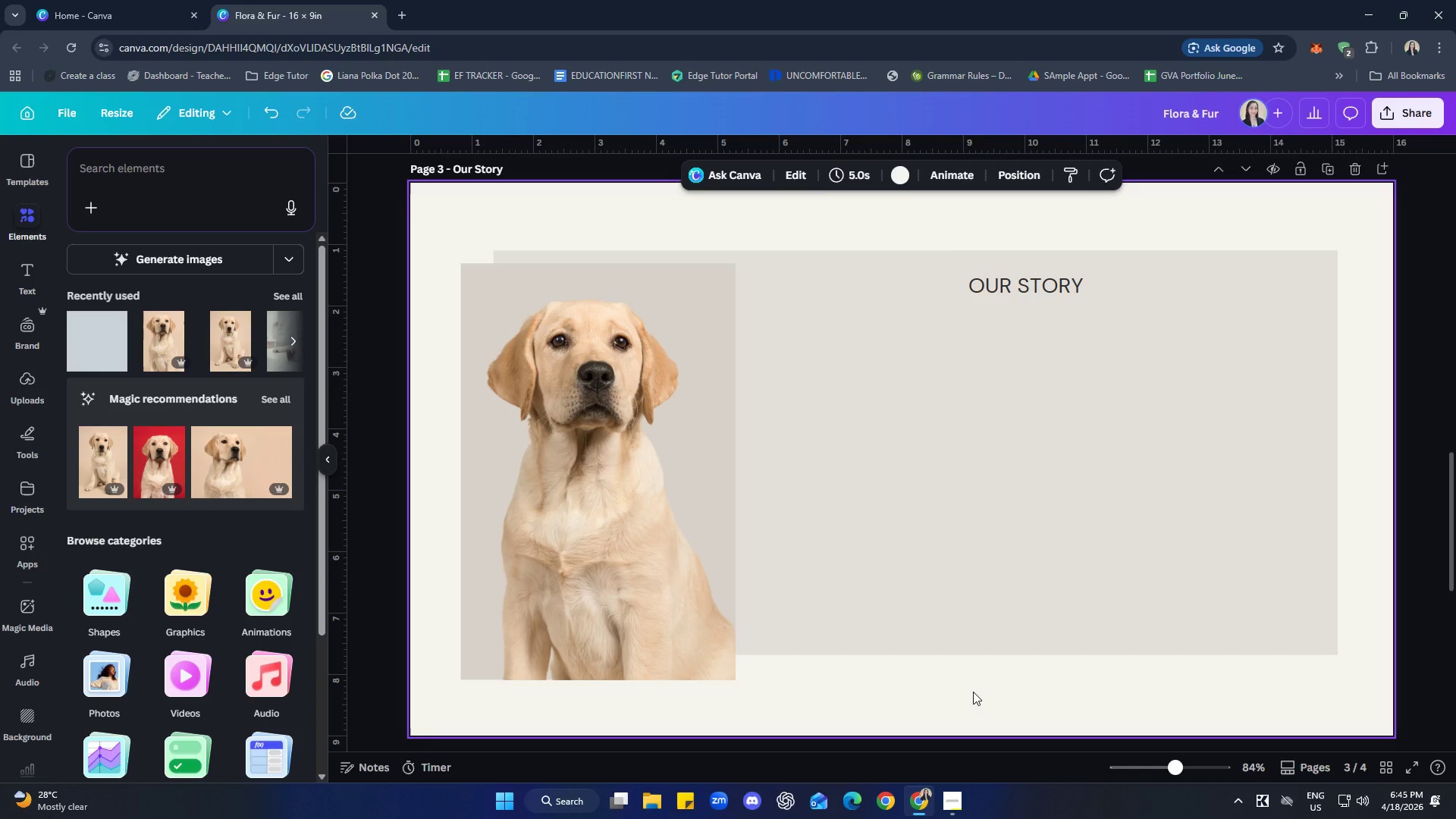 
left_click([1094, 692])
 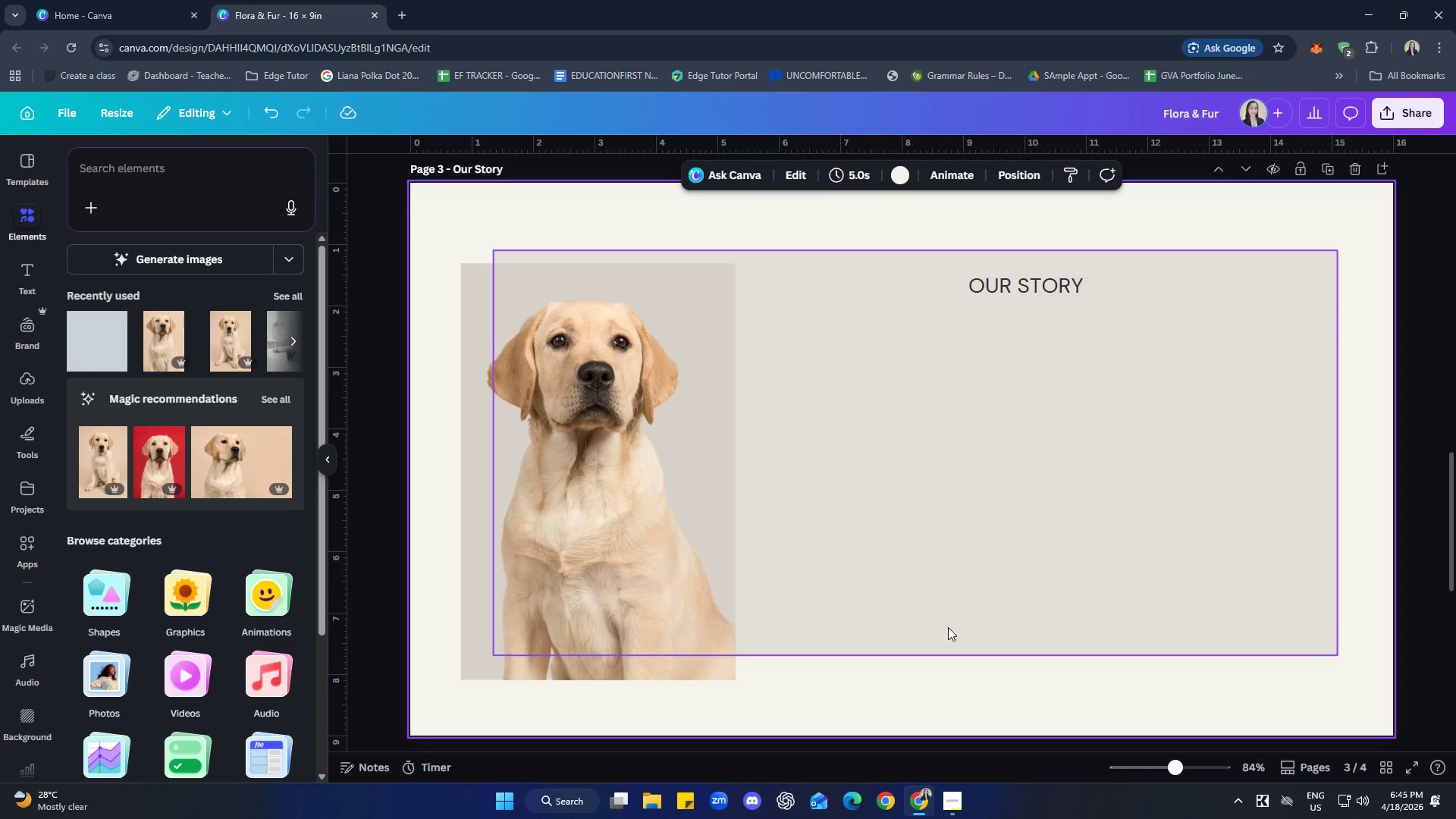 
scroll: coordinate [907, 494], scroll_direction: up, amount: 7.0
 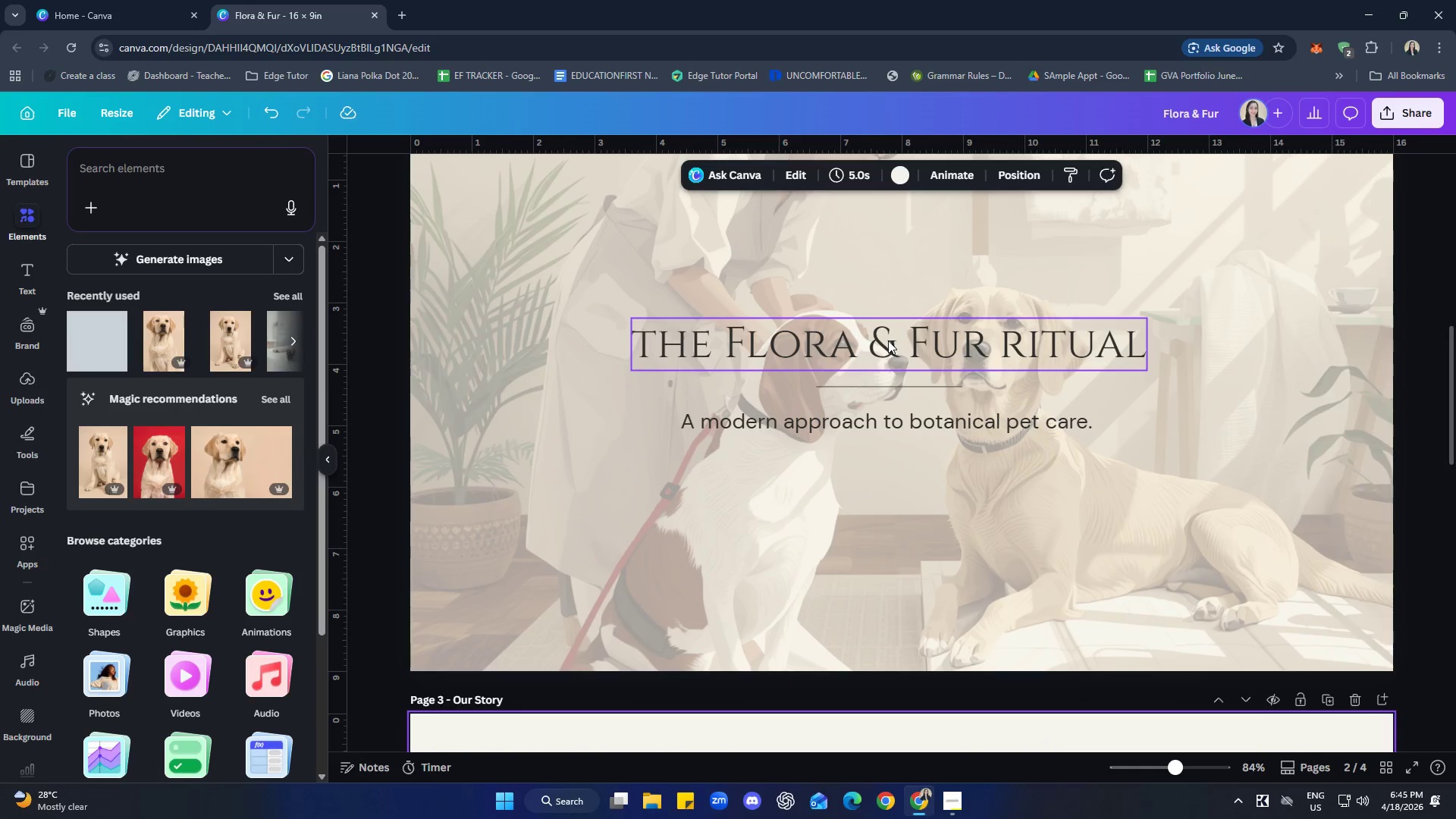 
left_click([888, 340])
 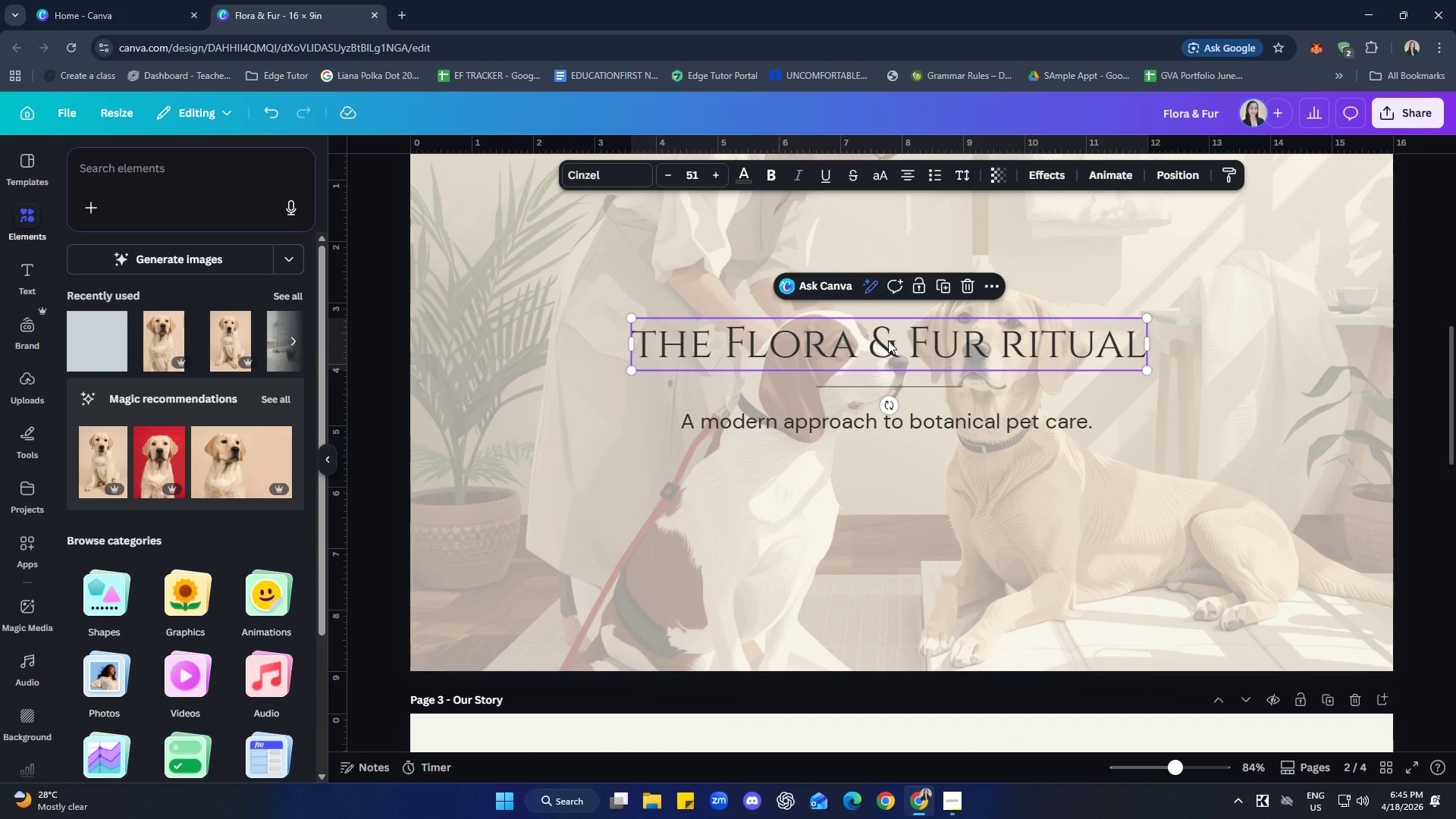 
key(Control+C)
 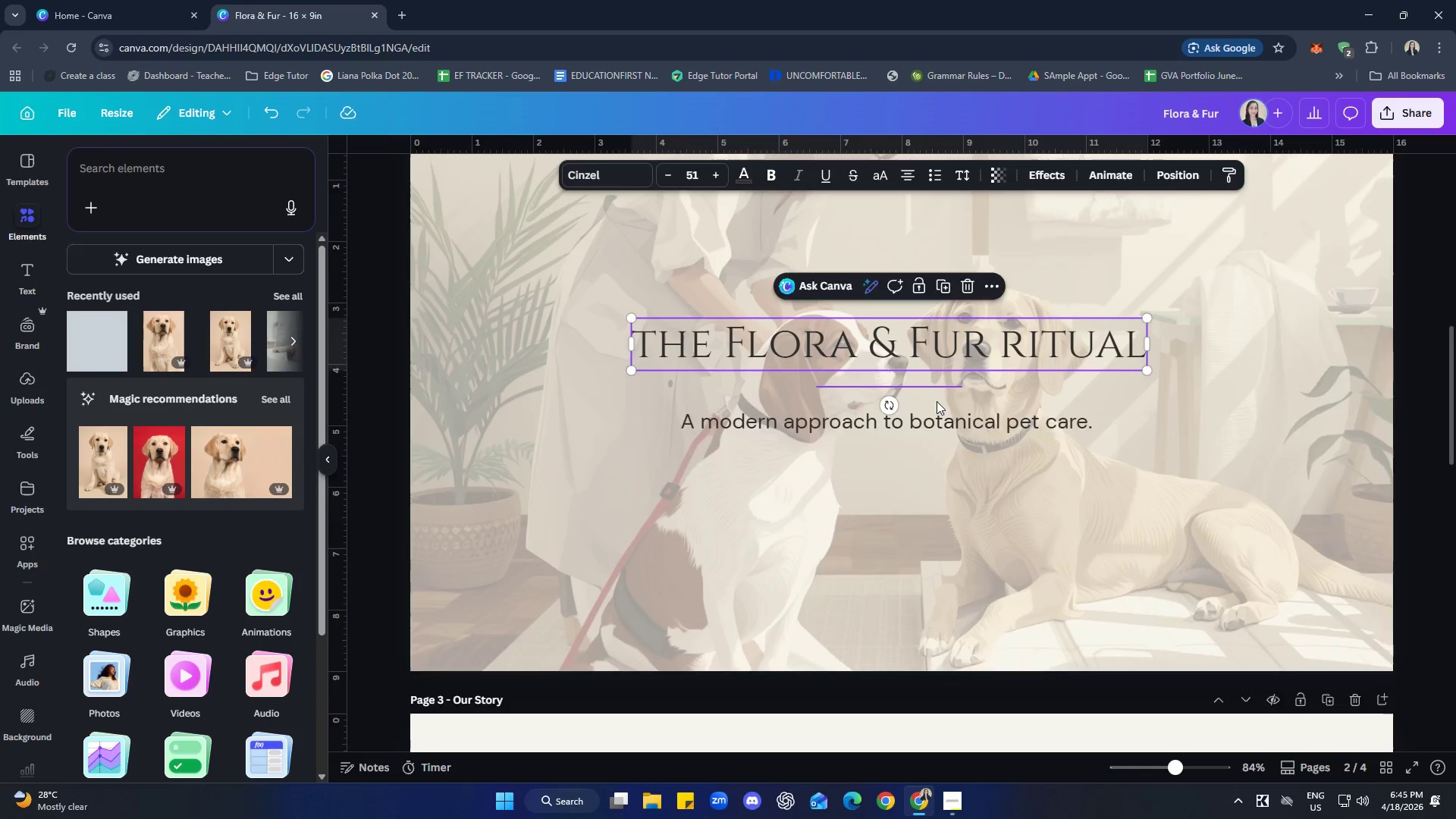 
left_click([995, 419])
 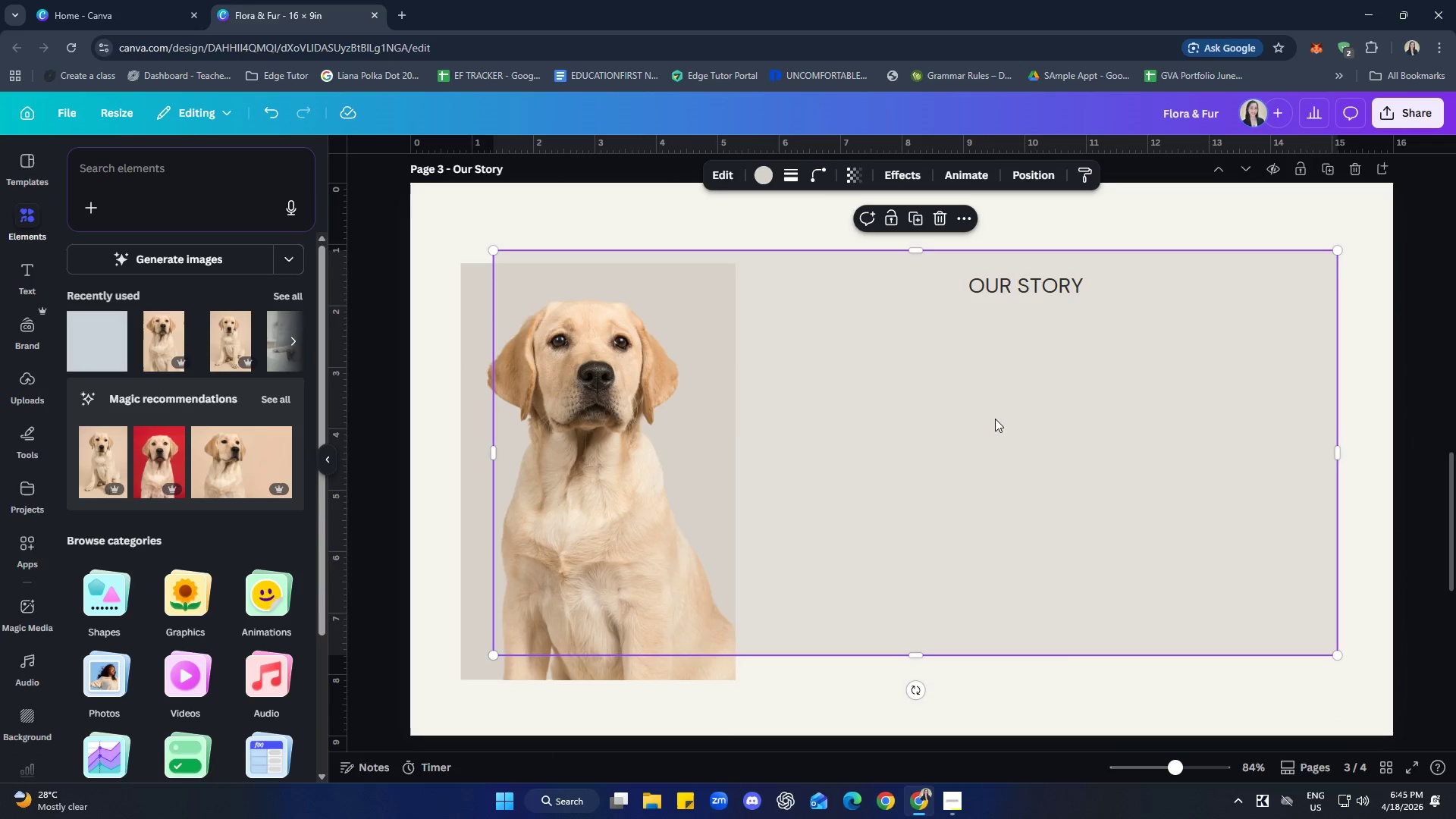 
scroll: coordinate [1025, 504], scroll_direction: down, amount: 6.0
 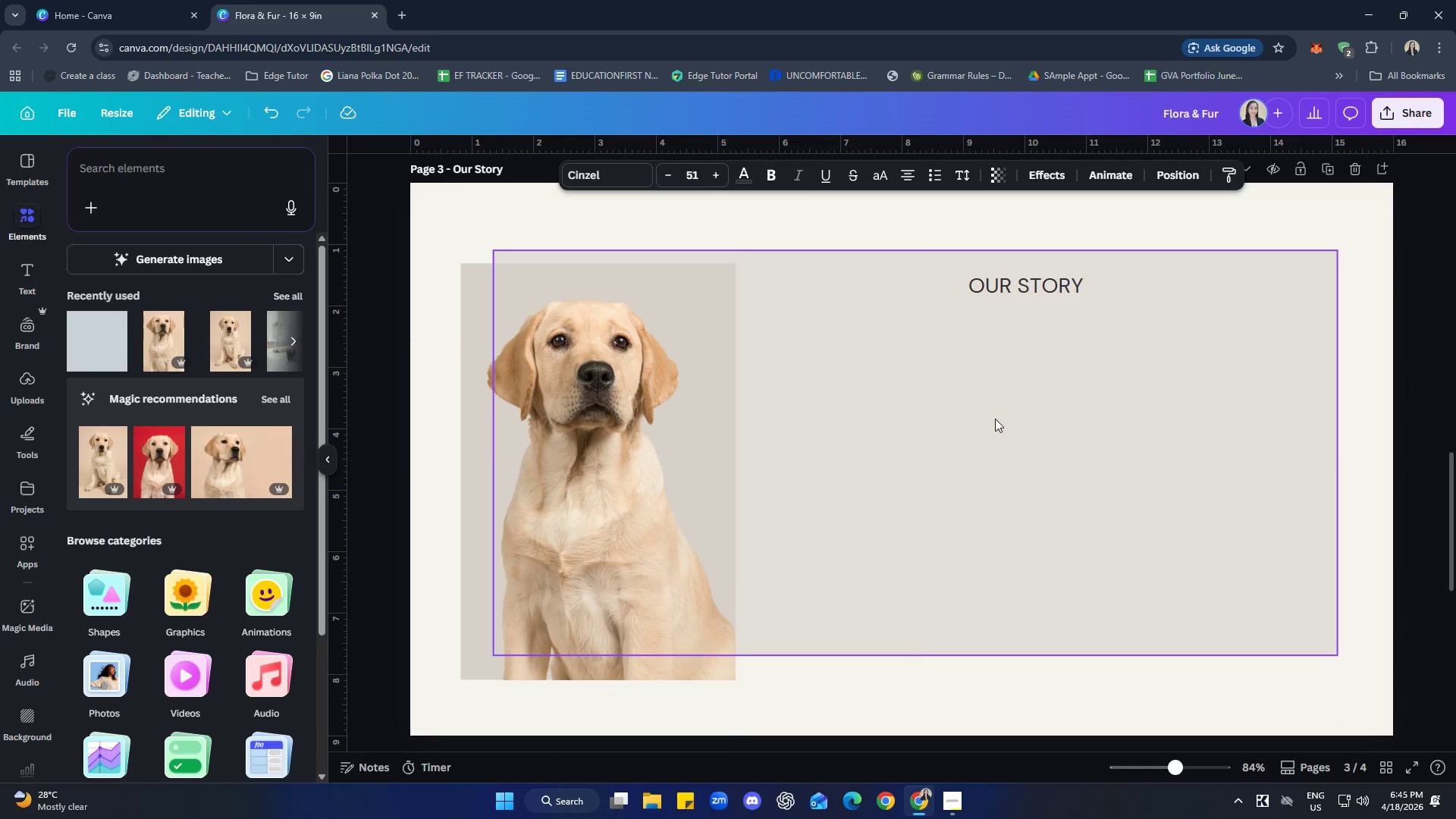 
key(Control+ControlLeft)
 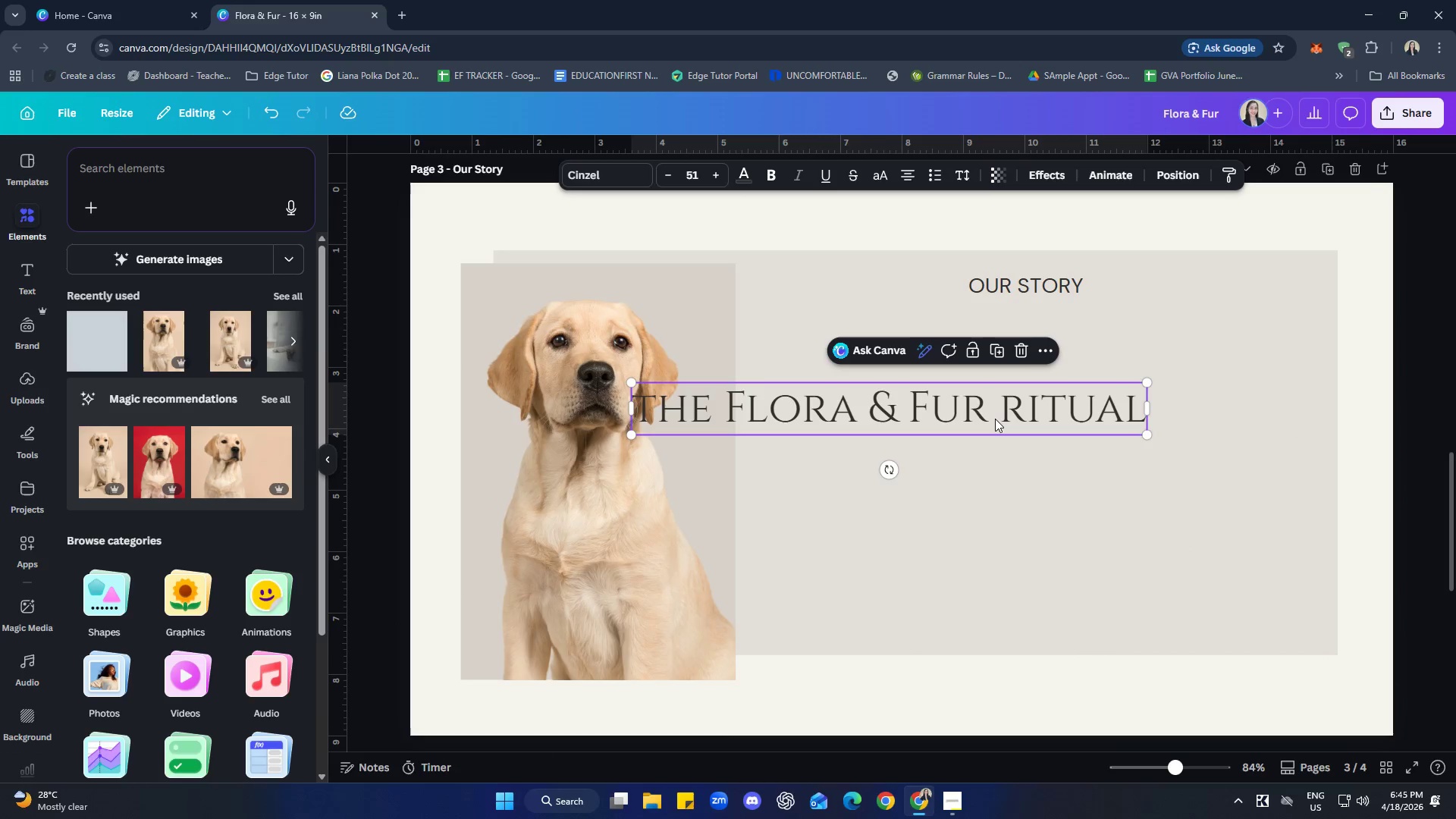 
key(Control+V)
 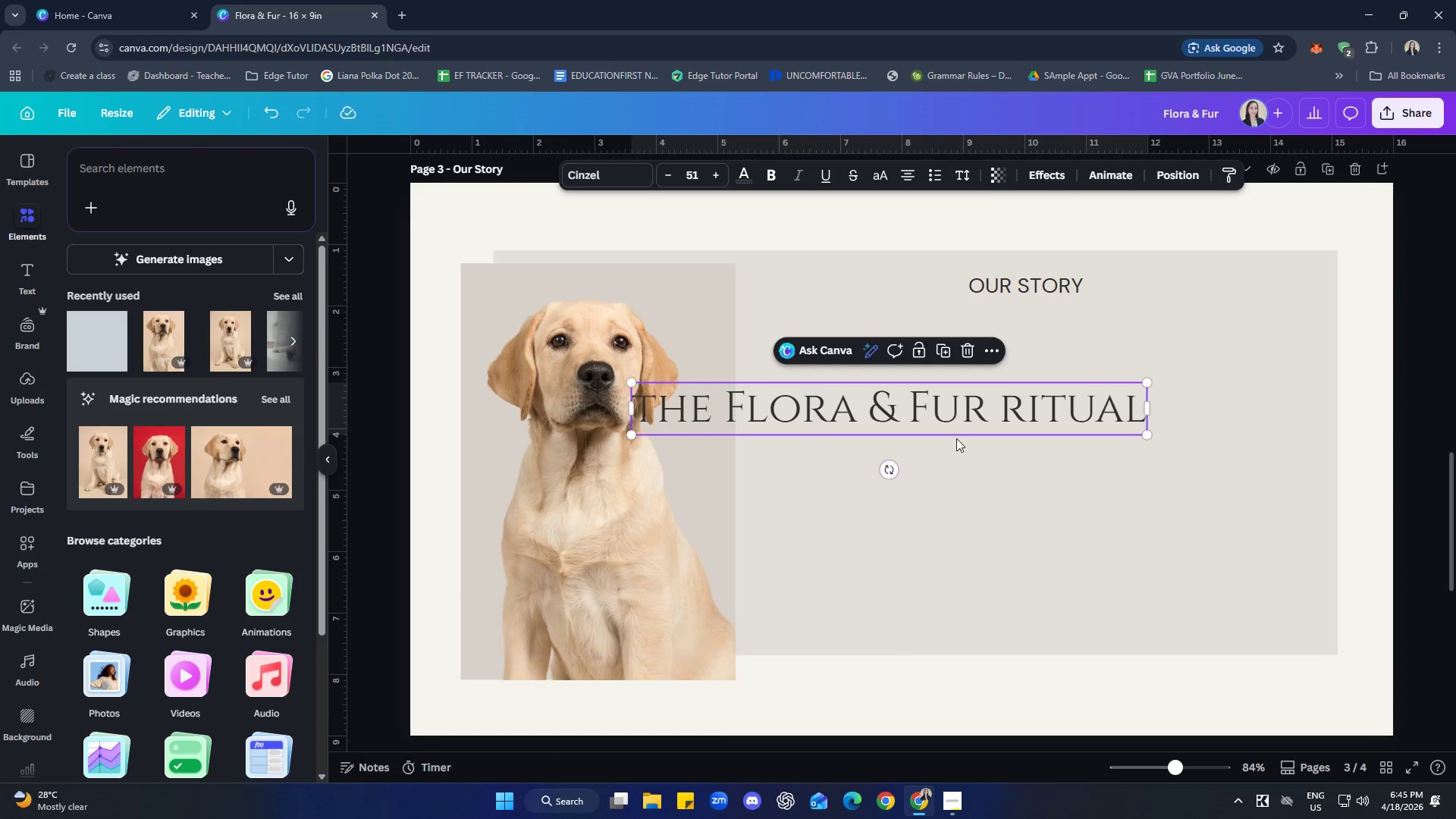 
left_click_drag(start_coordinate=[956, 423], to_coordinate=[1095, 358])
 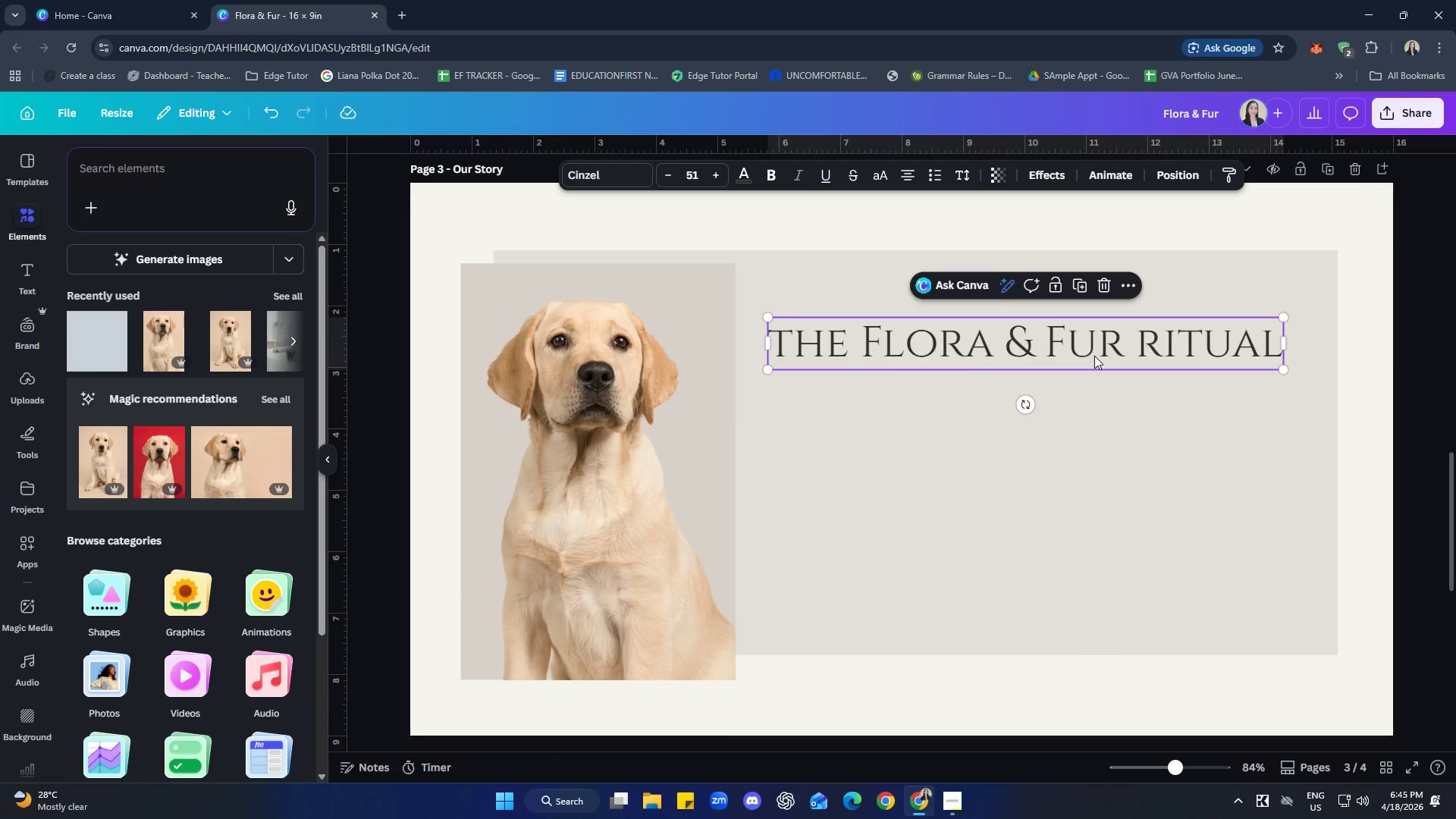 
left_click([1094, 356])
 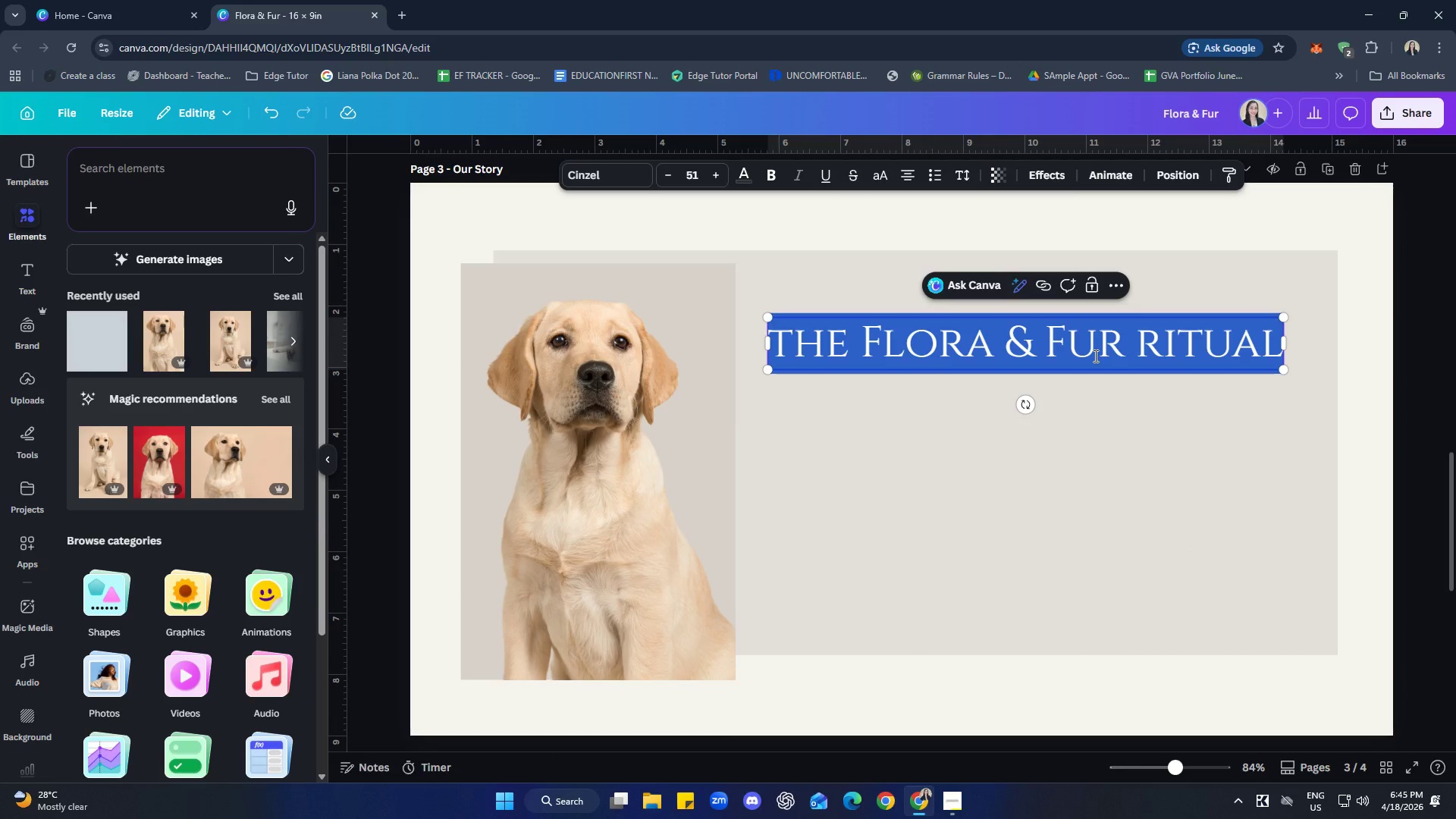 
type(Red)
key(Backspace)
 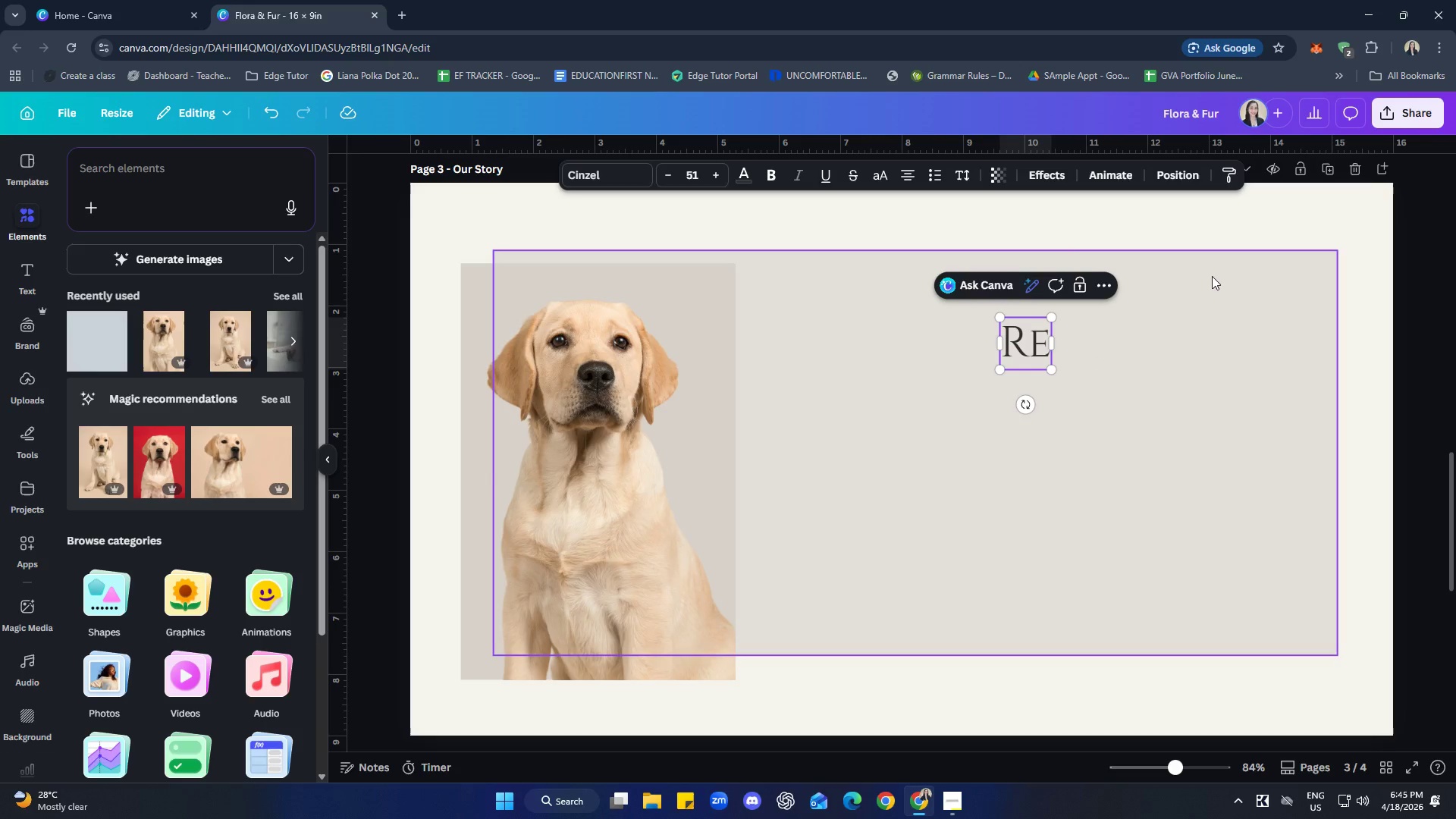 
left_click([887, 171])
 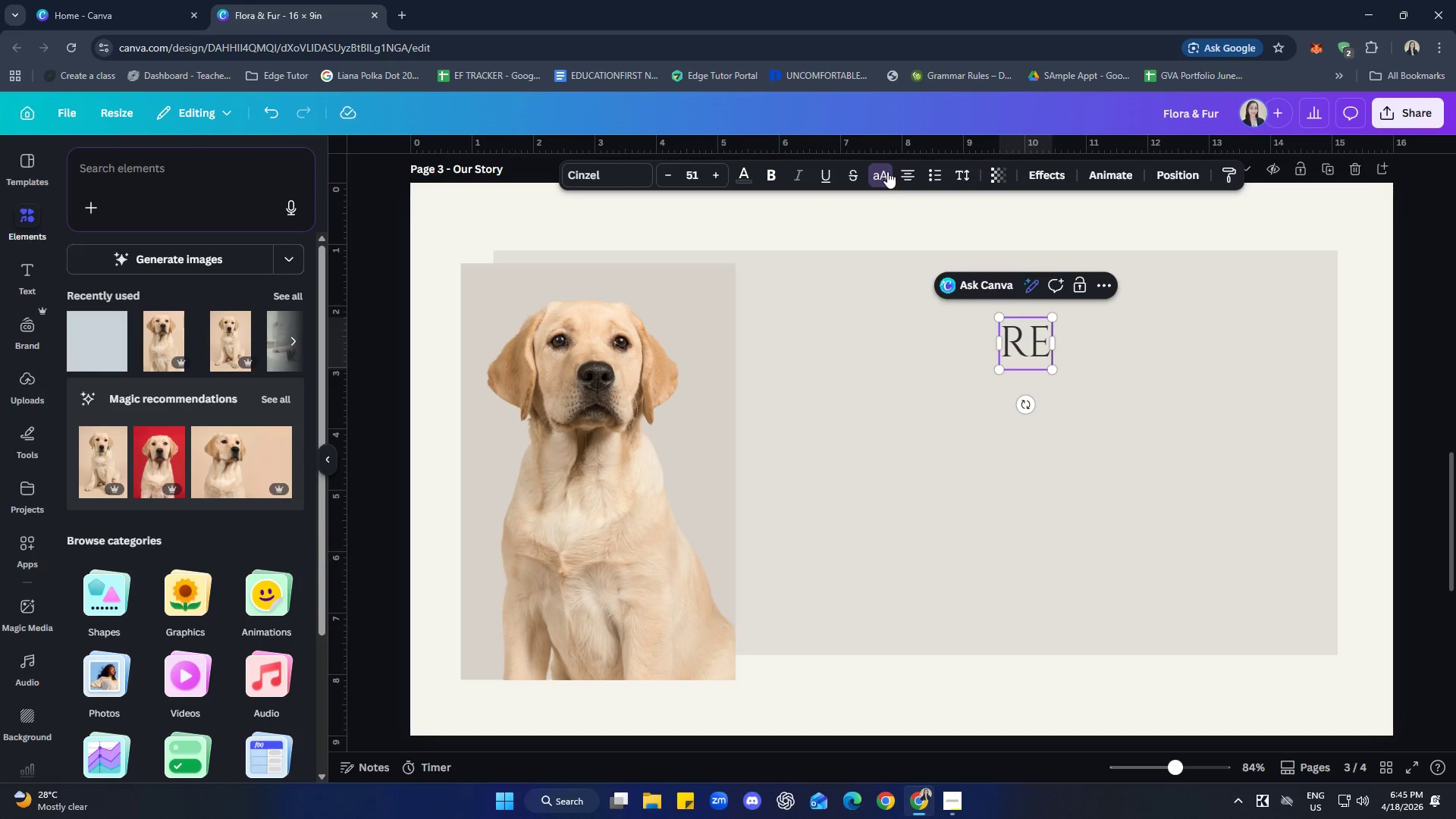 
left_click([887, 171])
 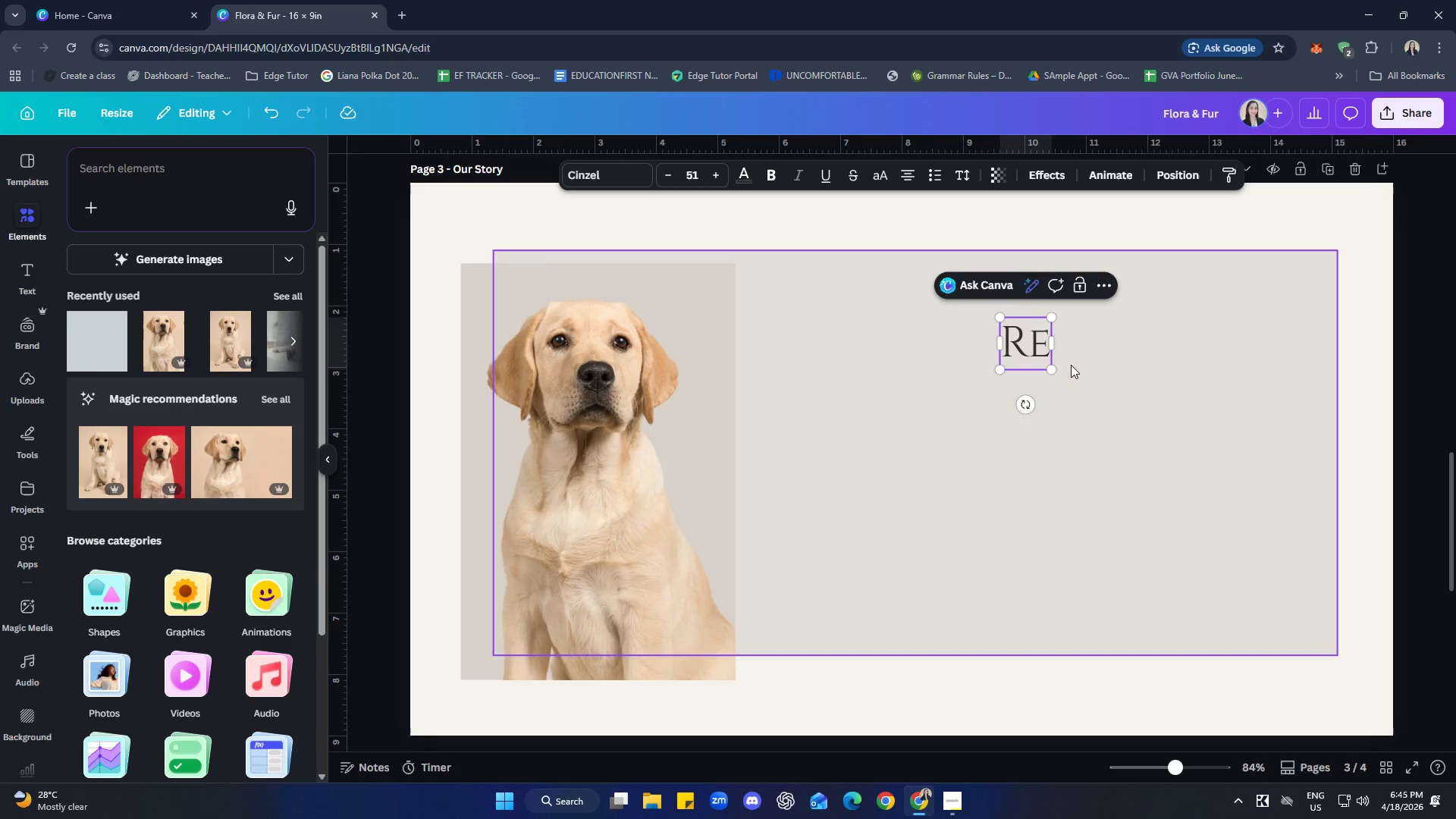 
left_click([1034, 337])
 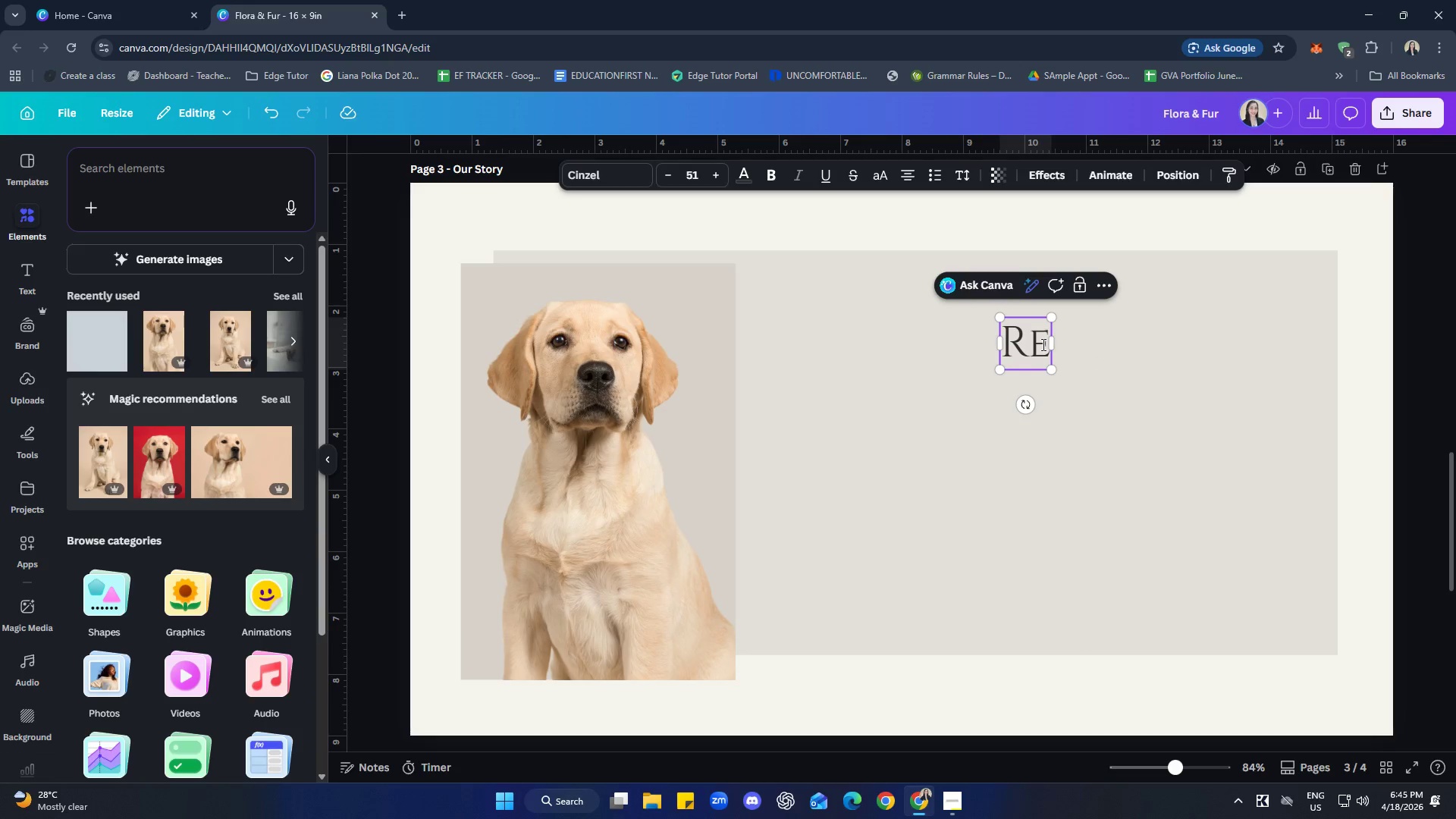 
key(ArrowRight)
 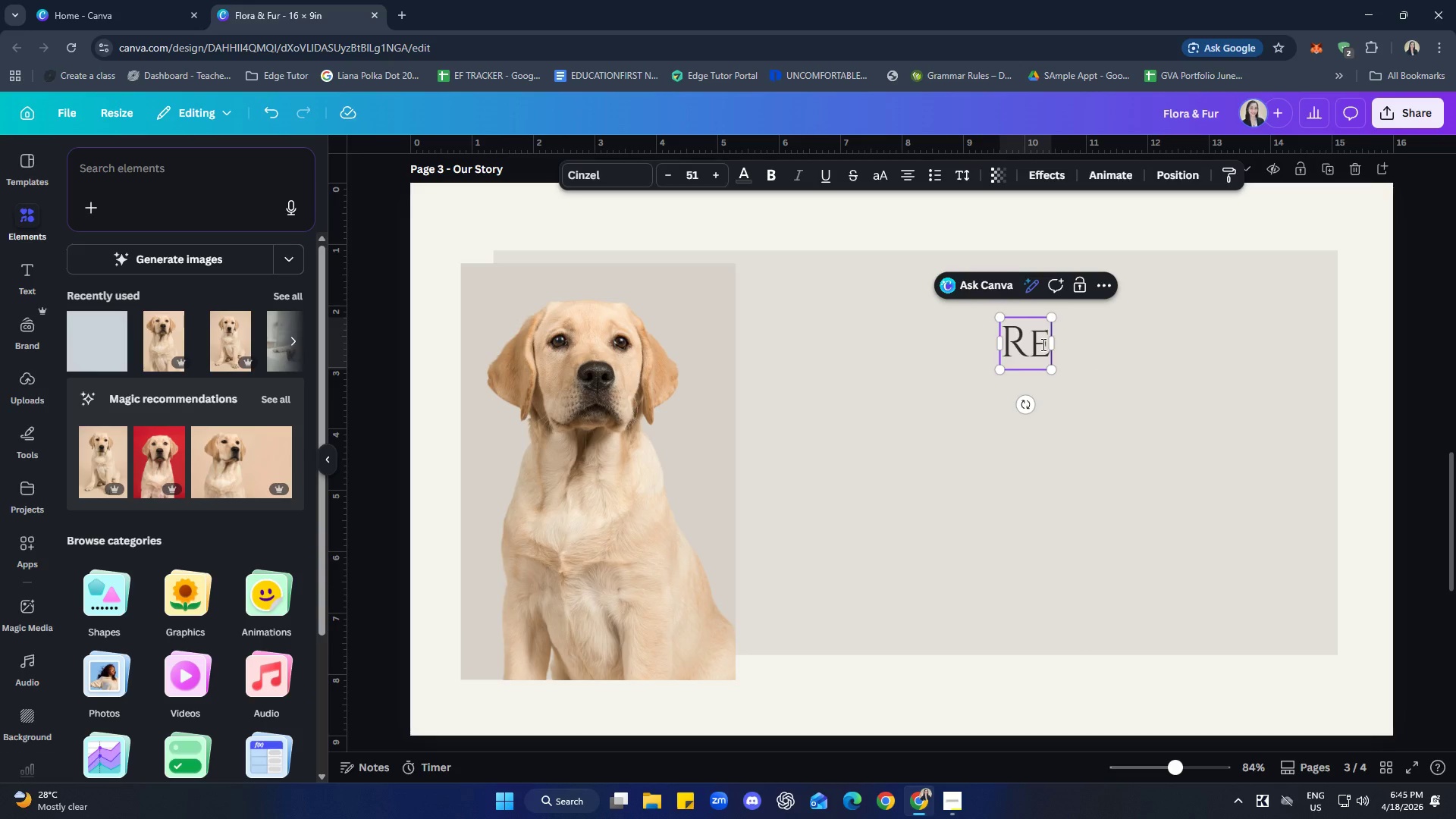 
type(difin)
 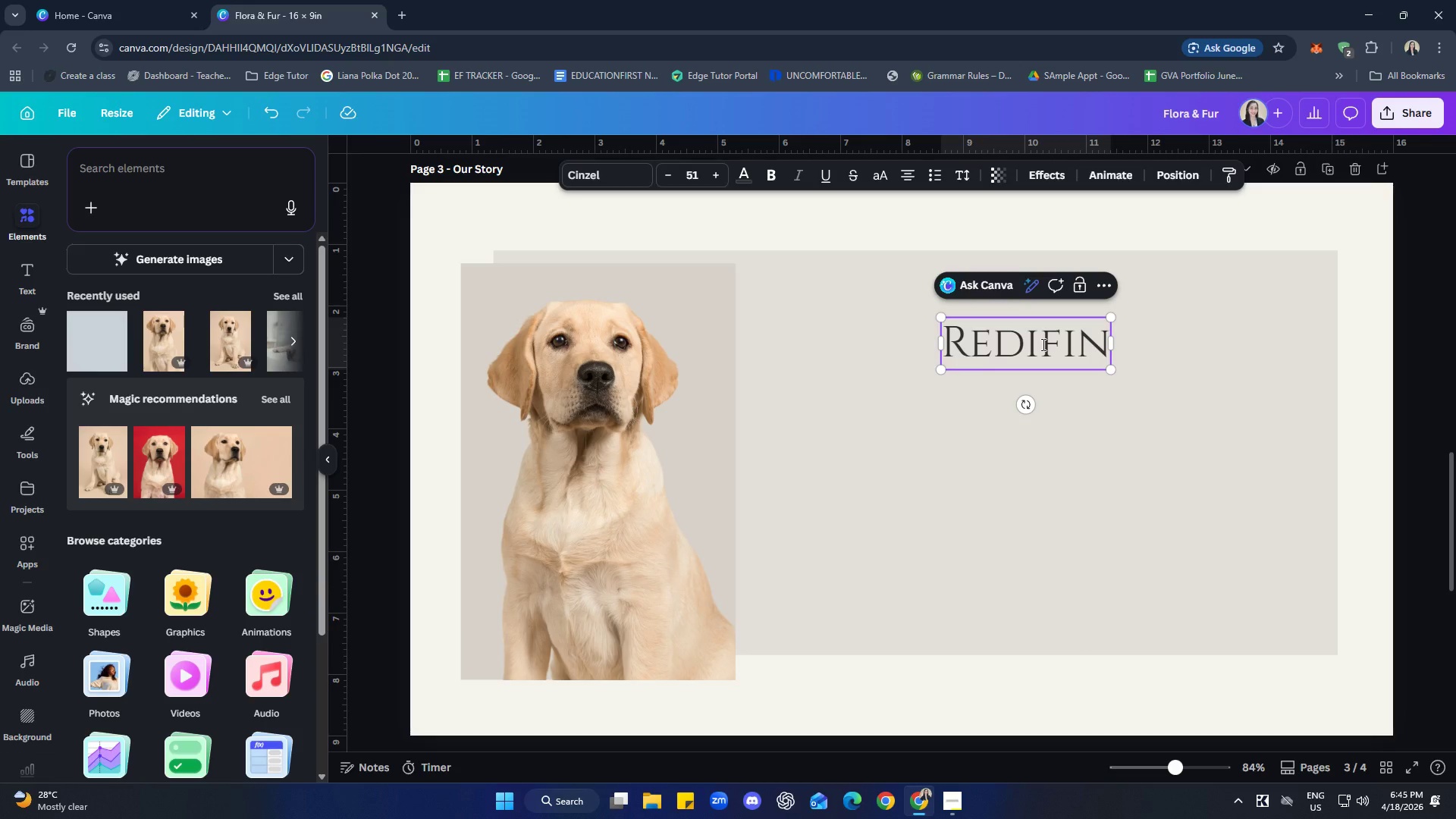 
type(ing pet cae)
key(Backspace)
type(tr)
key(Backspace)
key(Backspace)
type(re)
 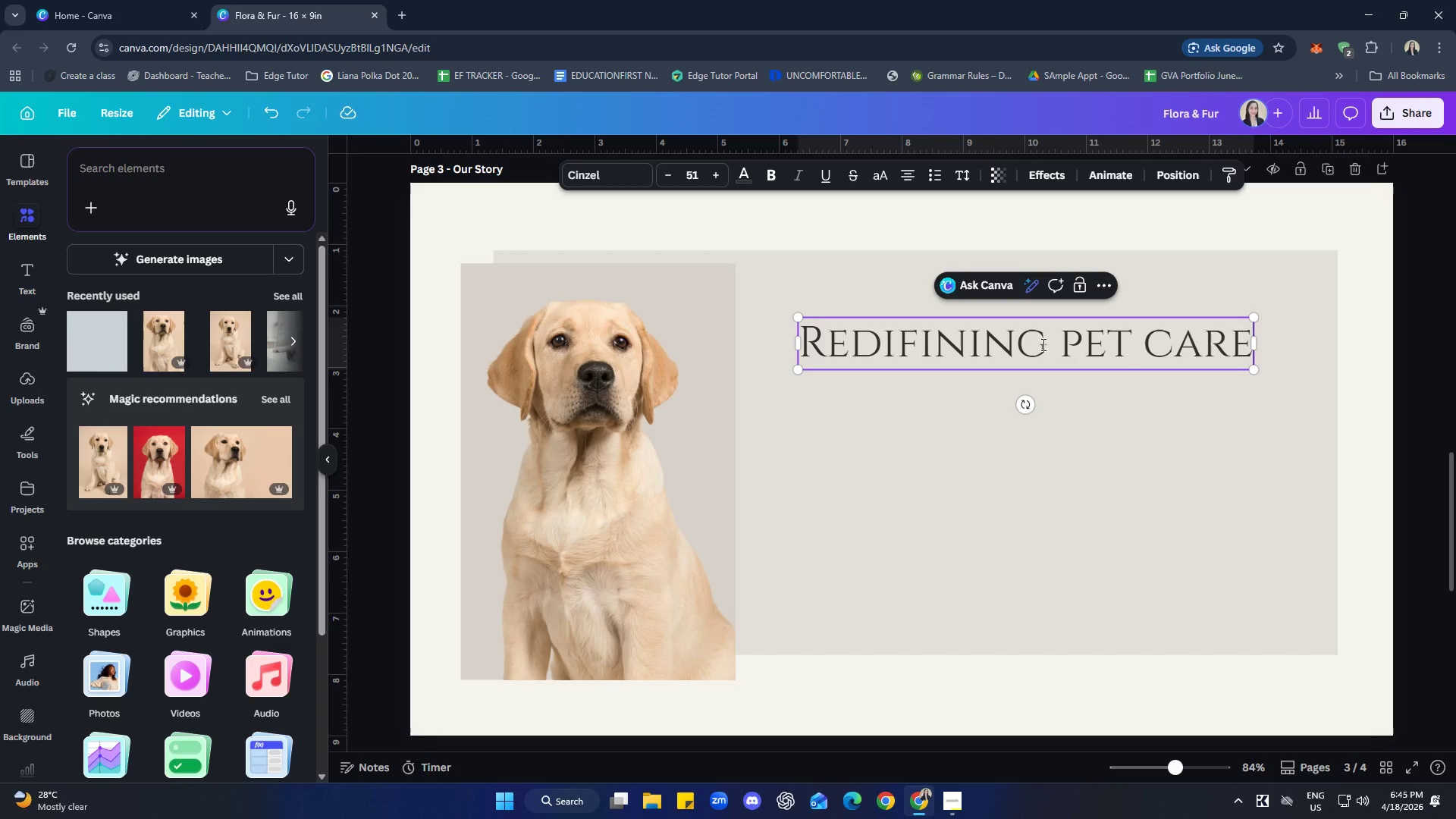 
key(Enter)
 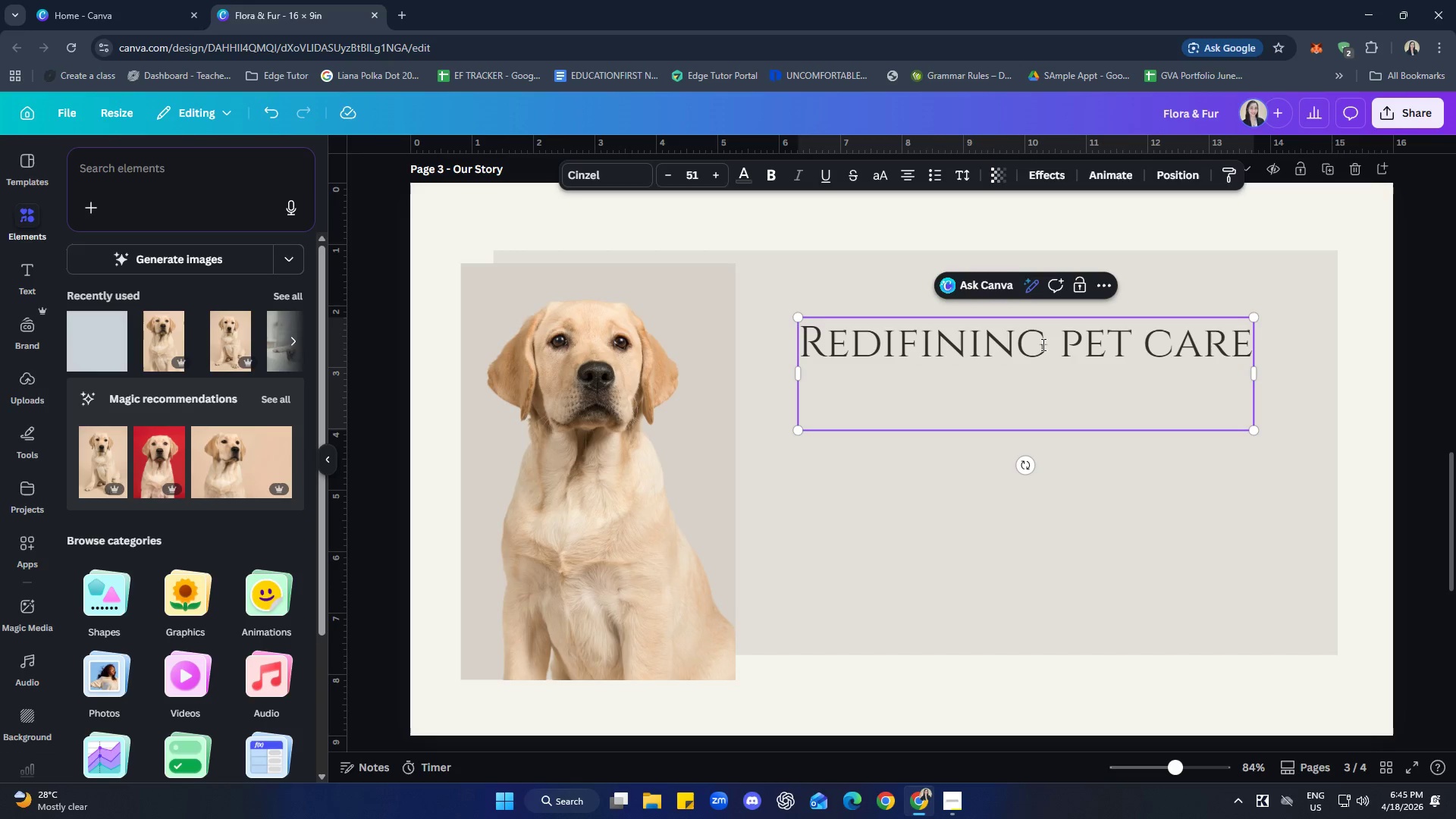 
type(through botanical ritual)
 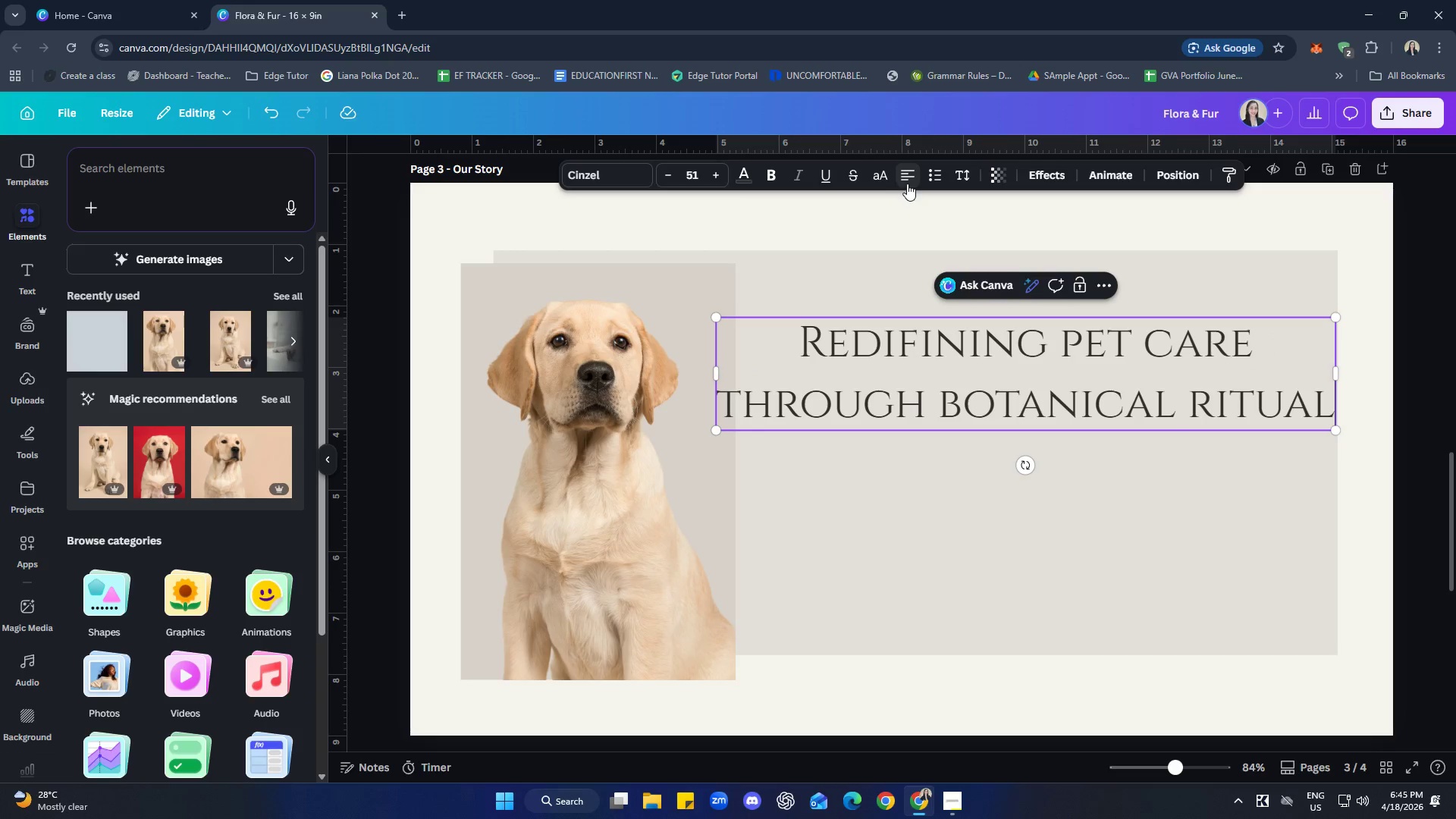 
left_click([897, 353])
 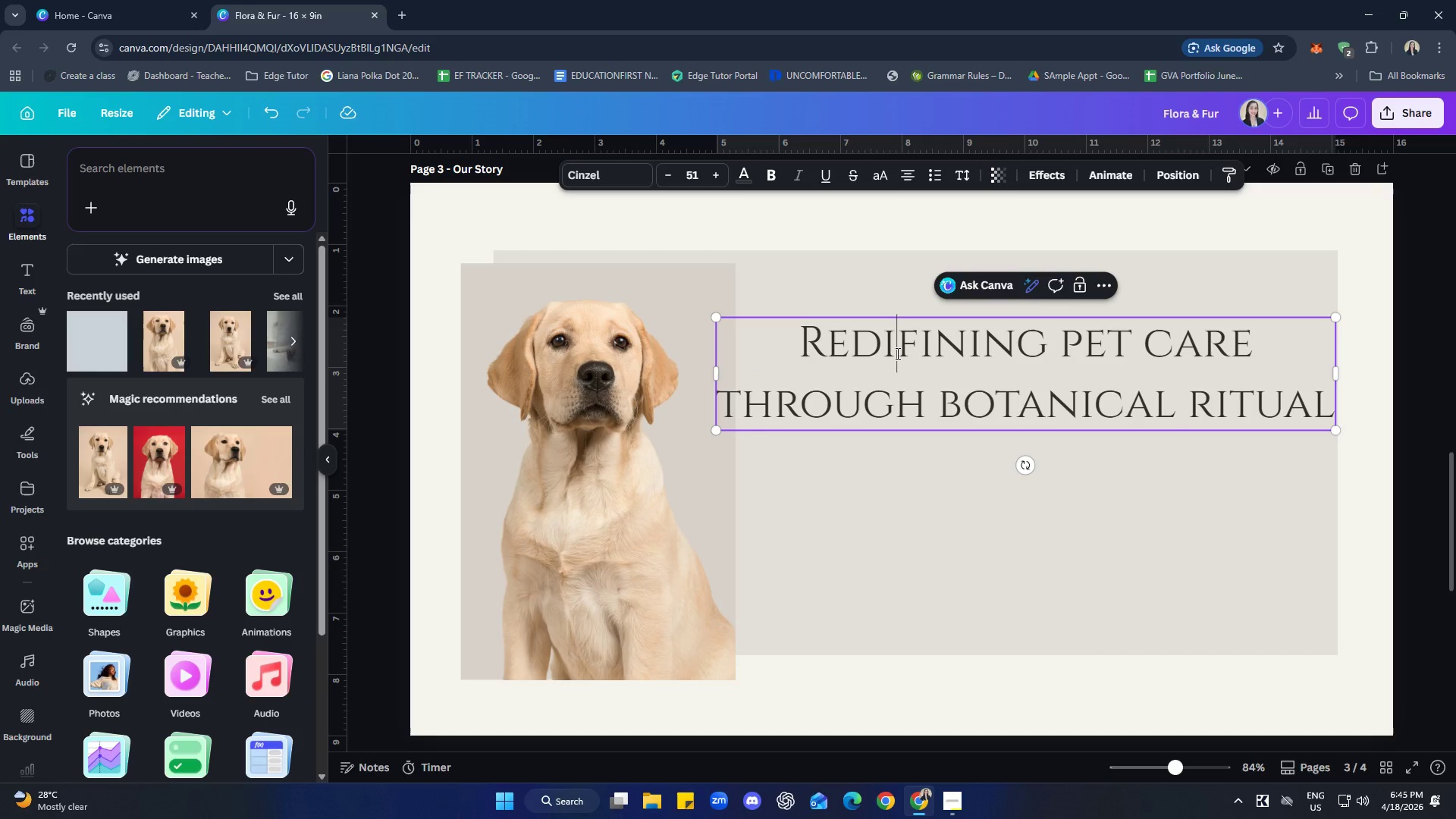 
key(Control+A)
 